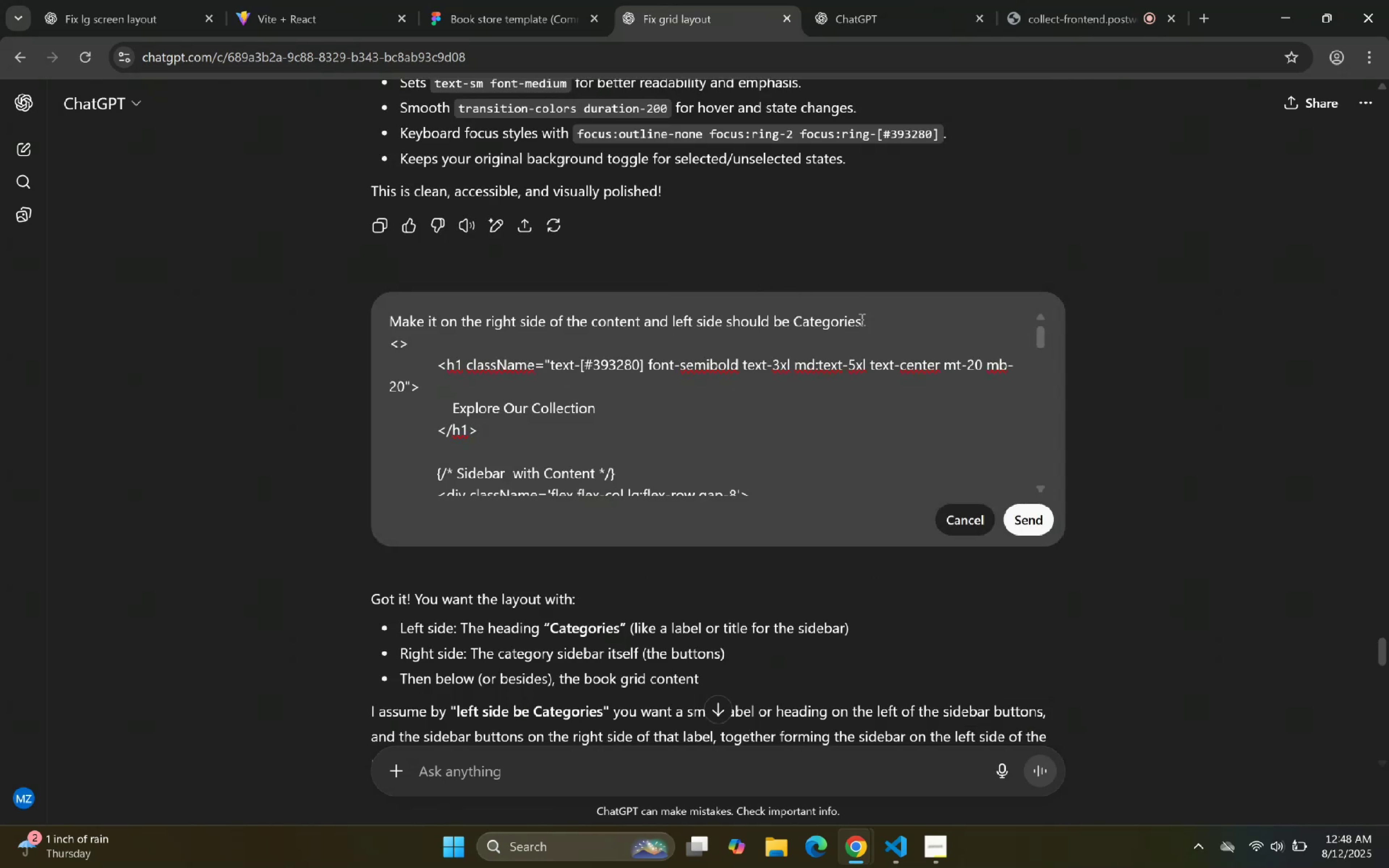 
left_click([893, 334])
 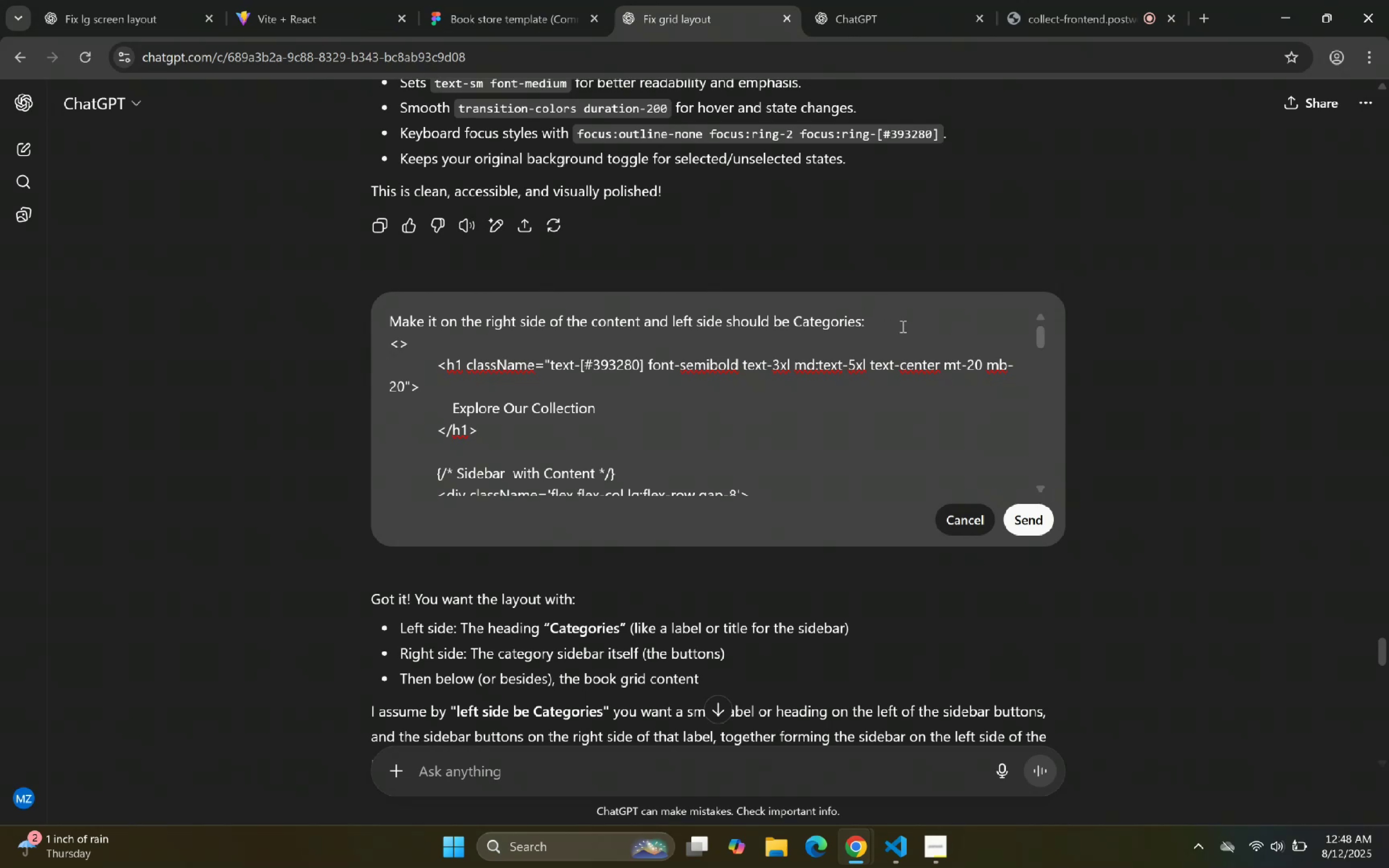 
key(Control+ControlRight)
 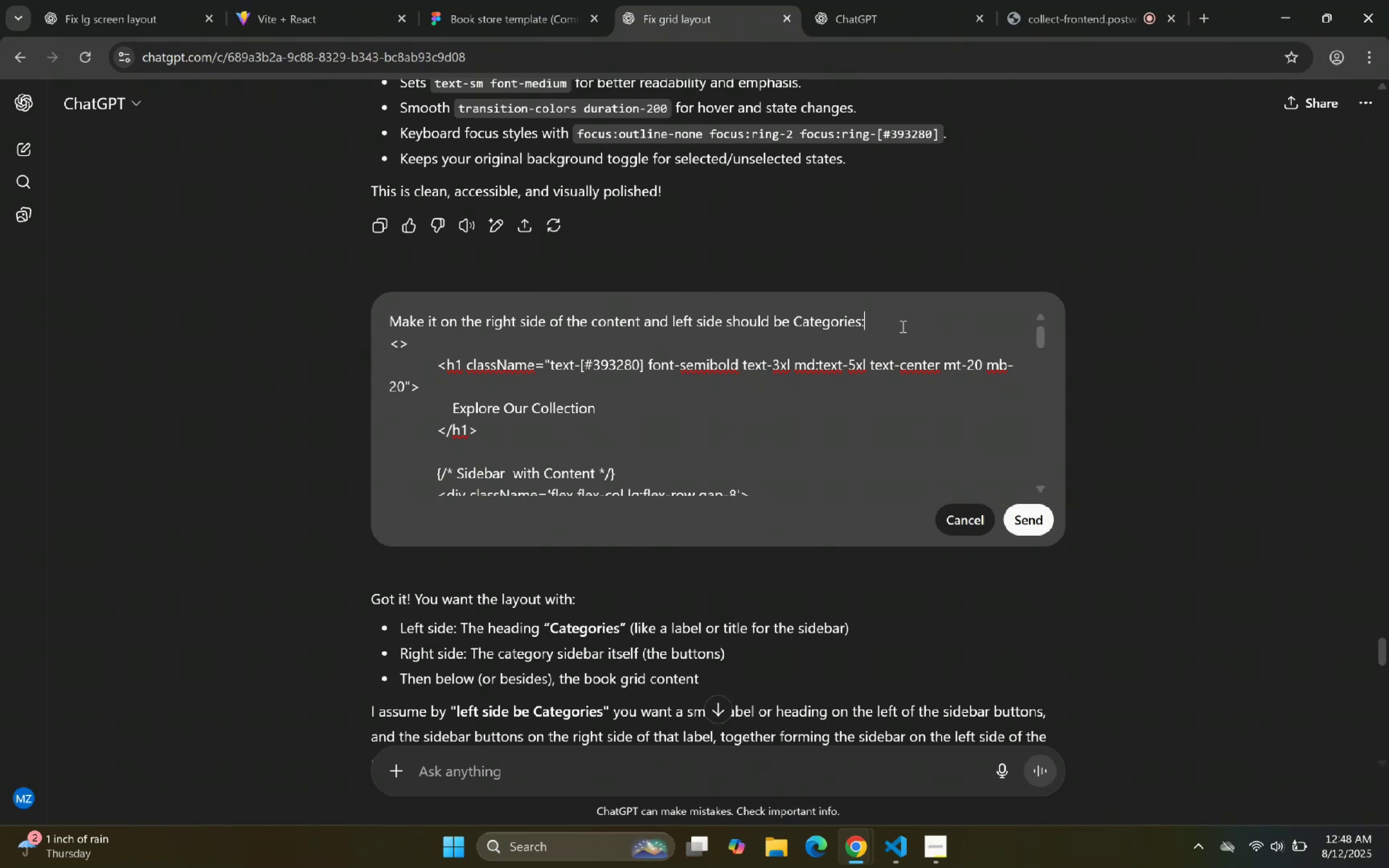 
key(ArrowLeft)
 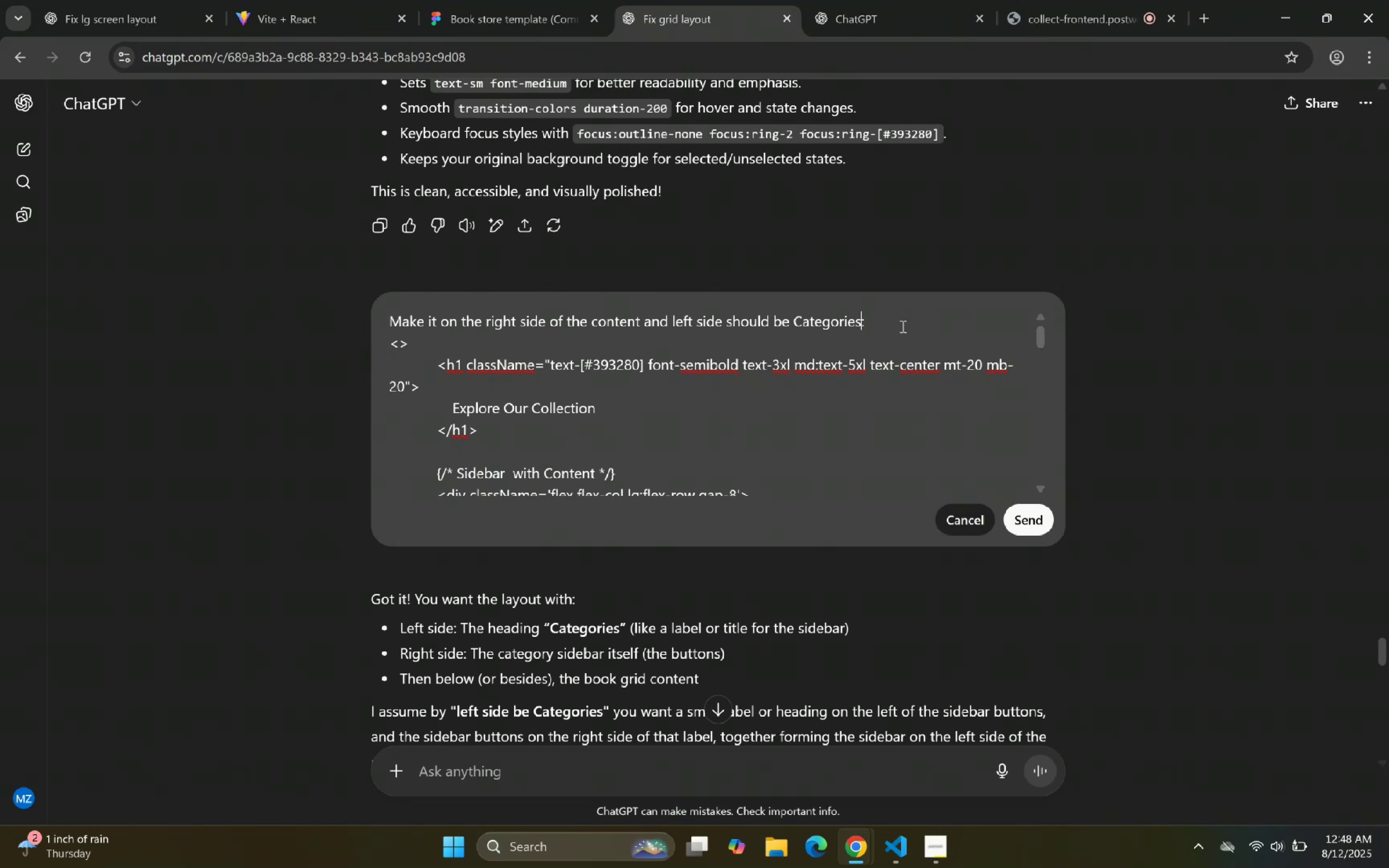 
type( and )
 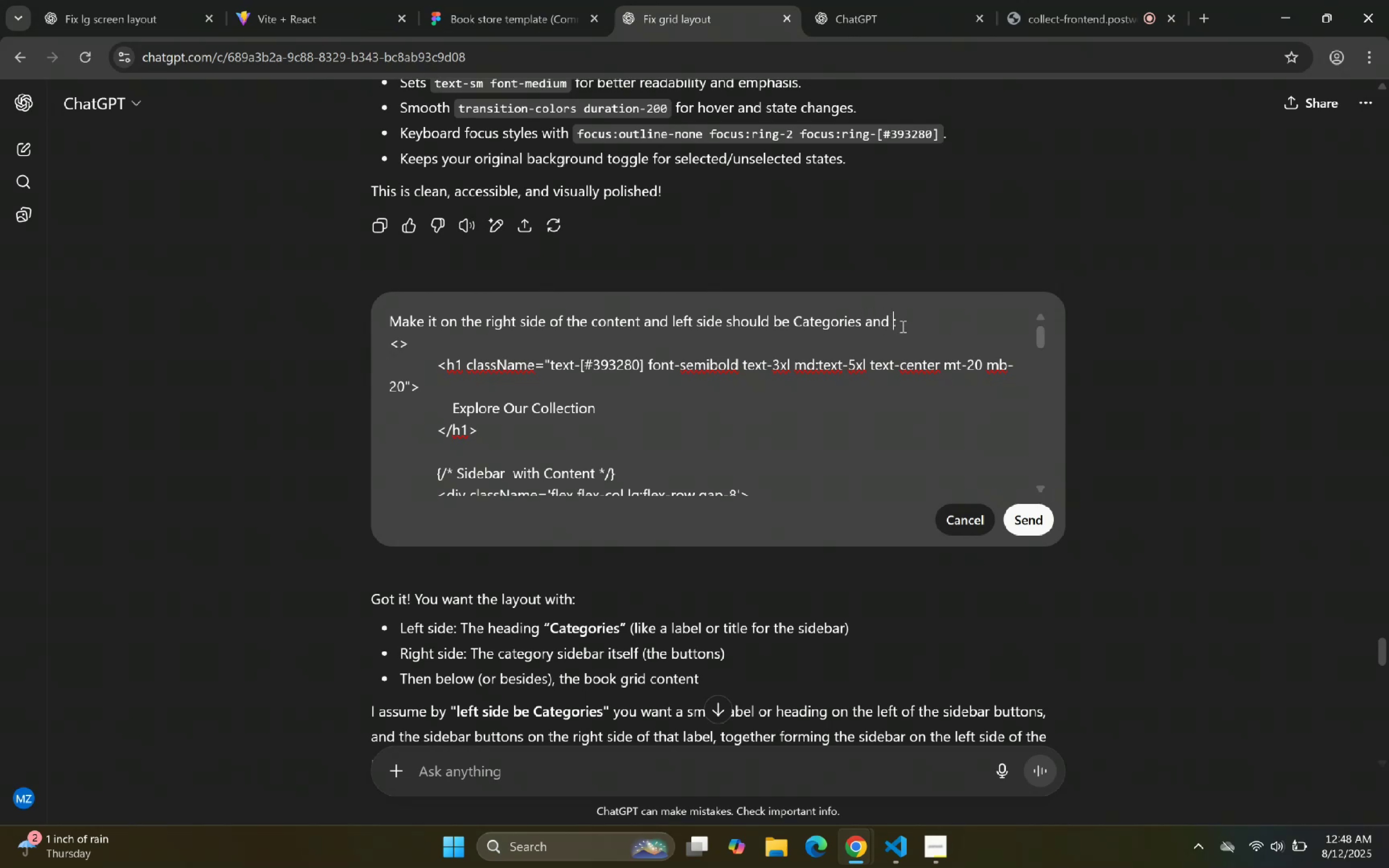 
key(ArrowRight)
 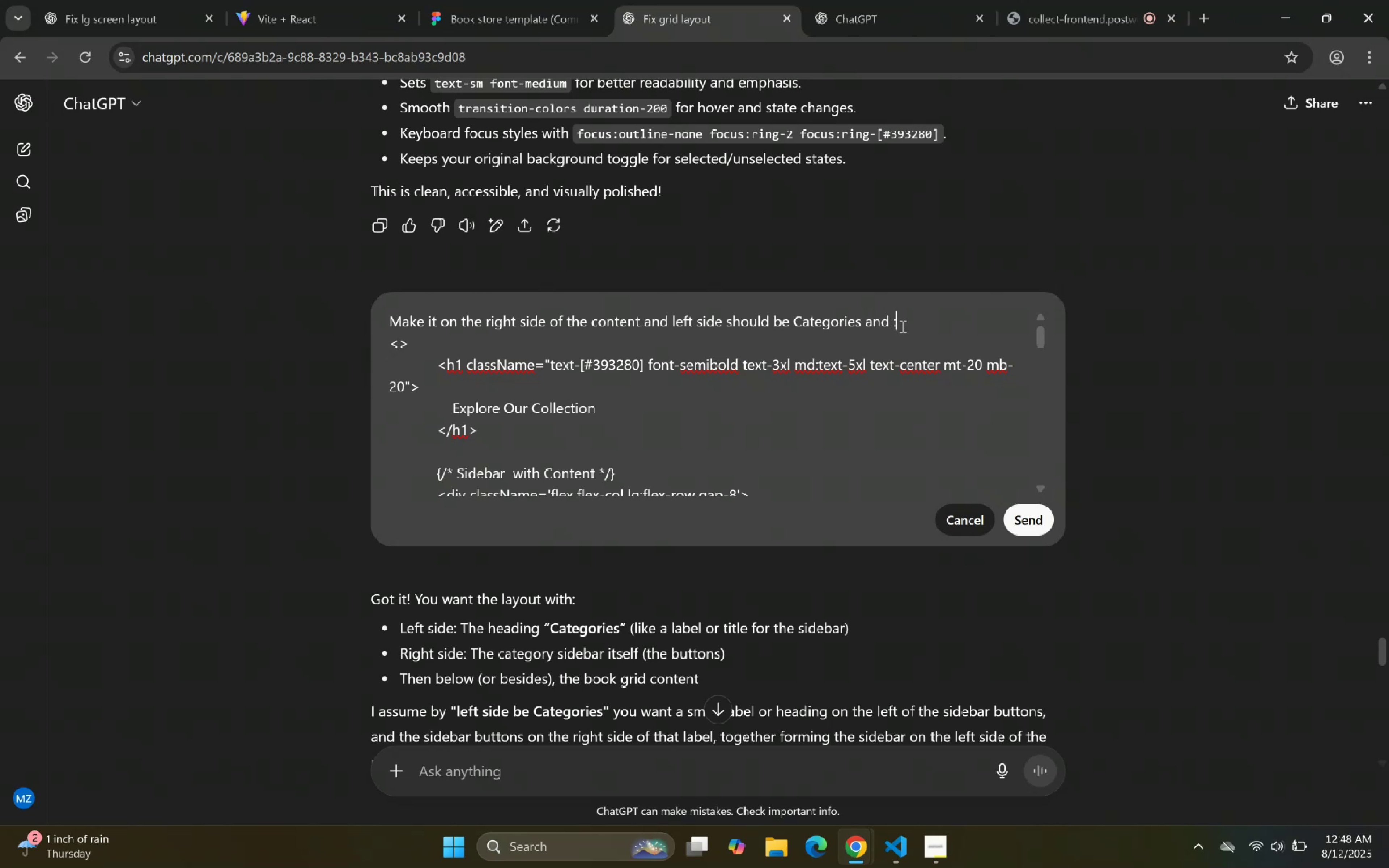 
key(Shift+ShiftLeft)
 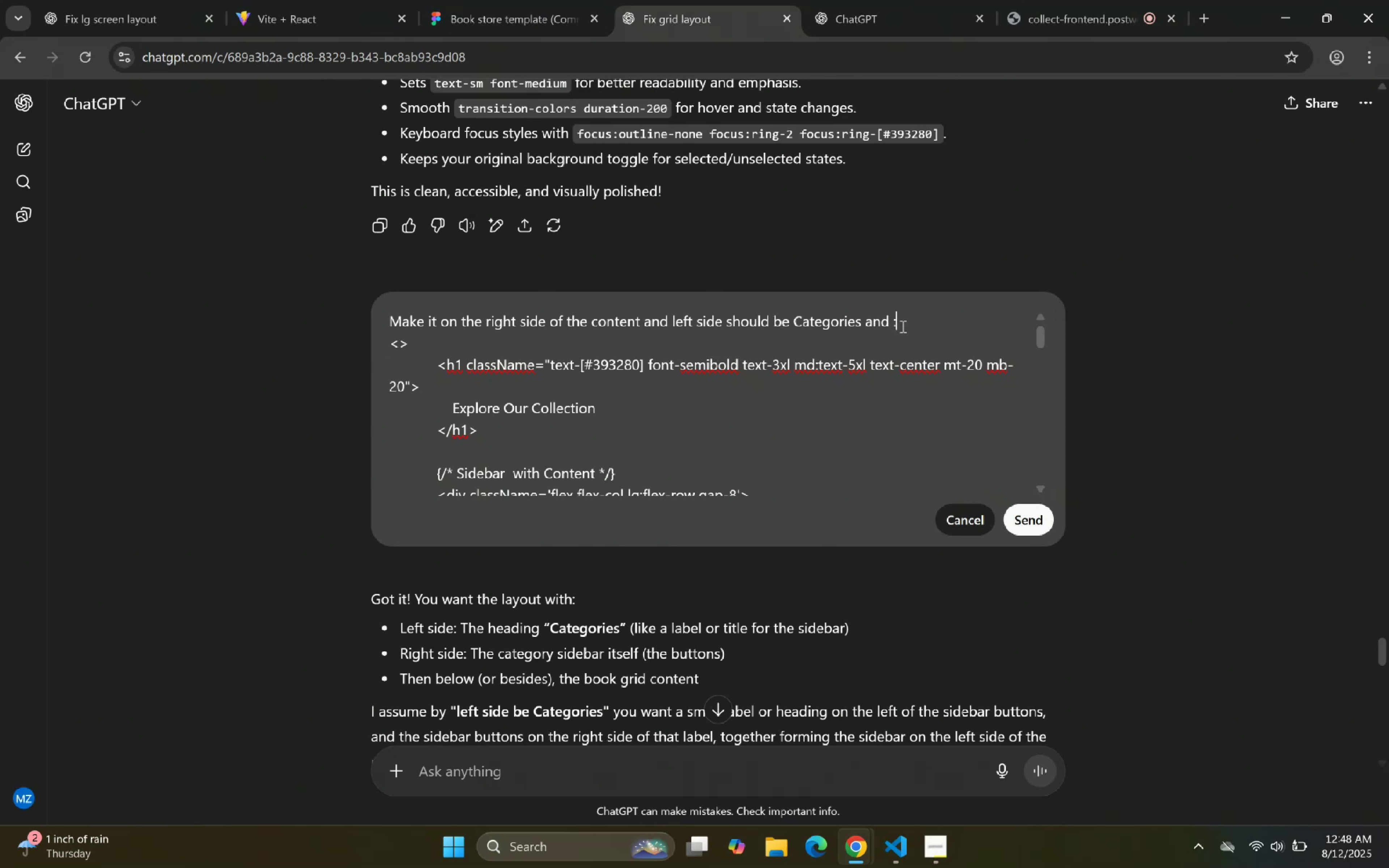 
key(Shift+Enter)
 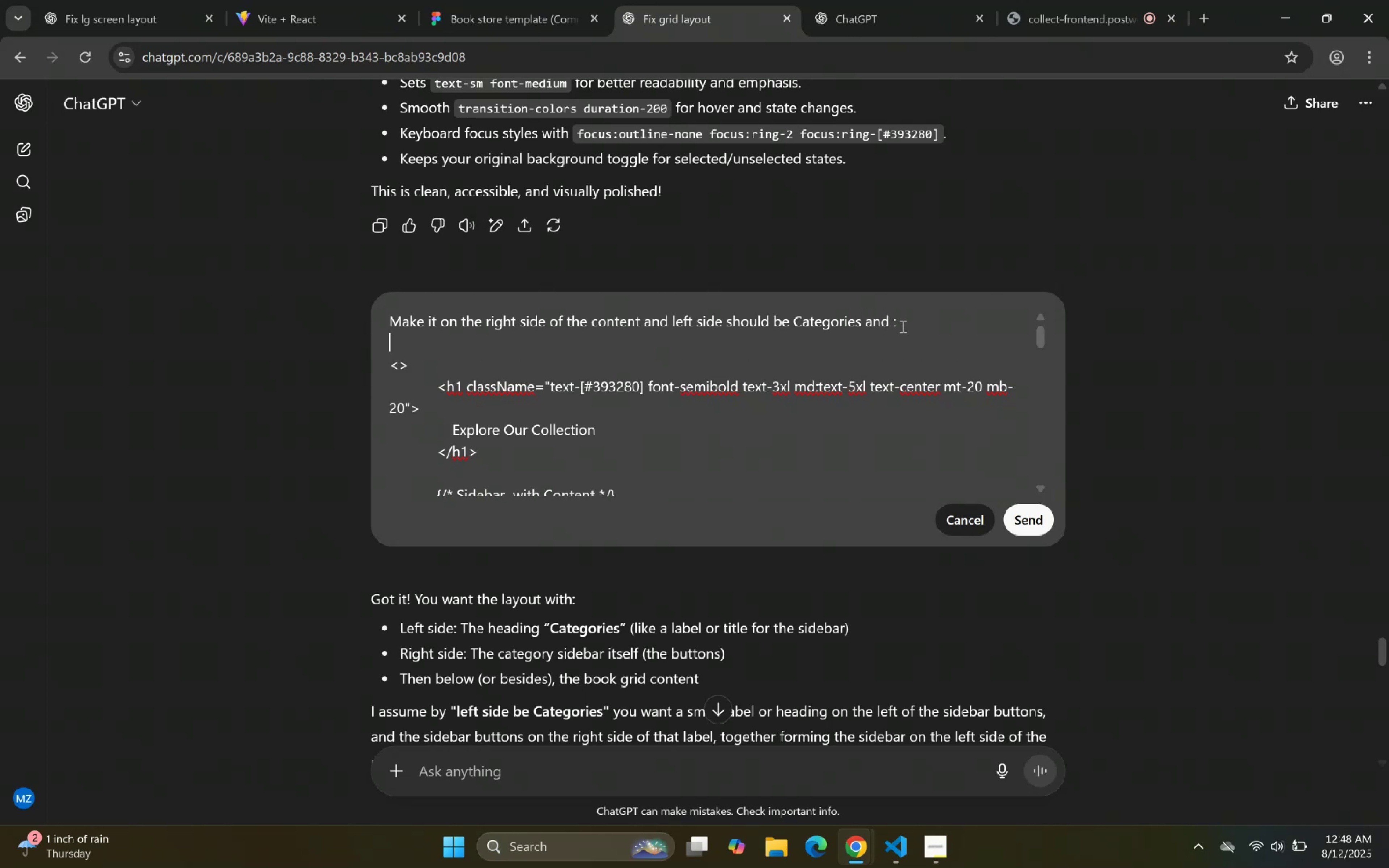 
key(Shift+Enter)
 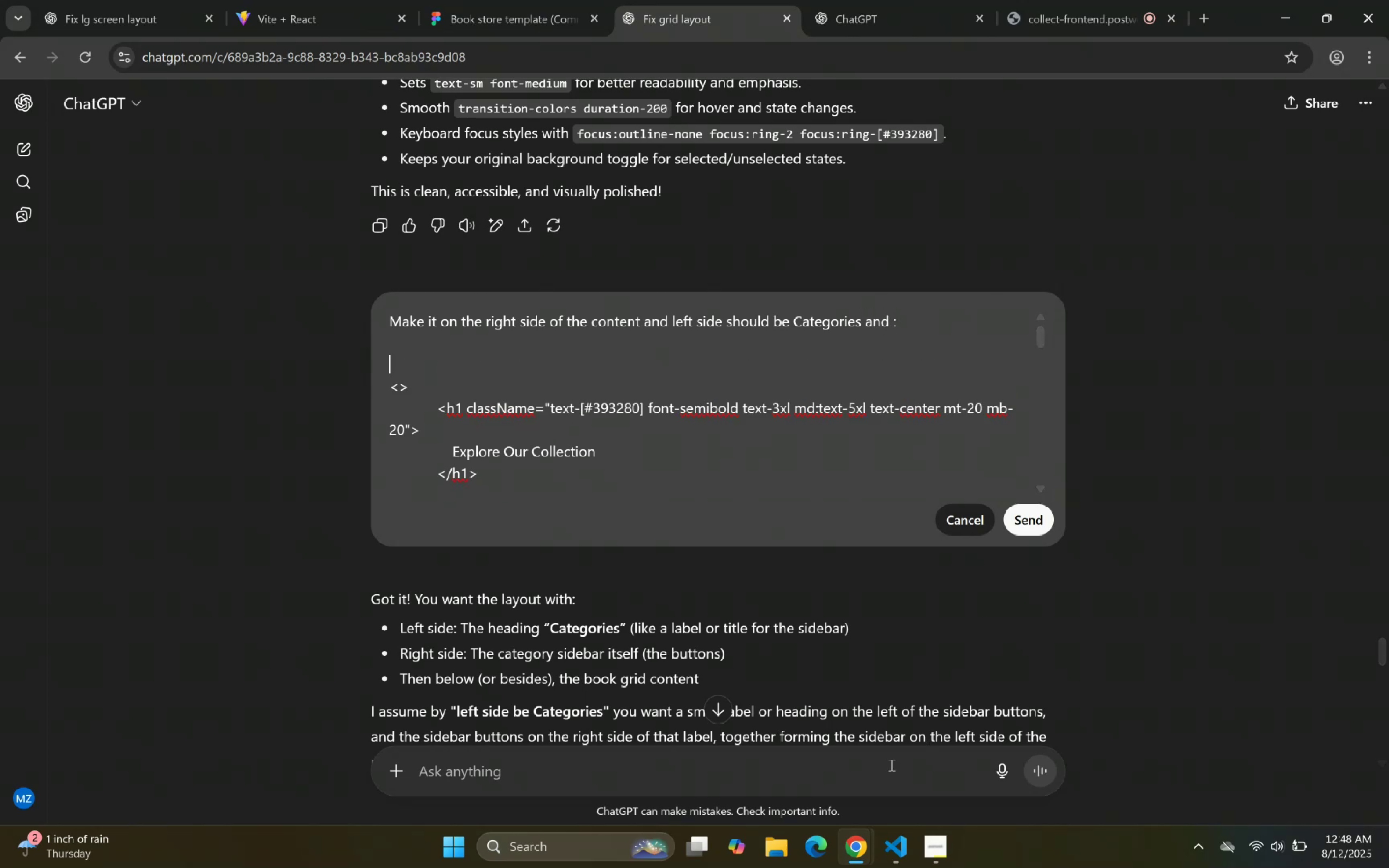 
left_click([885, 862])
 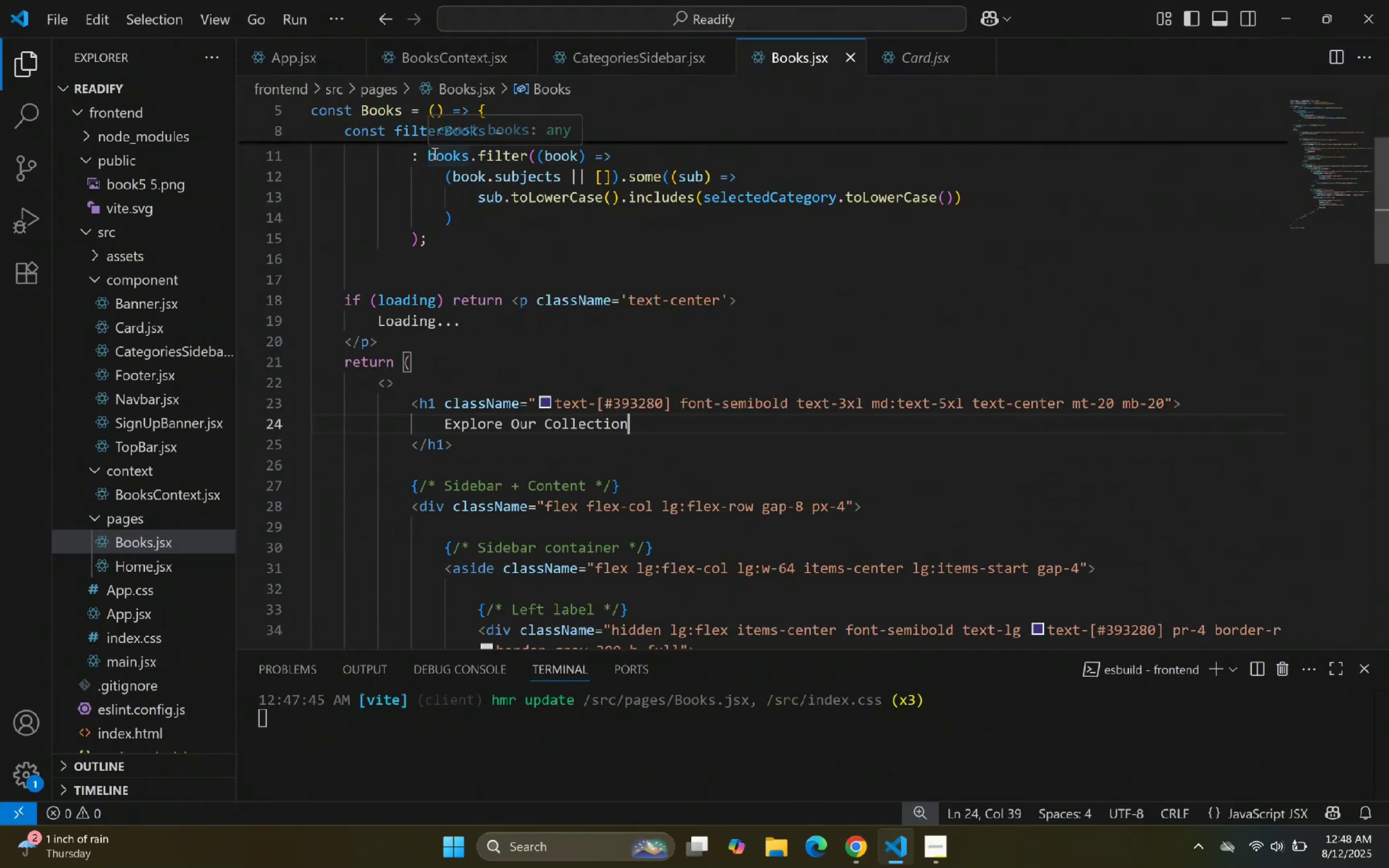 
left_click([633, 54])
 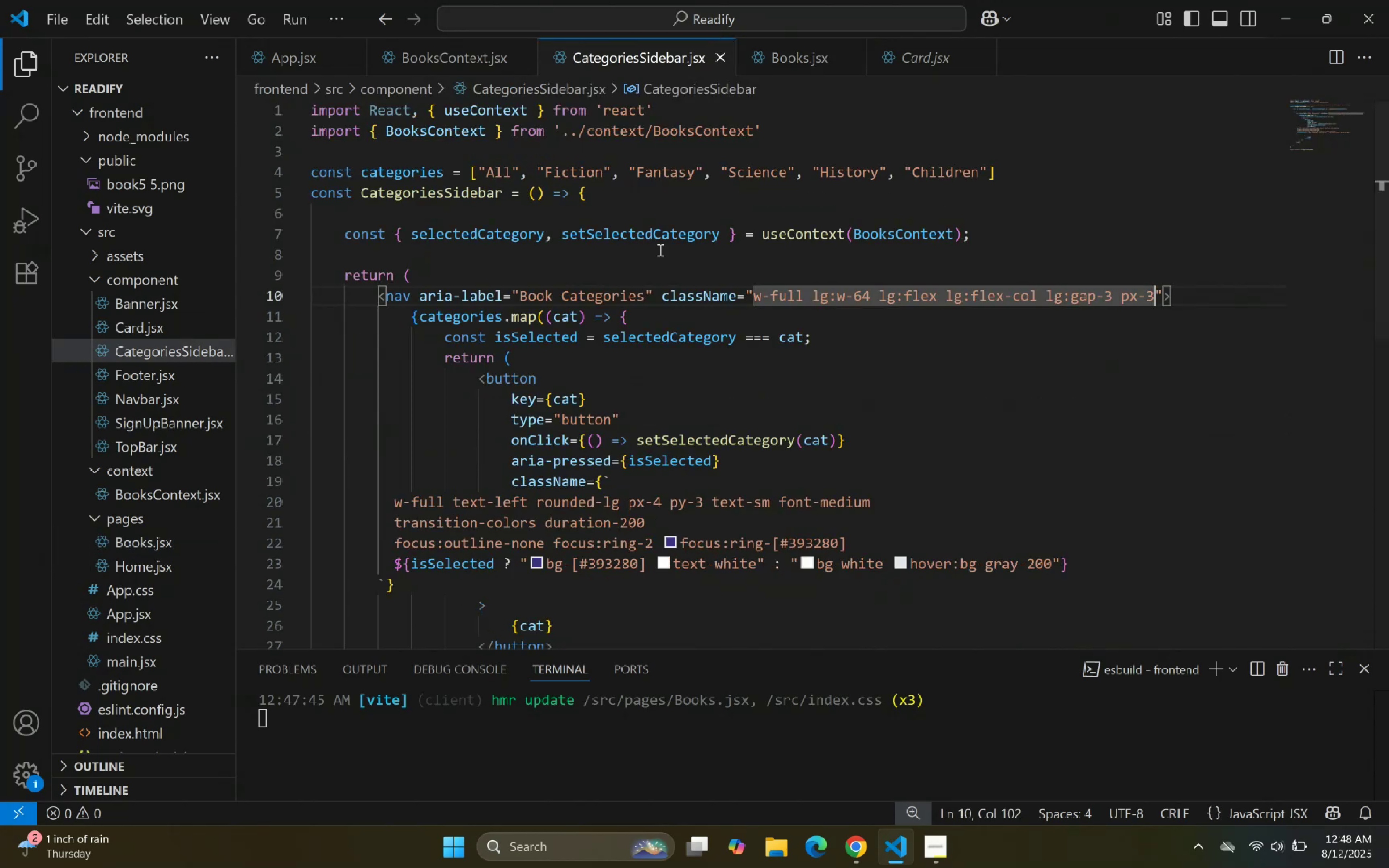 
key(Control+ControlLeft)
 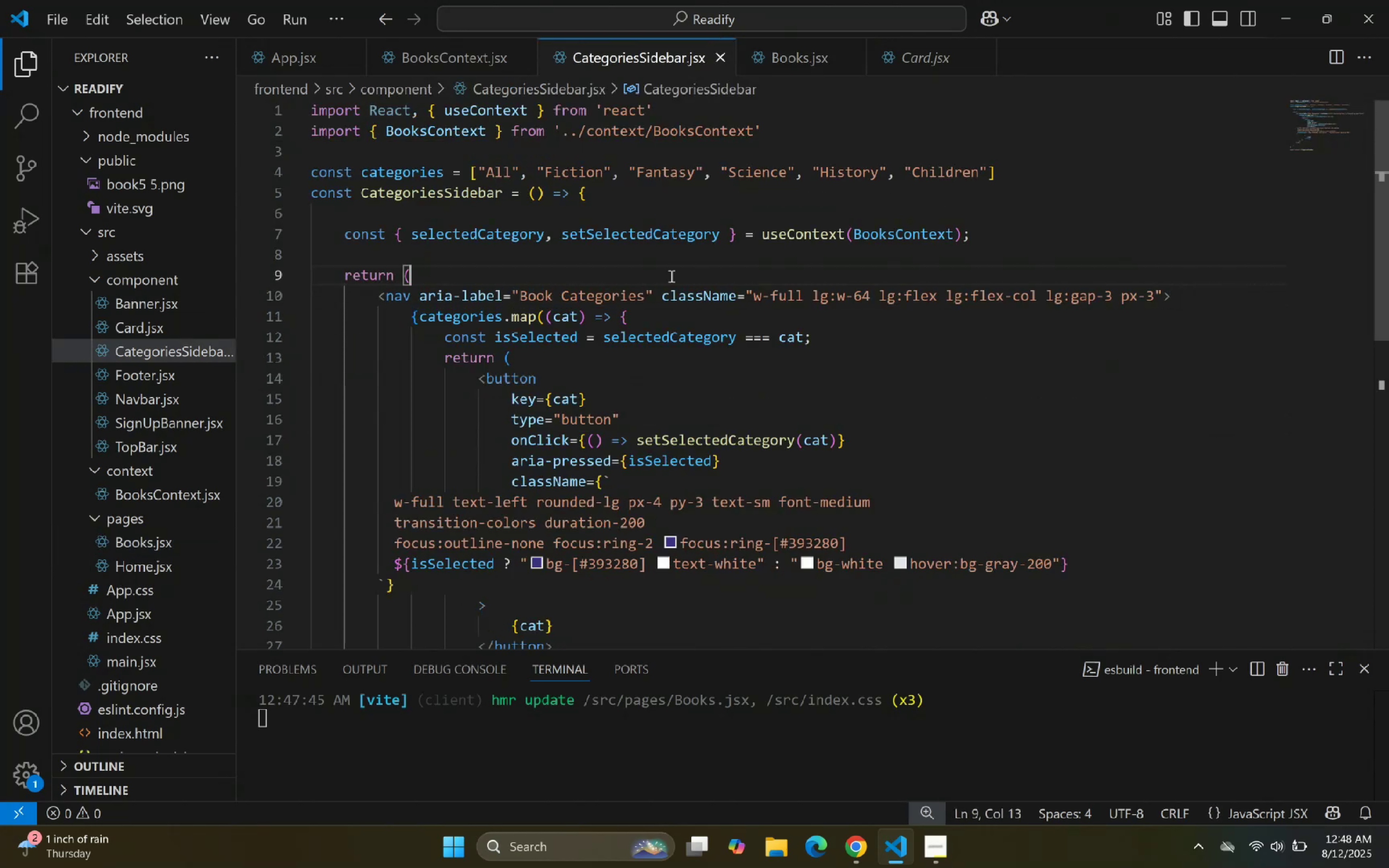 
key(Control+A)
 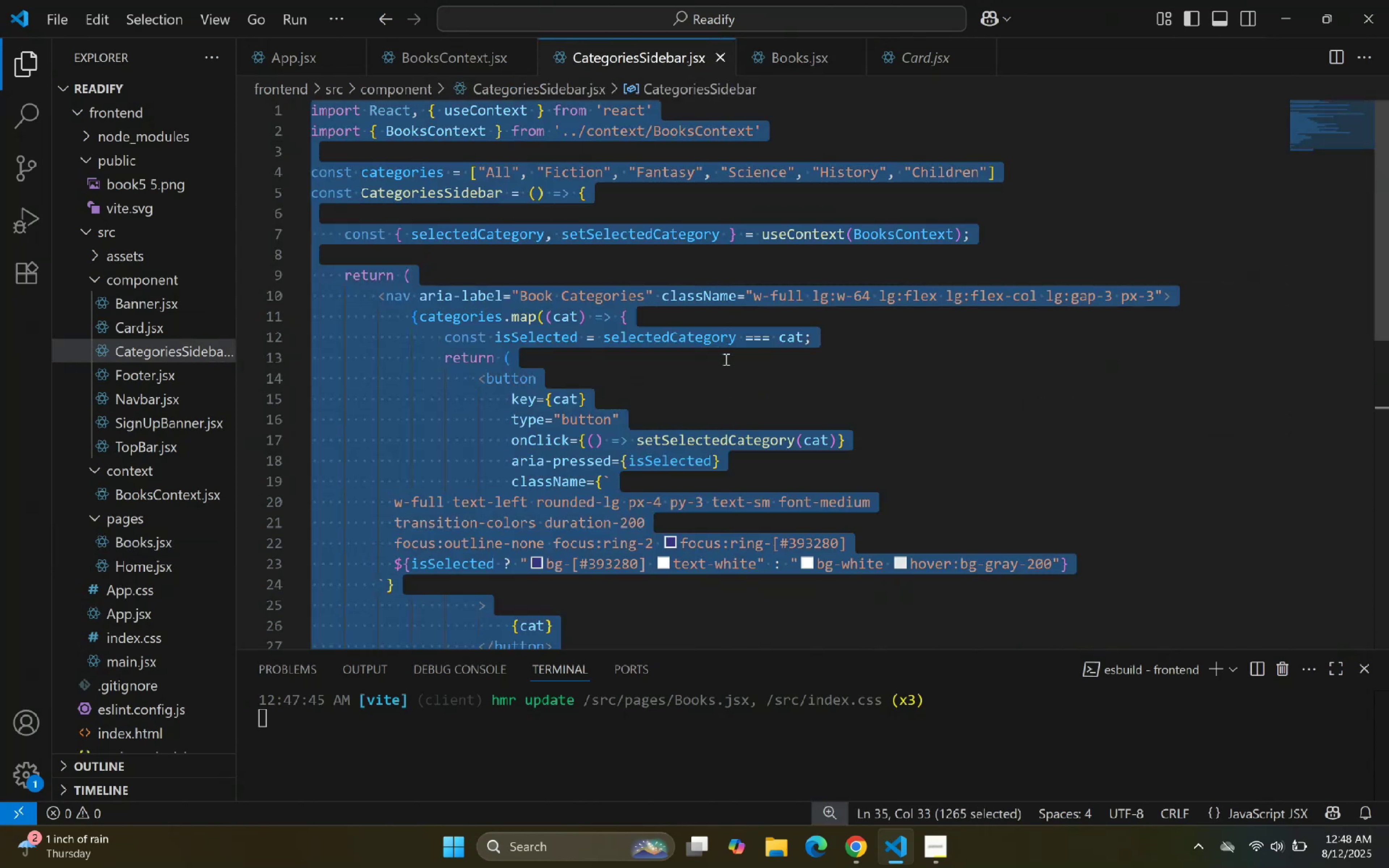 
key(Control+C)
 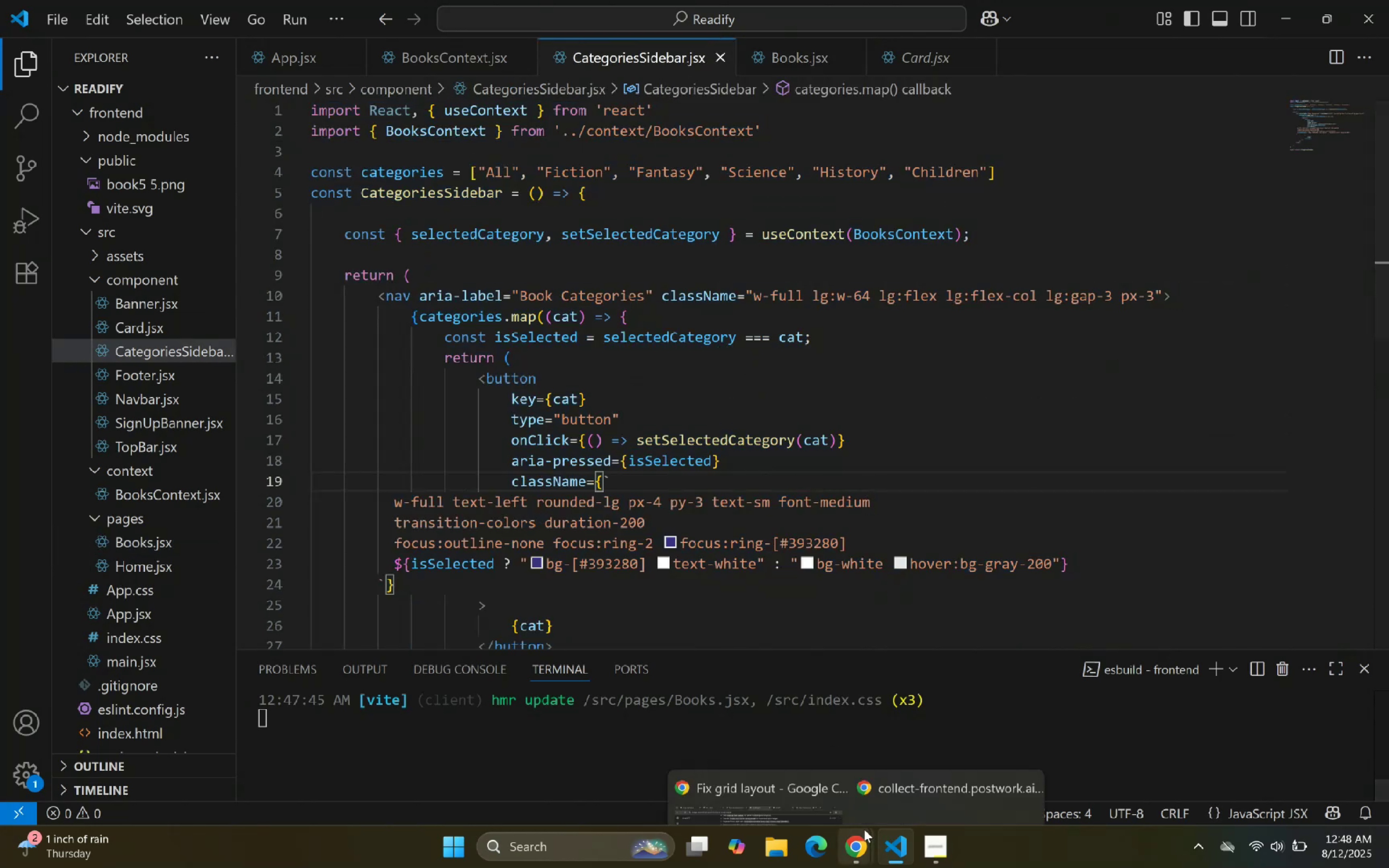 
left_click([819, 758])
 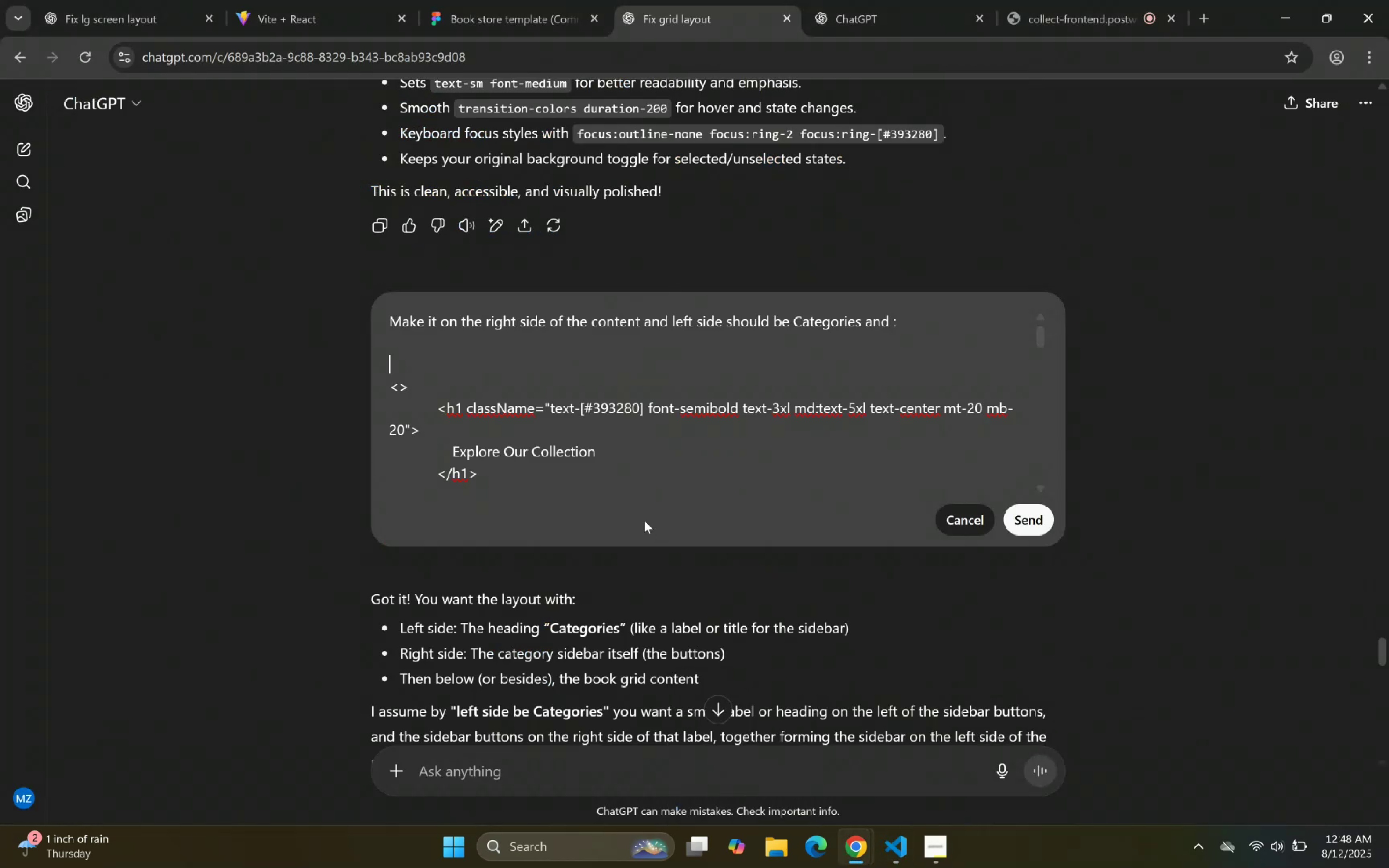 
hold_key(key=ControlLeft, duration=0.62)
 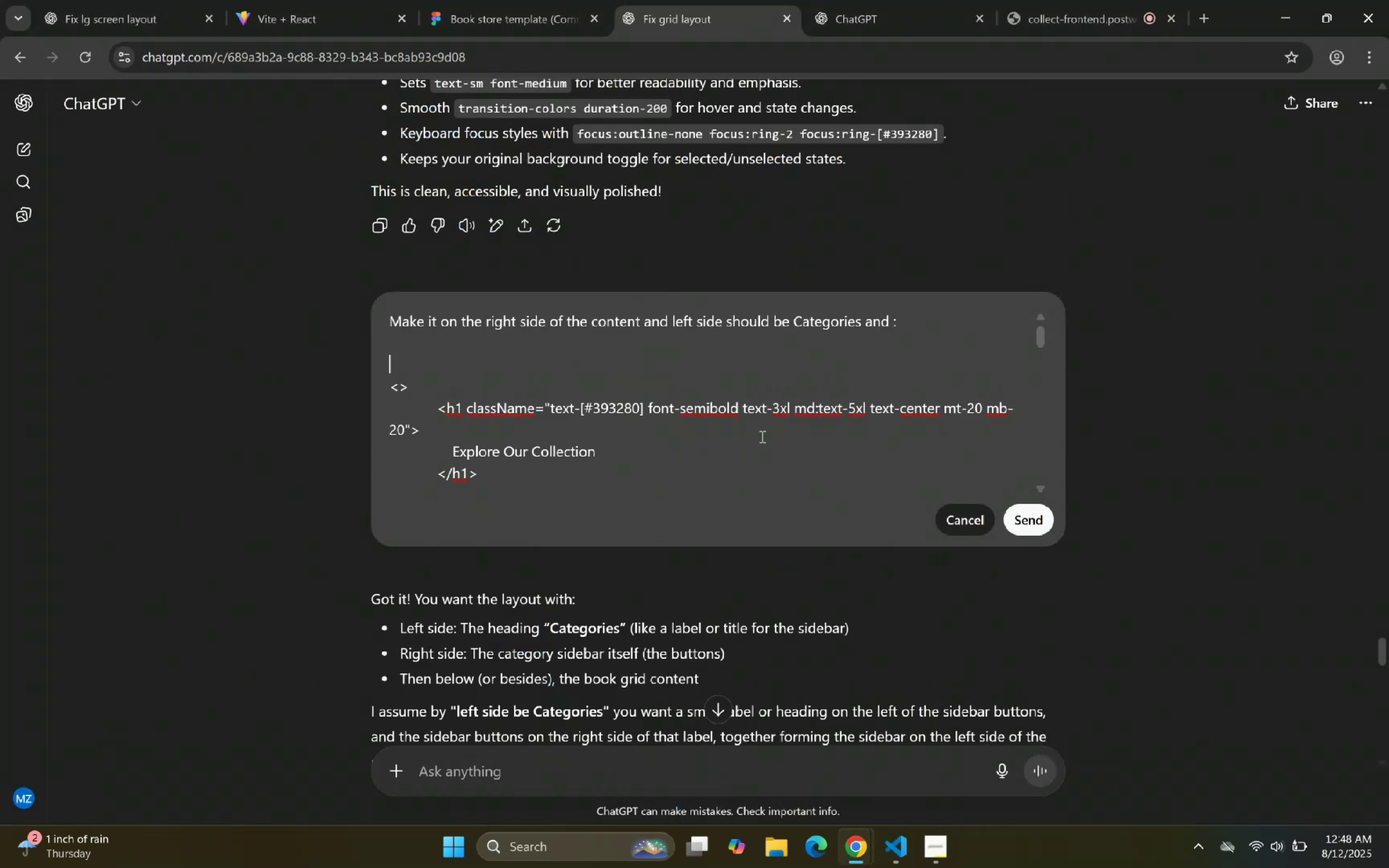 
key(Backspace)
 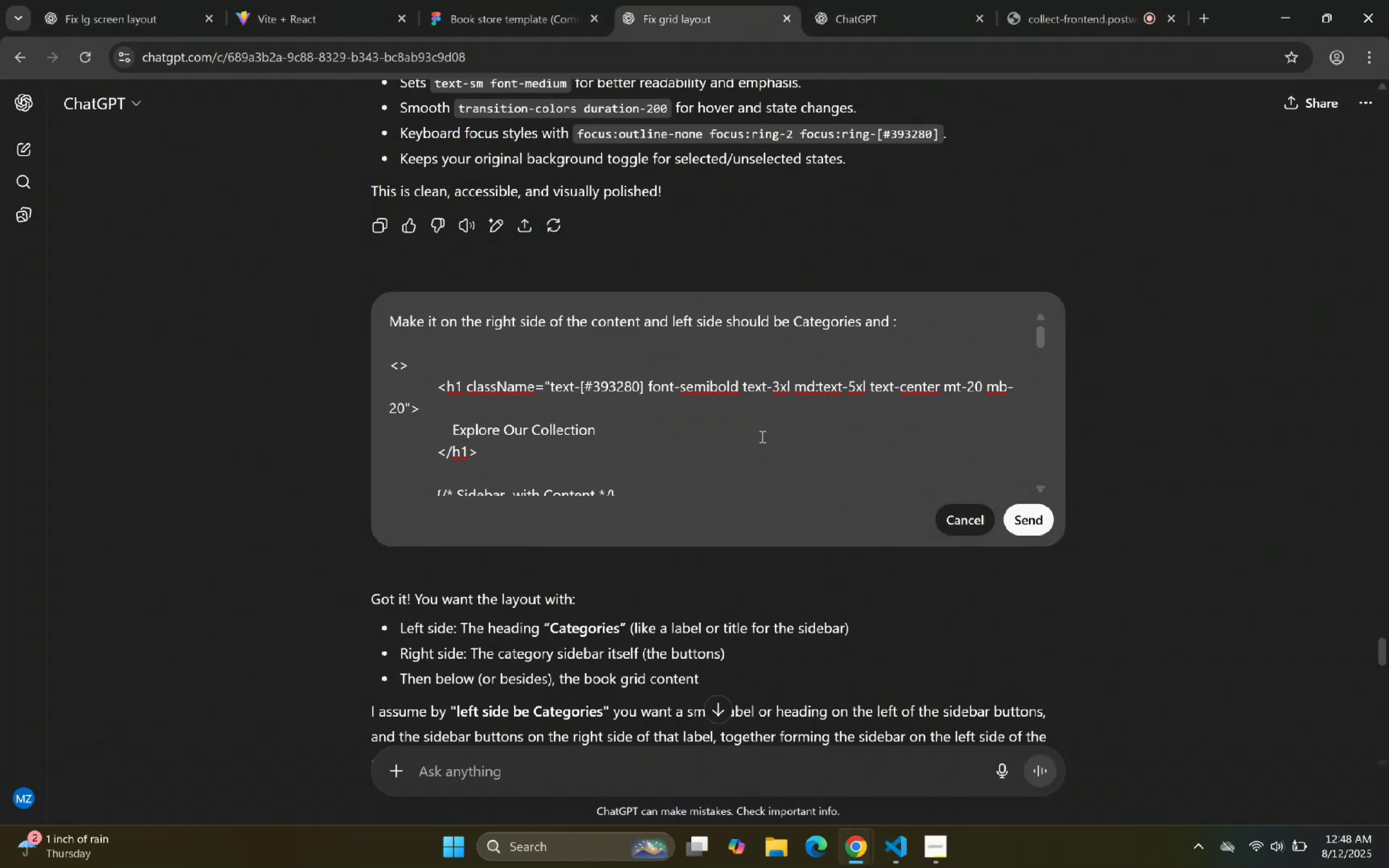 
key(ArrowUp)
 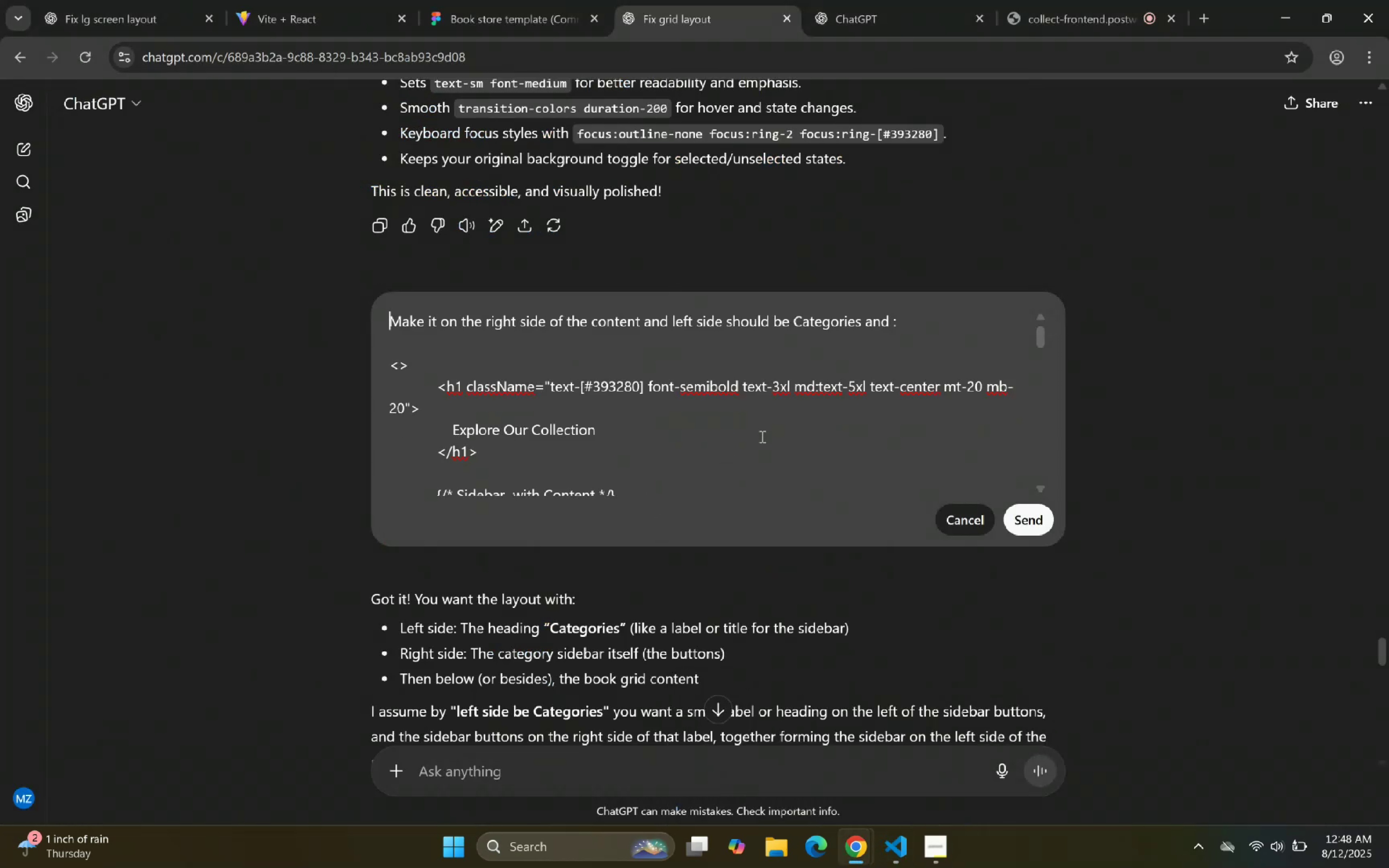 
hold_key(key=ArrowRight, duration=1.48)
 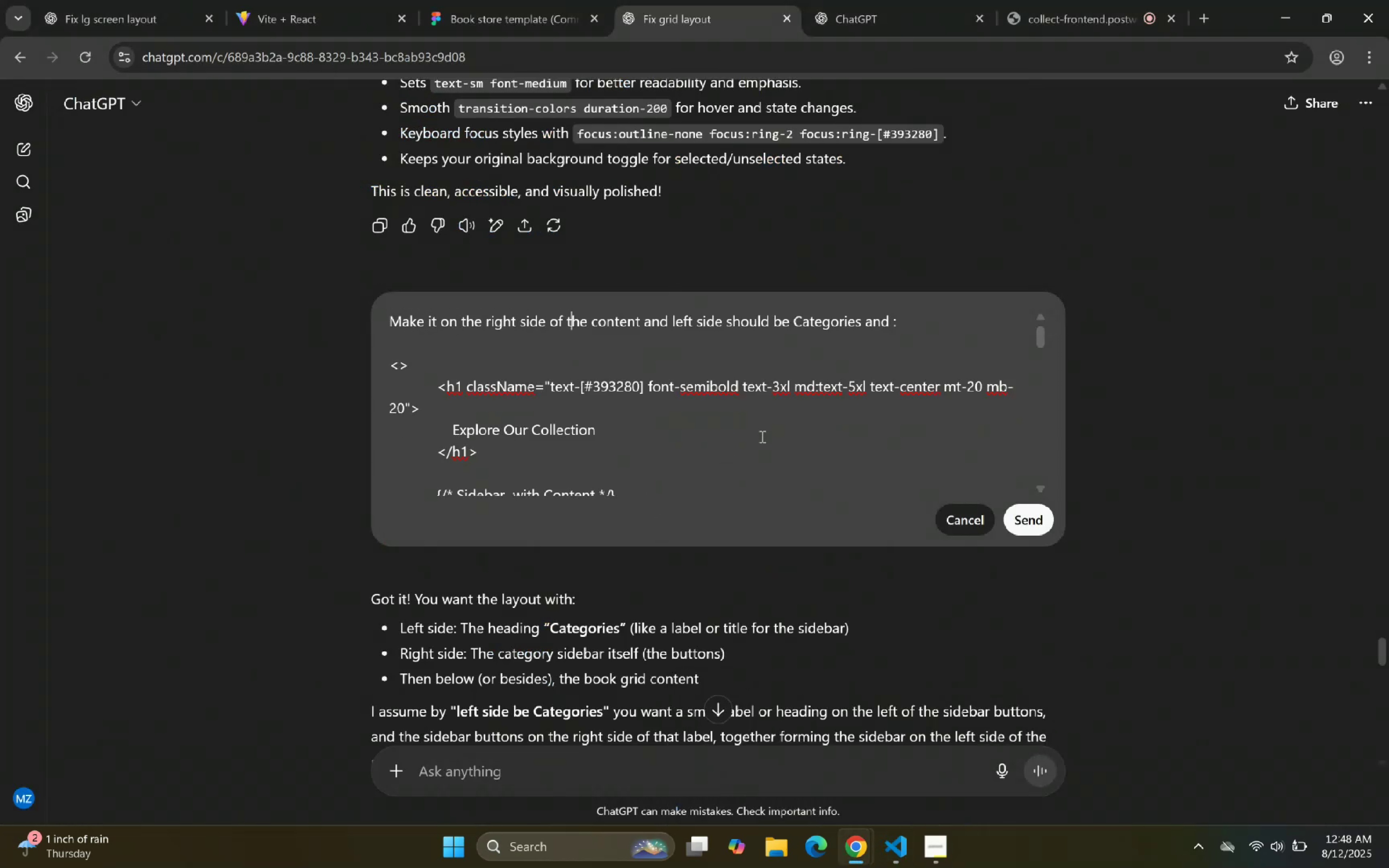 
key(ArrowRight)
 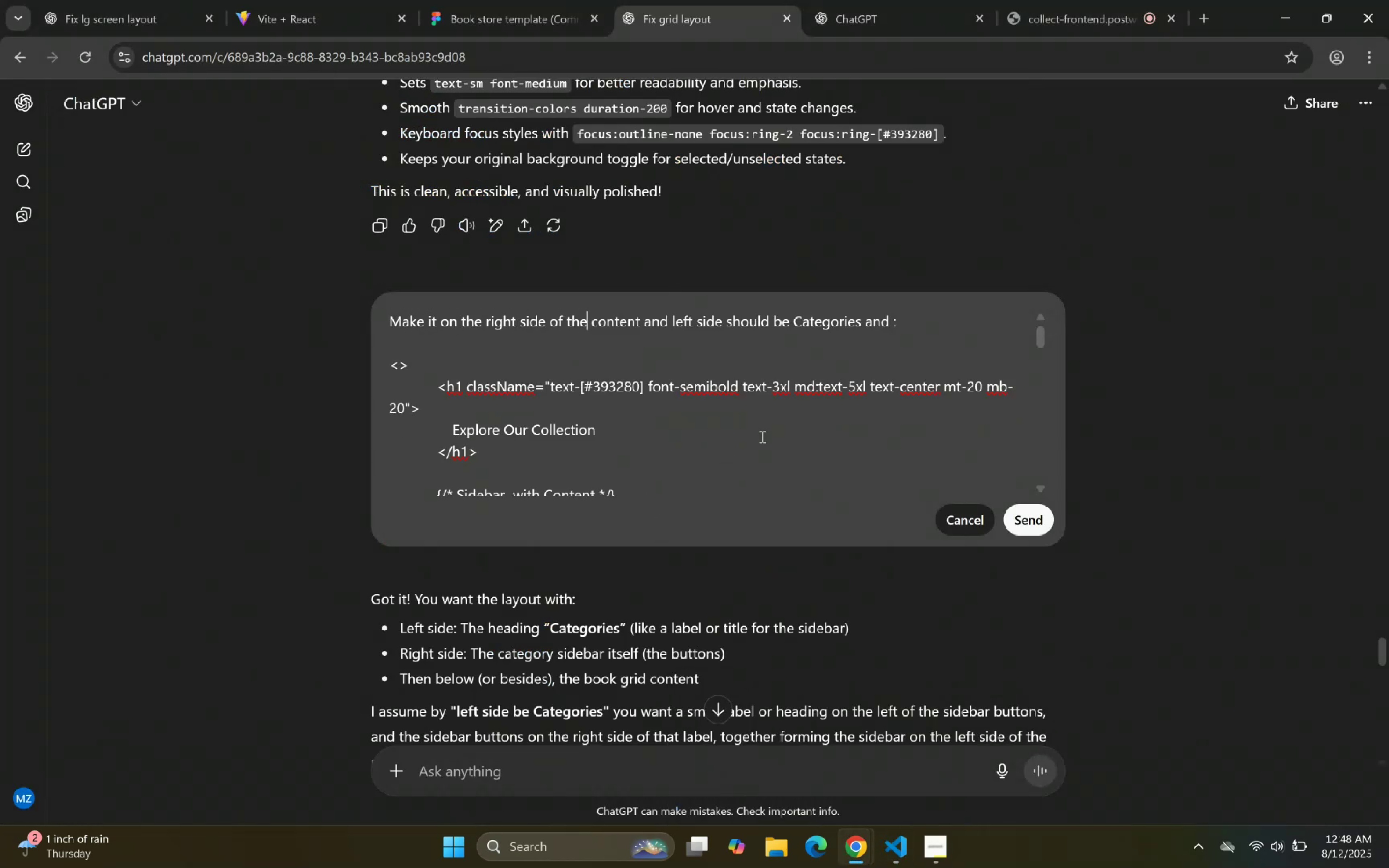 
key(ArrowRight)
 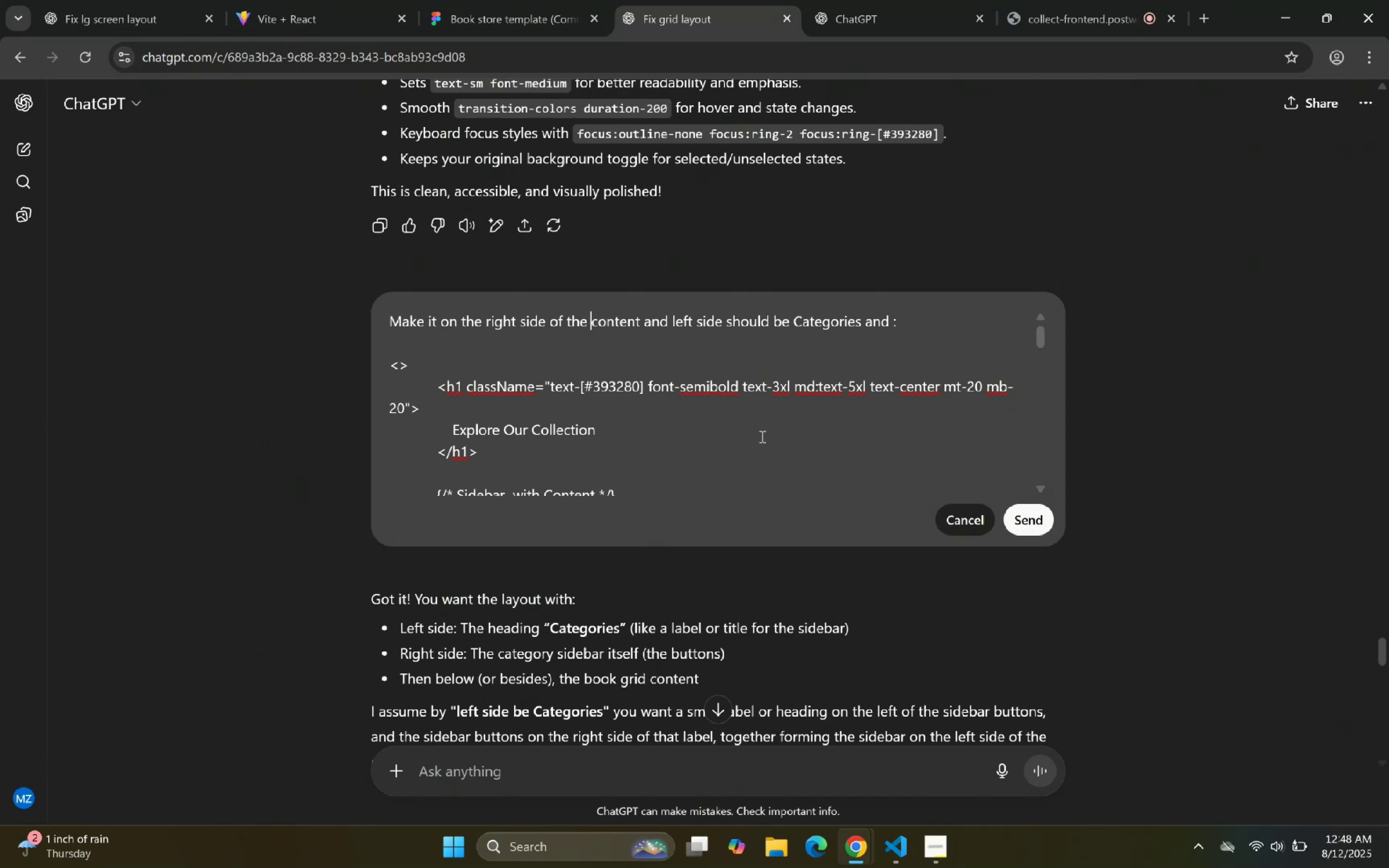 
key(ArrowLeft)
 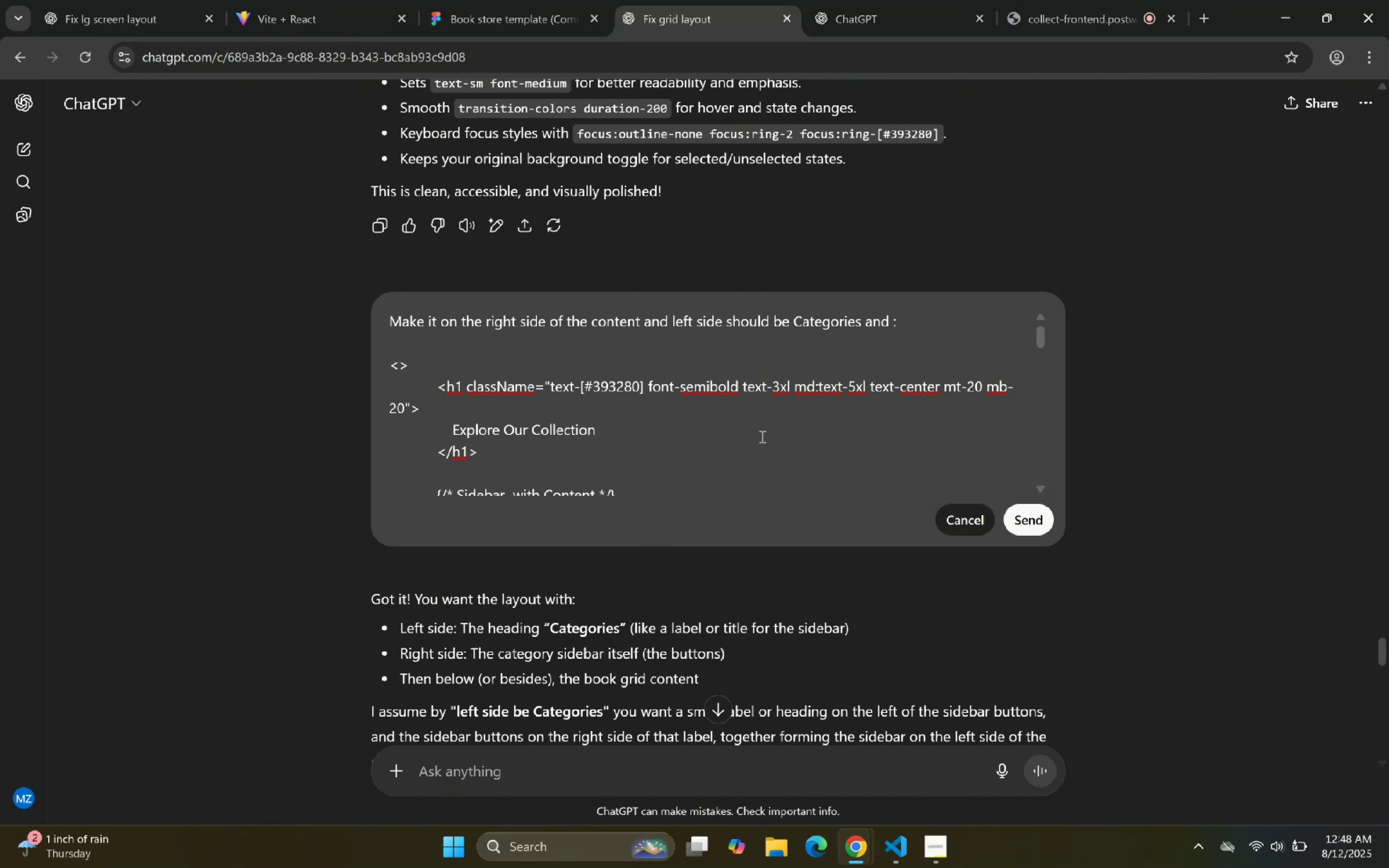 
key(Shift+ArrowLeft)
 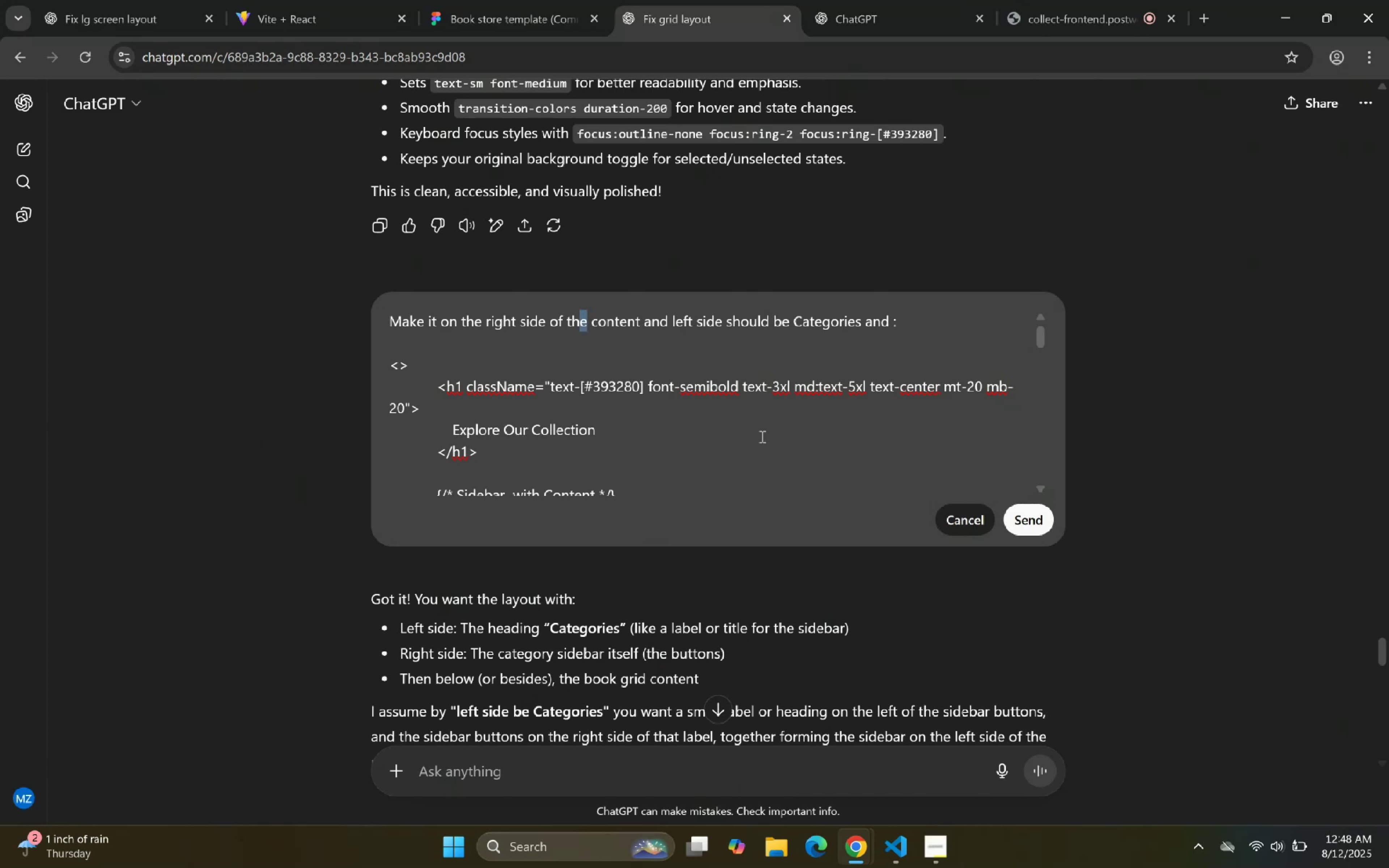 
key(Shift+ArrowLeft)
 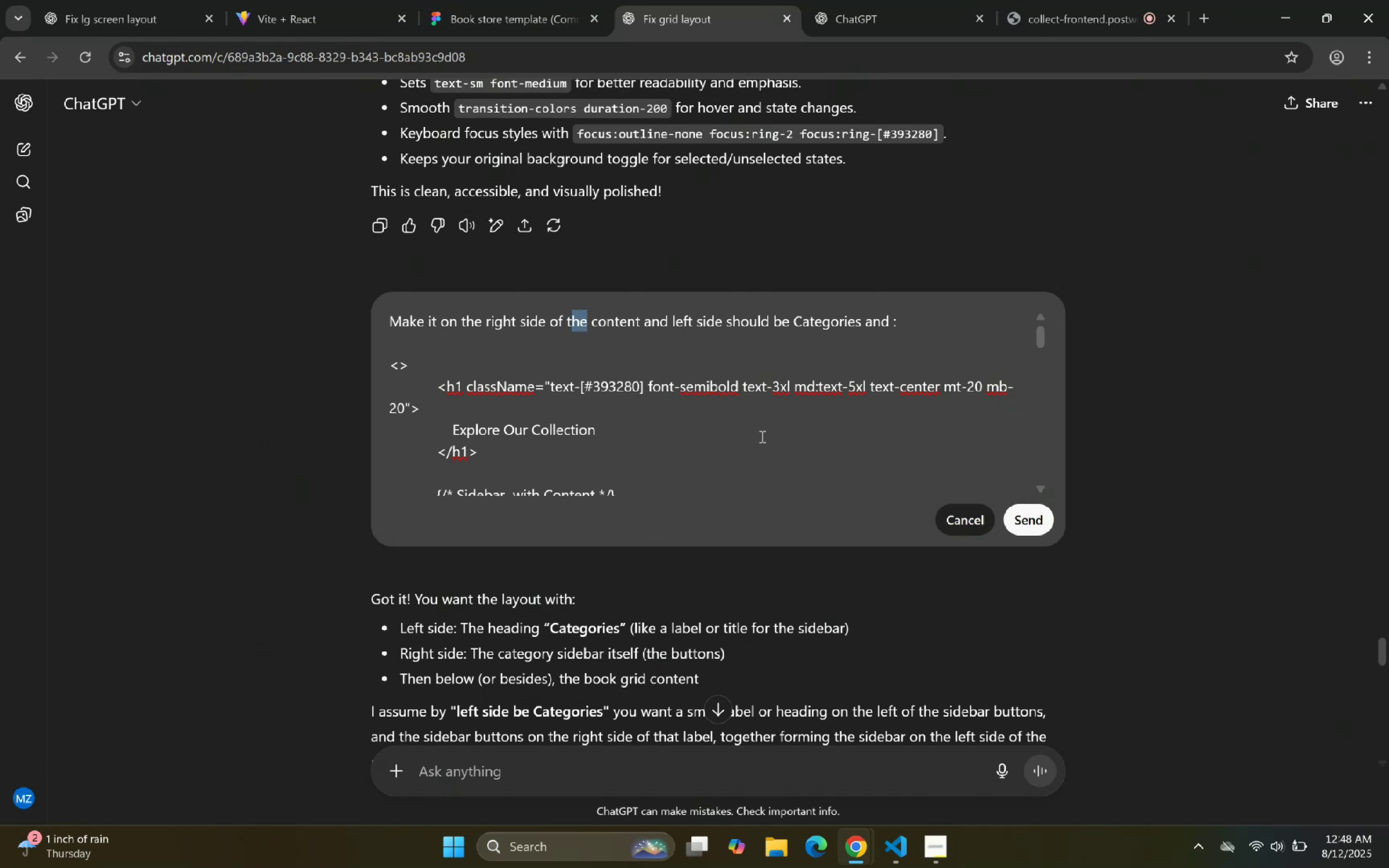 
key(Shift+ArrowLeft)
 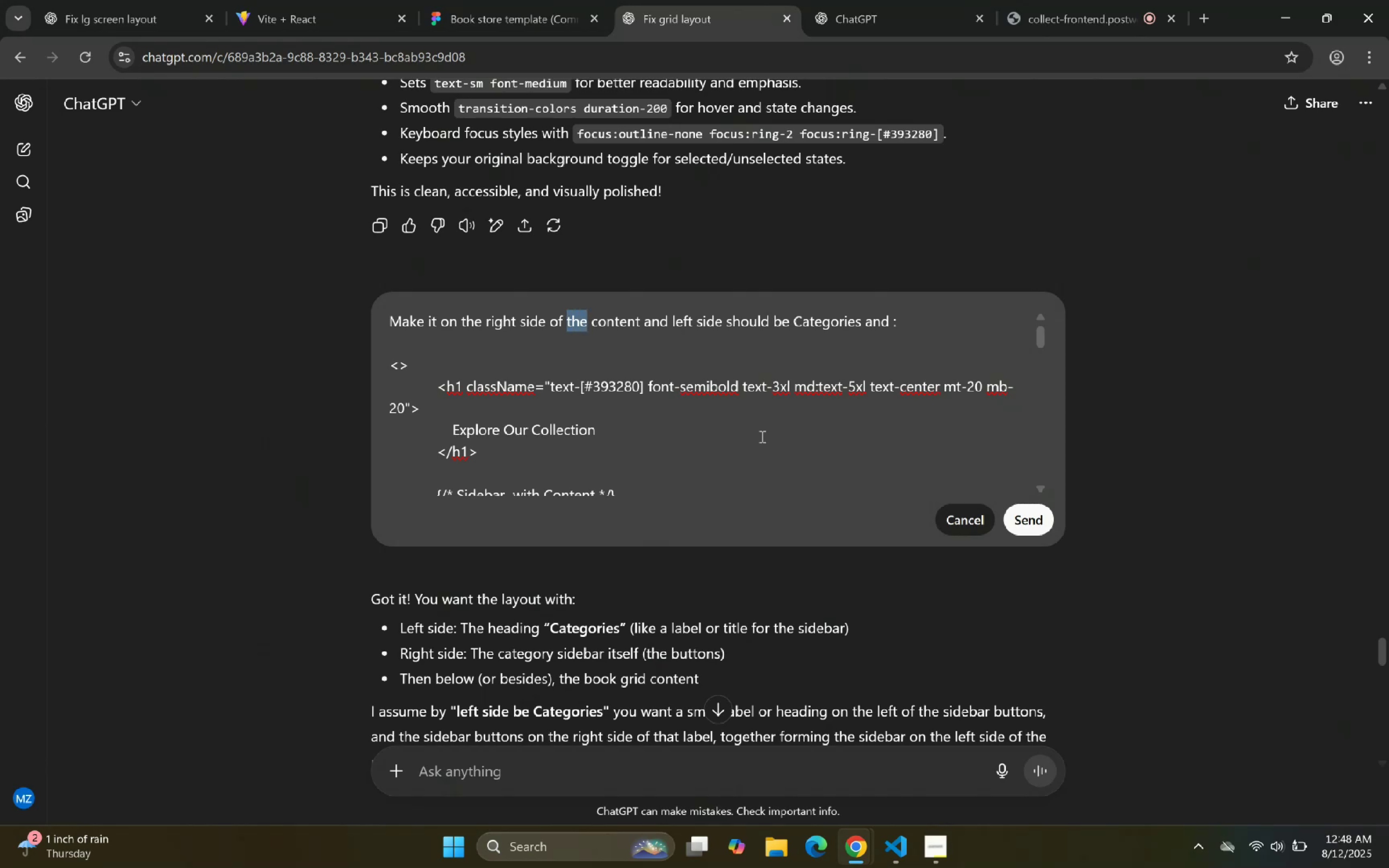 
key(Shift+ArrowLeft)
 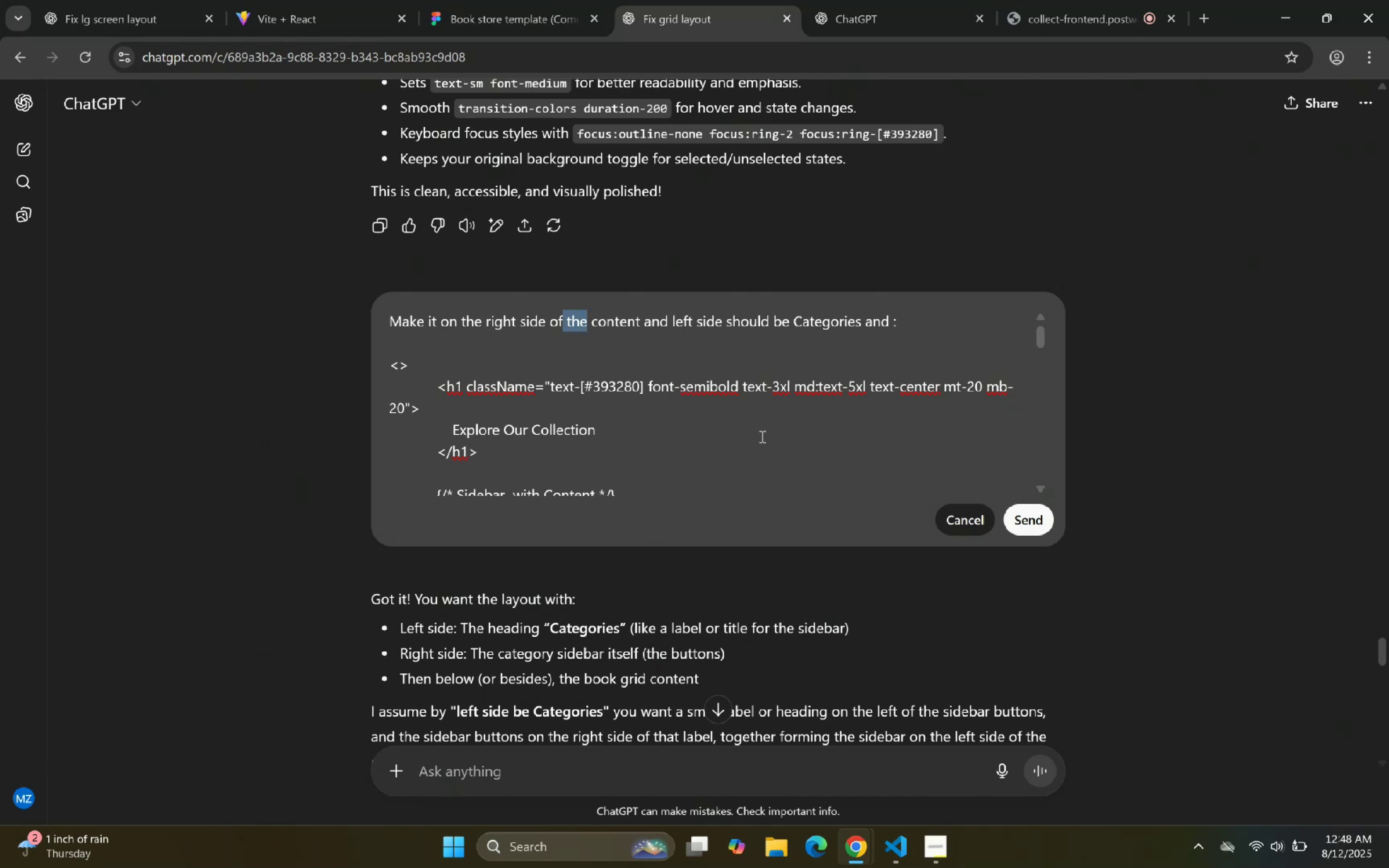 
key(Shift+ArrowLeft)
 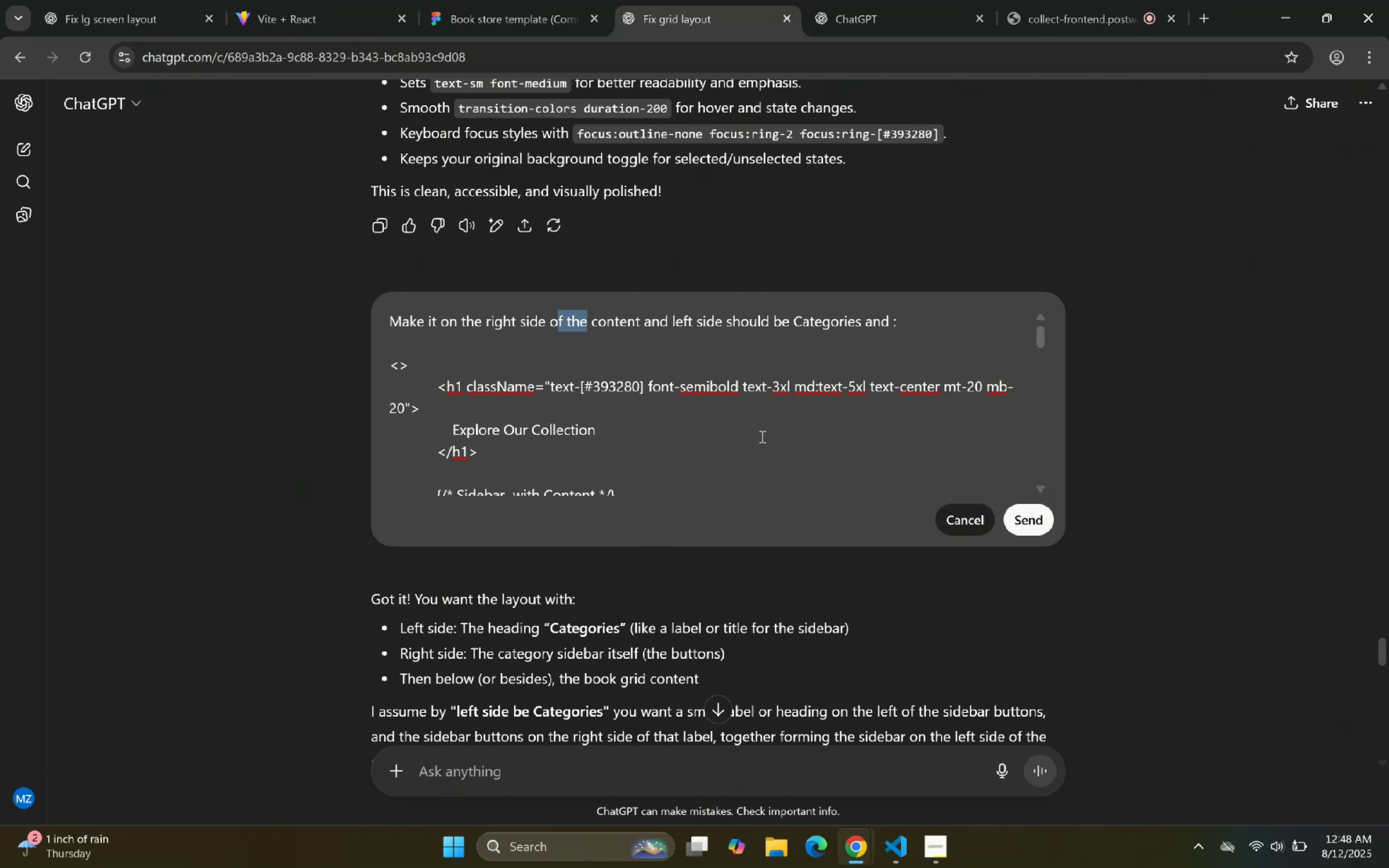 
key(Shift+ArrowLeft)
 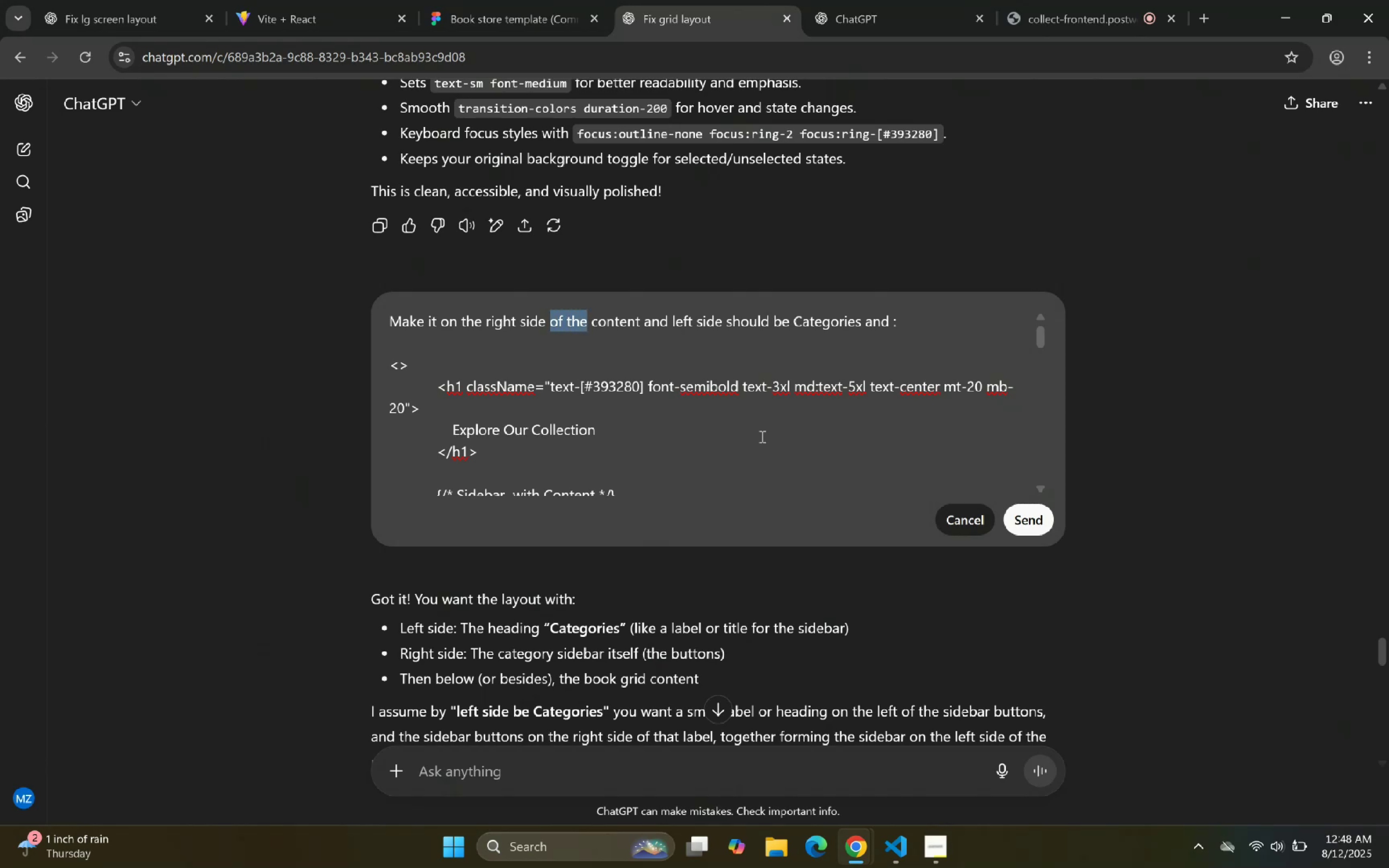 
type(should be)
 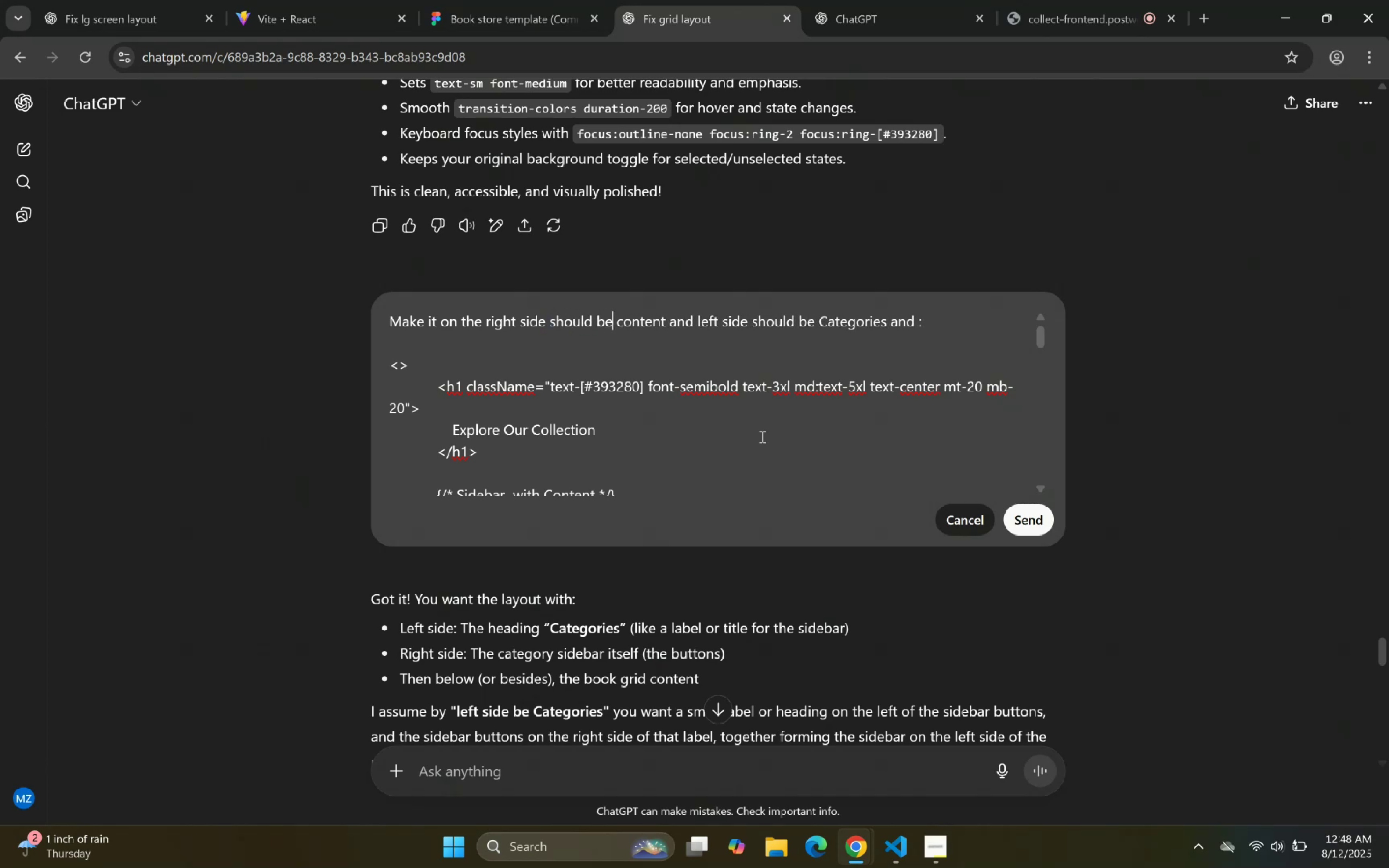 
hold_key(key=ArrowRight, duration=0.8)
 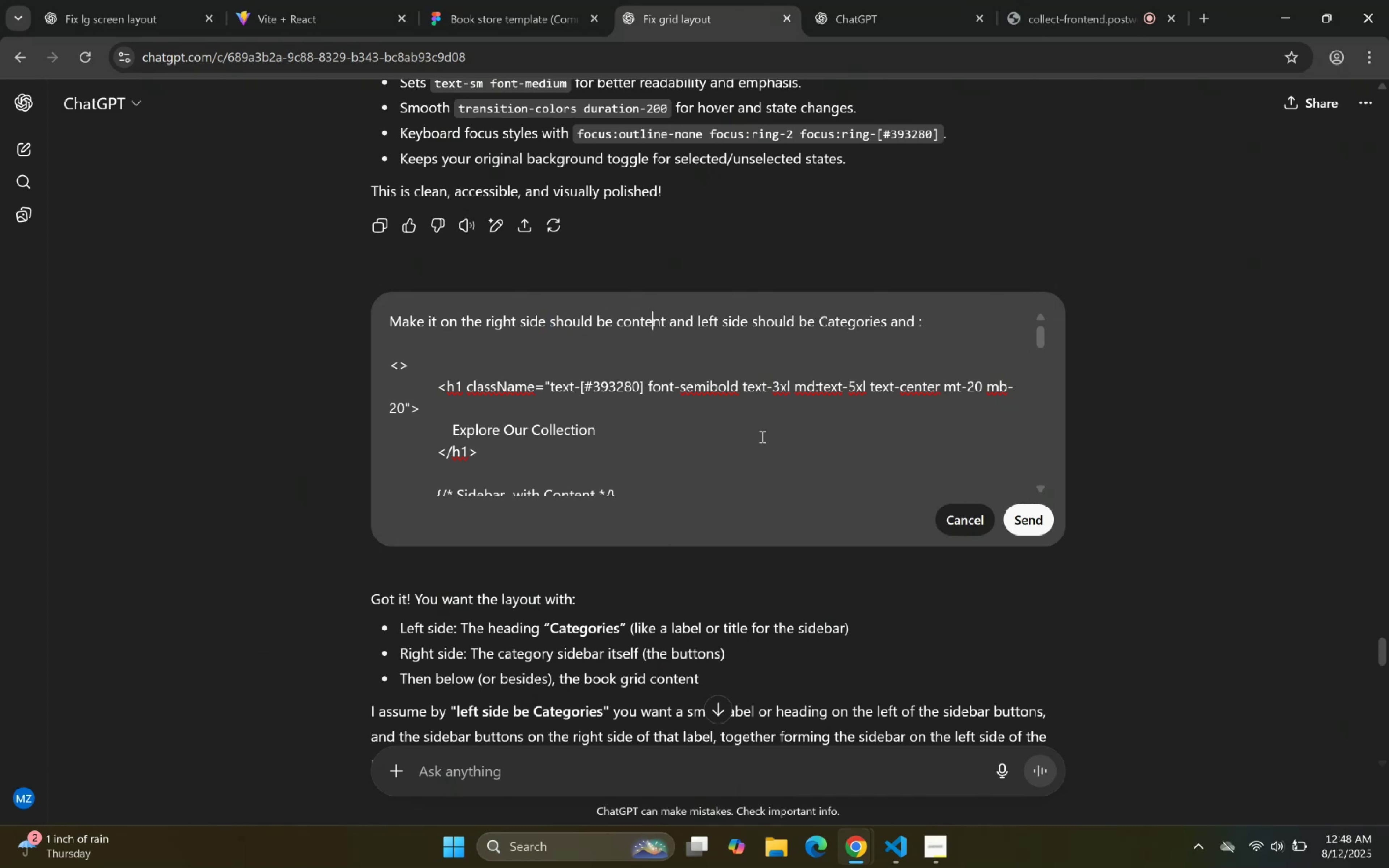 
hold_key(key=ArrowRight, duration=0.97)
 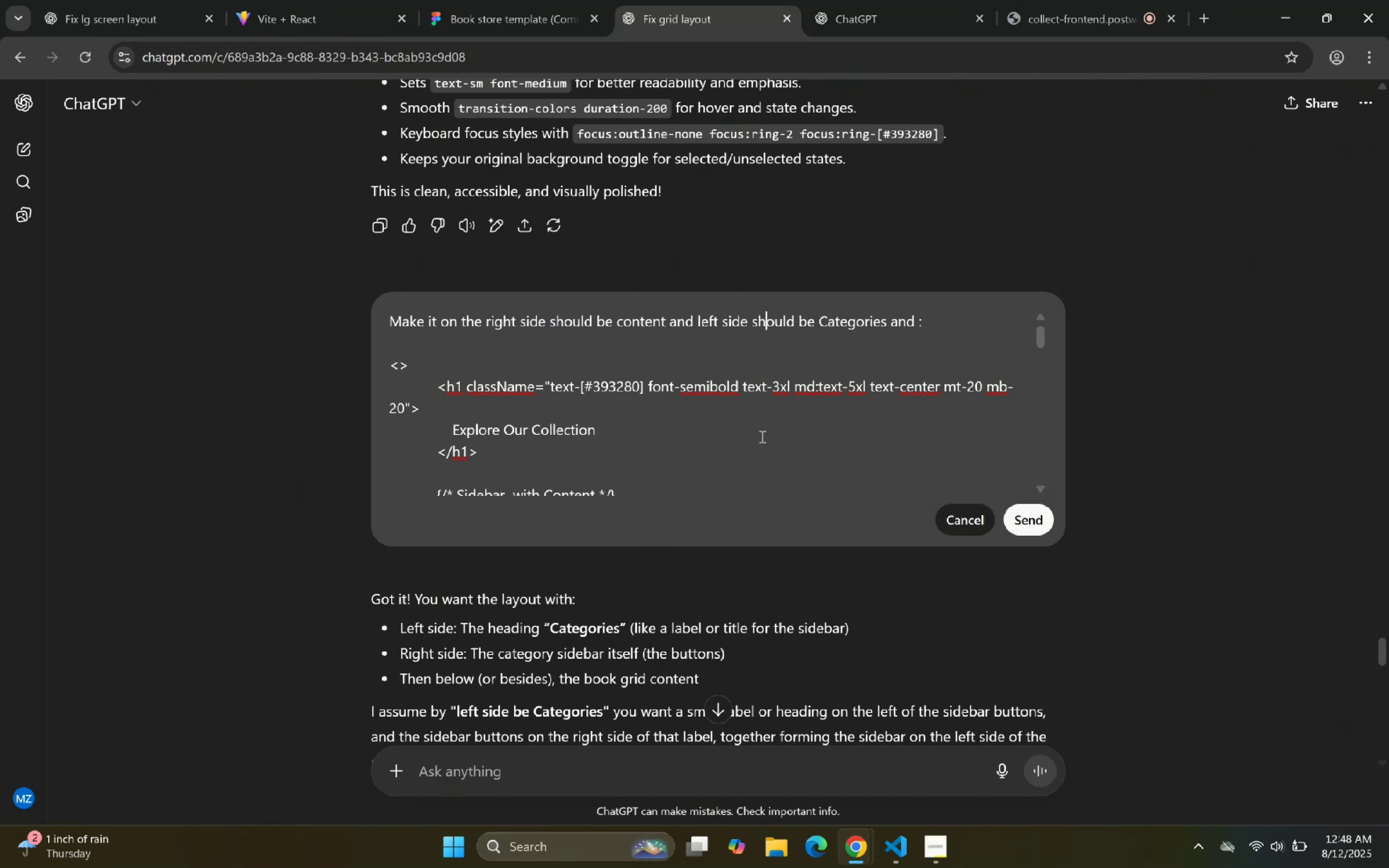 
key(ArrowRight)
 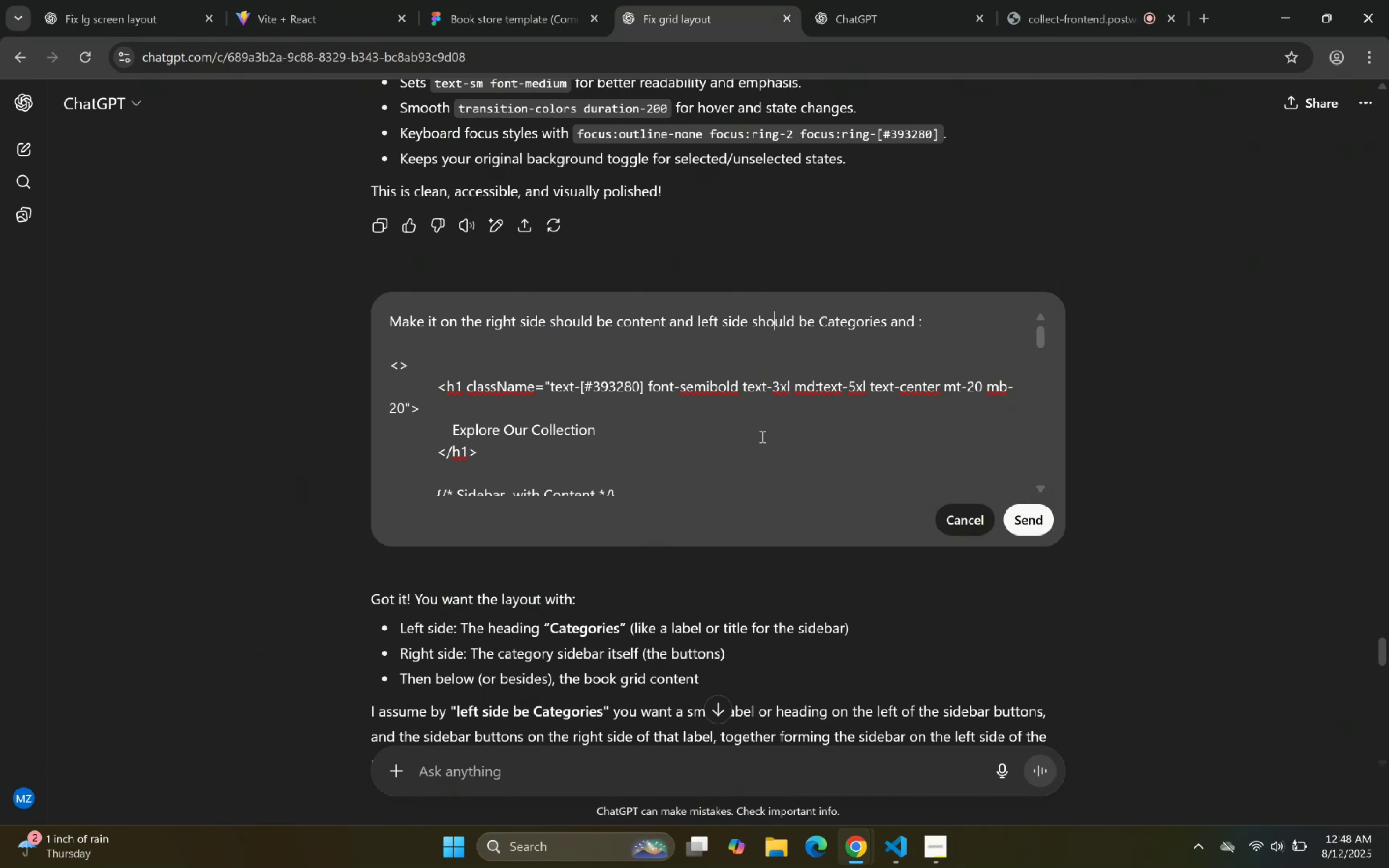 
key(ArrowRight)
 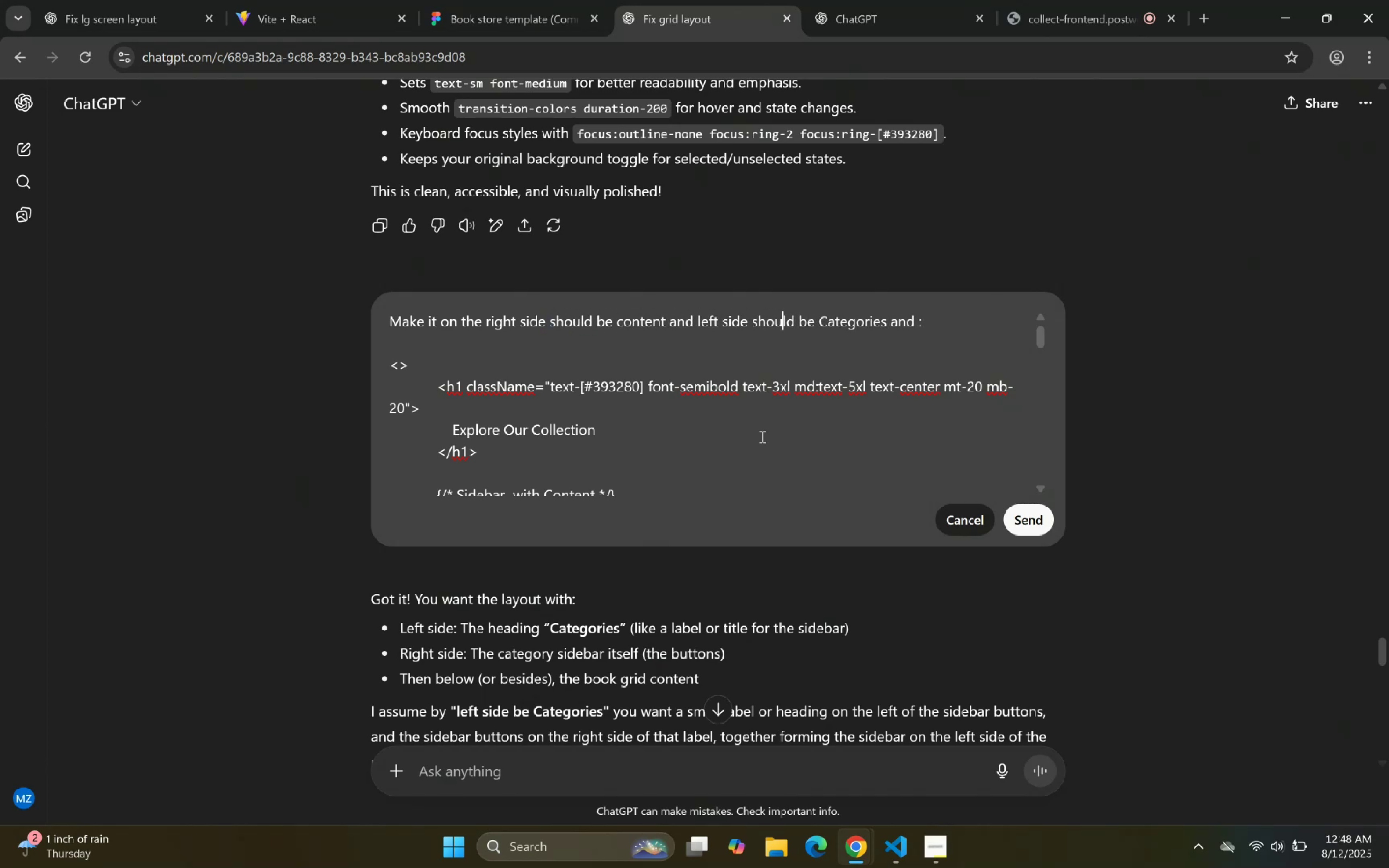 
key(ArrowRight)
 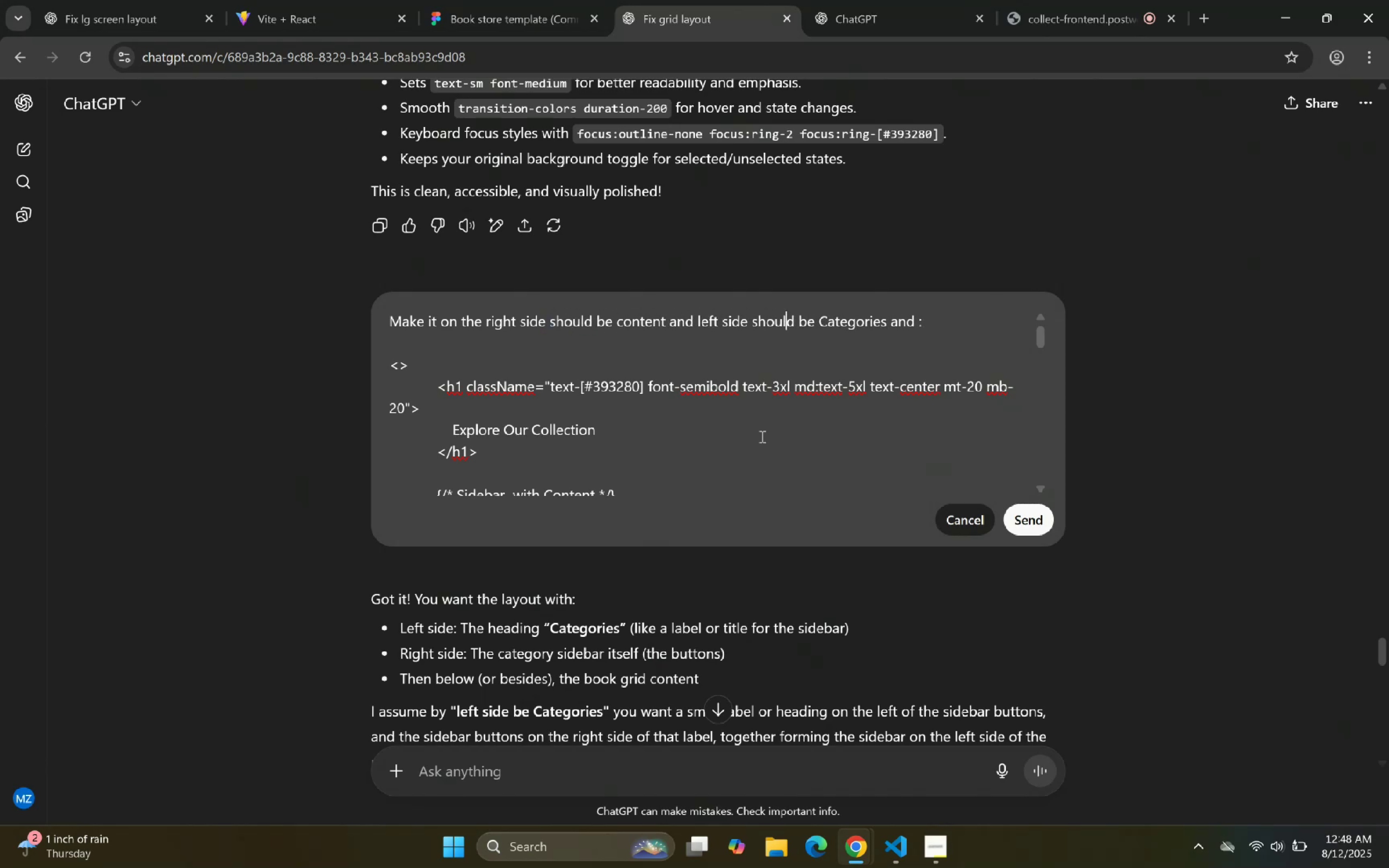 
hold_key(key=ArrowRight, duration=0.92)
 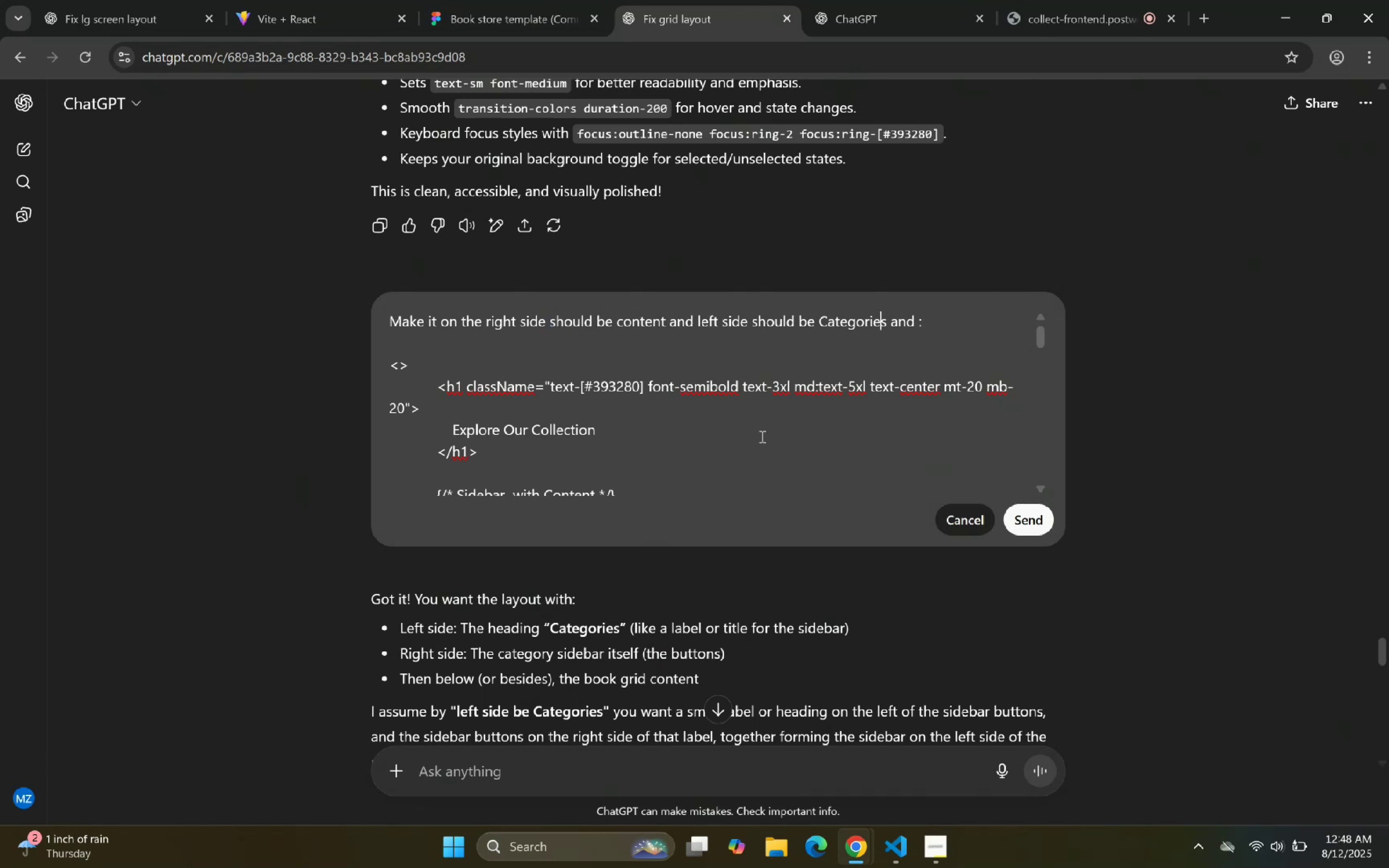 
key(ArrowRight)
 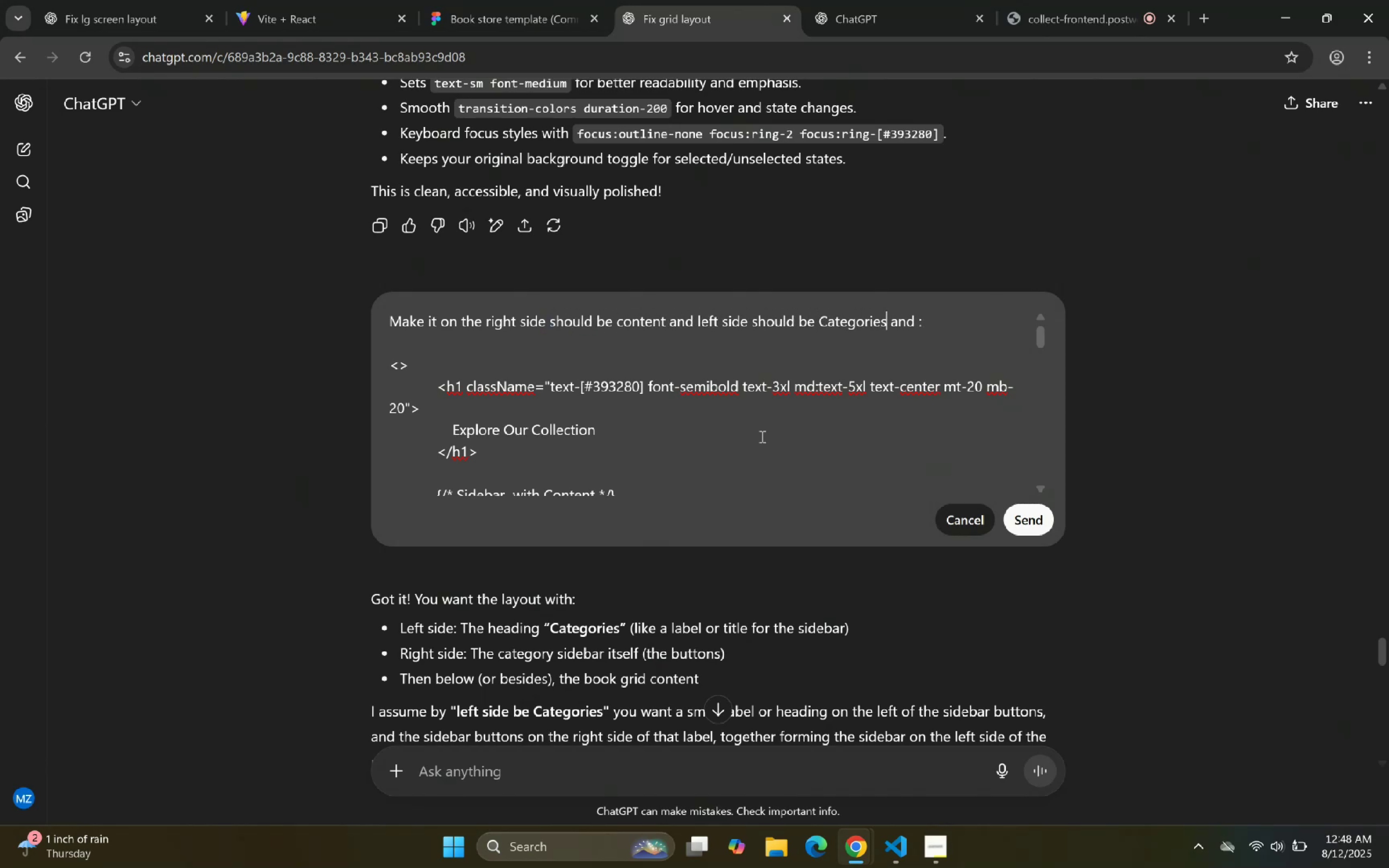 
type( component)
 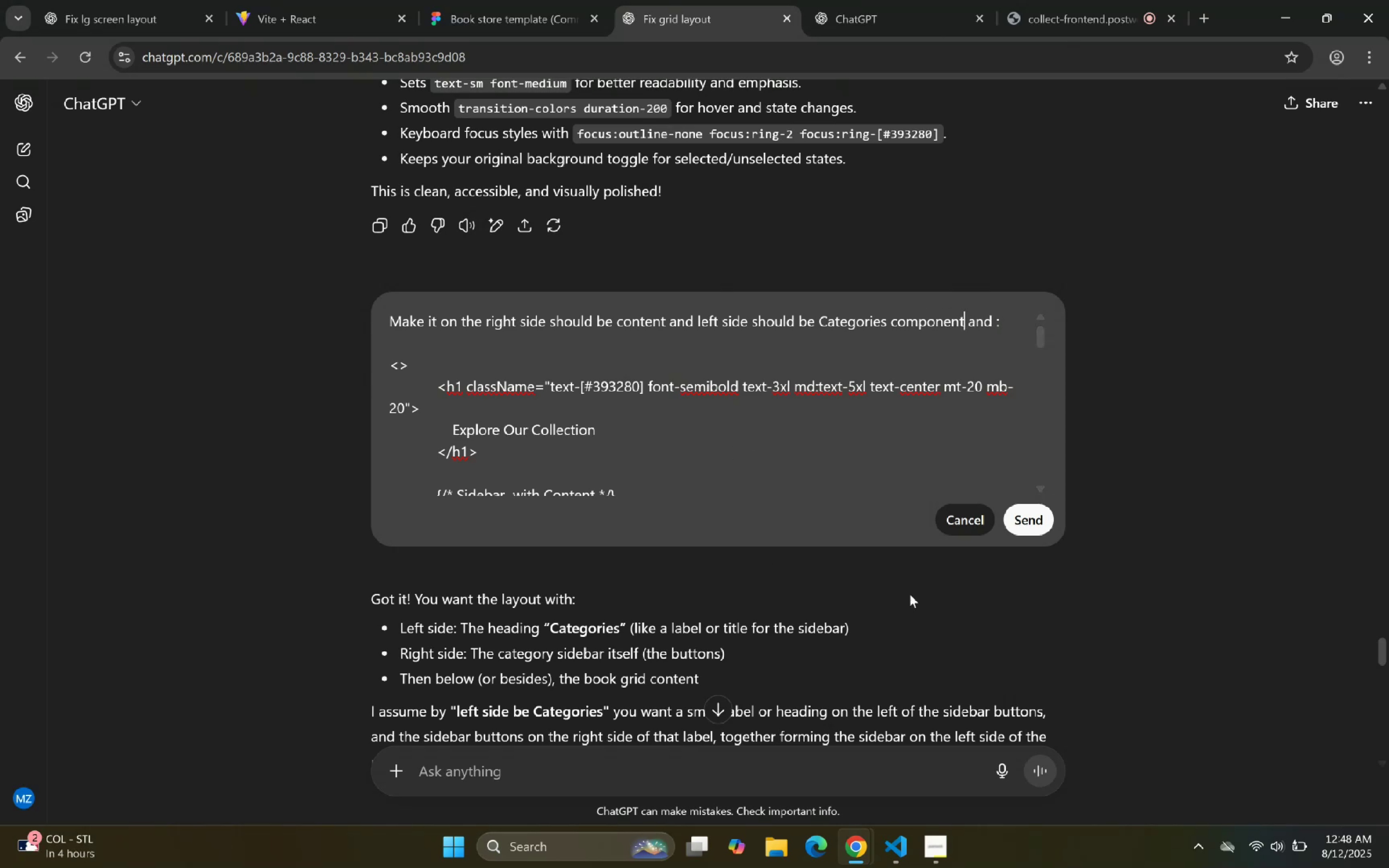 
left_click([1038, 524])
 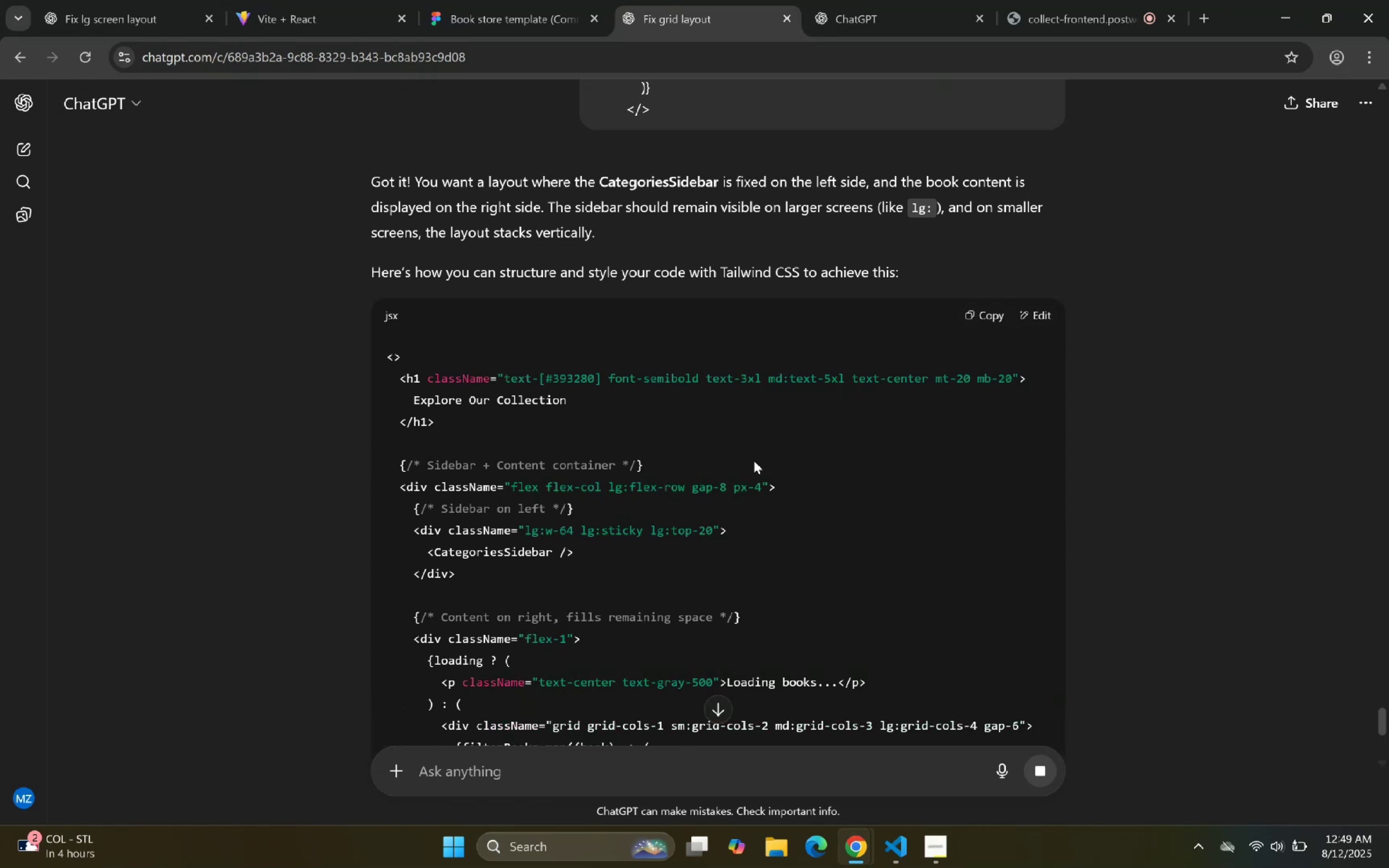 
wait(15.35)
 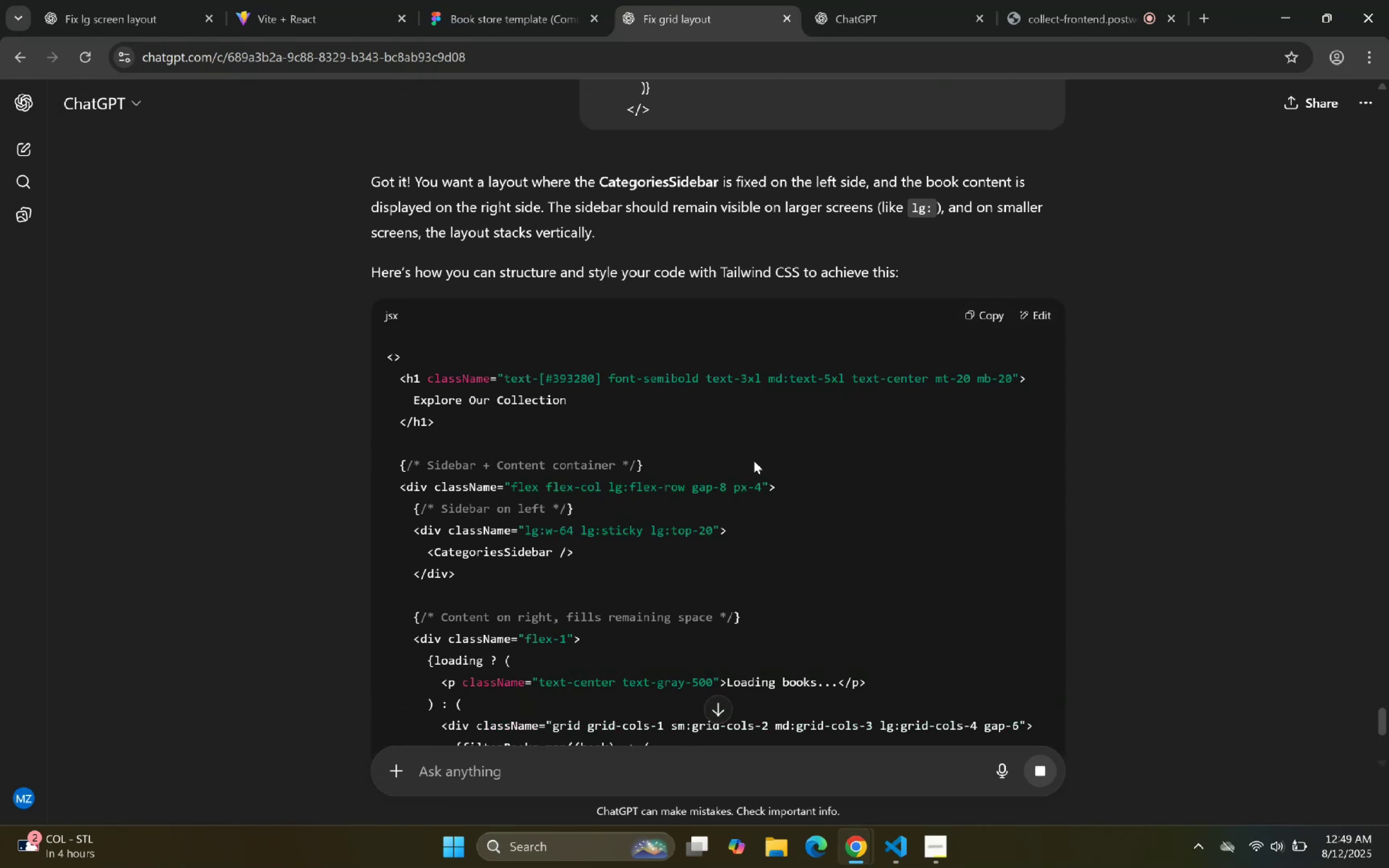 
scroll: coordinate [339, 318], scroll_direction: down, amount: 11.0
 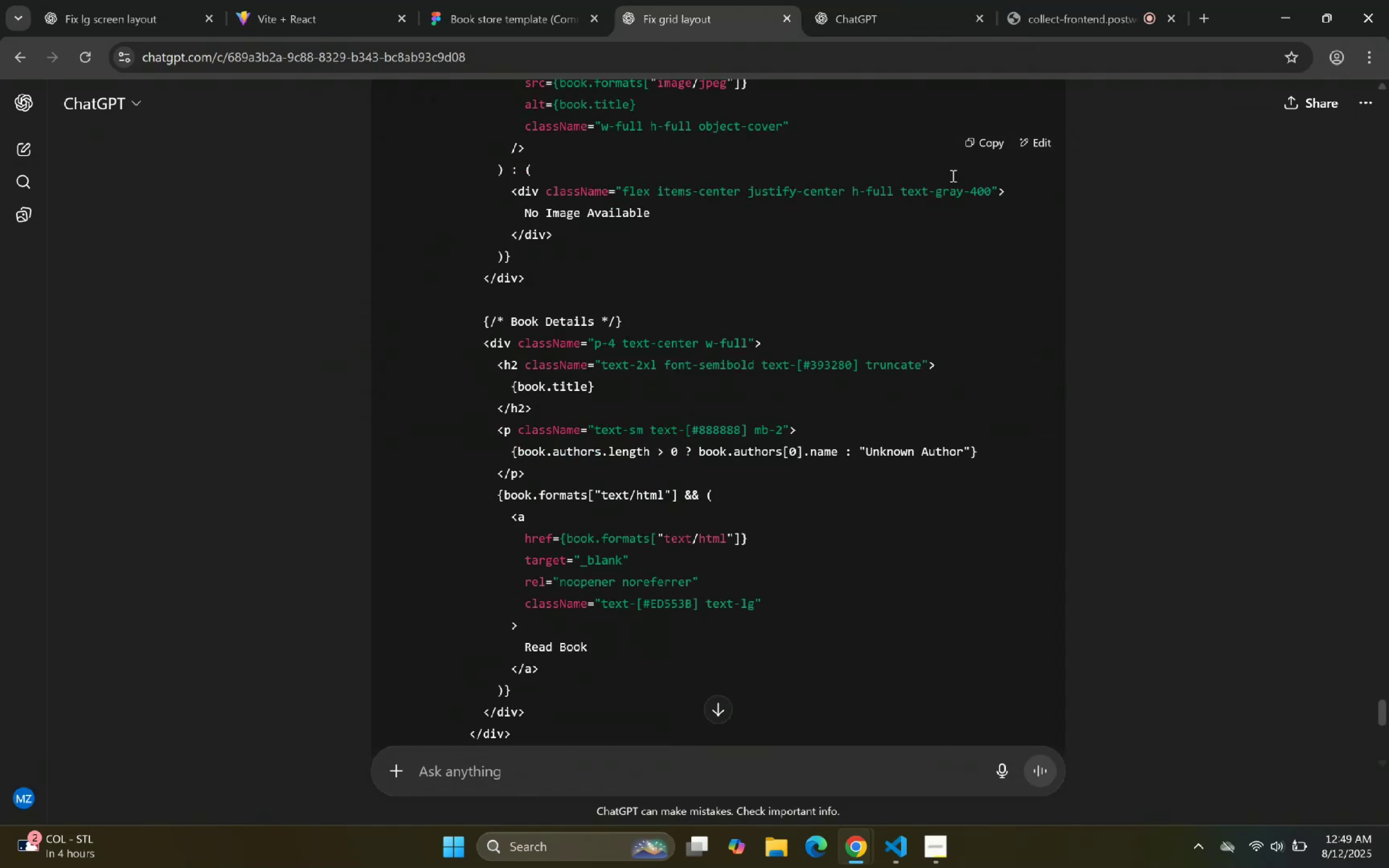 
left_click([980, 151])
 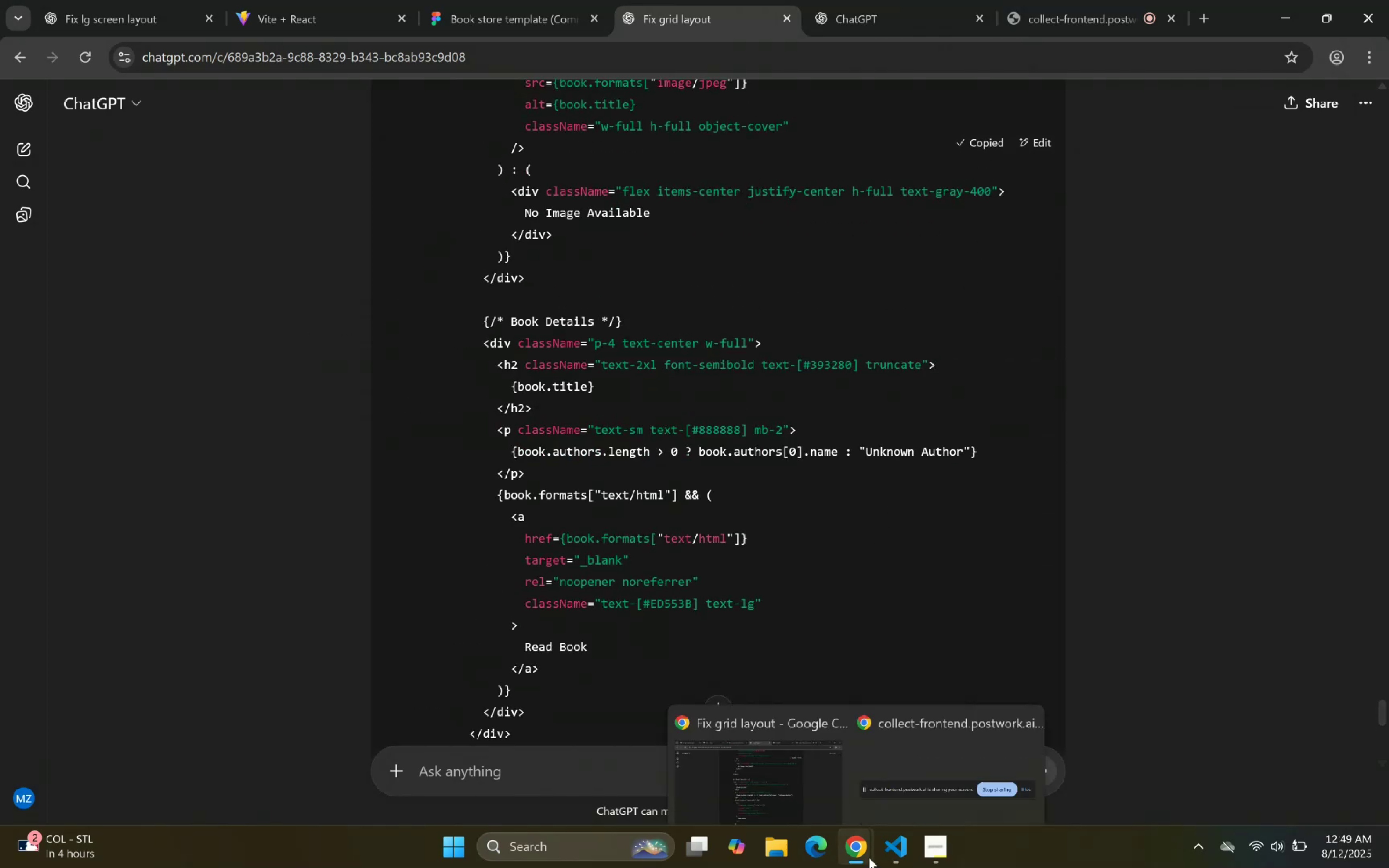 
left_click([888, 851])
 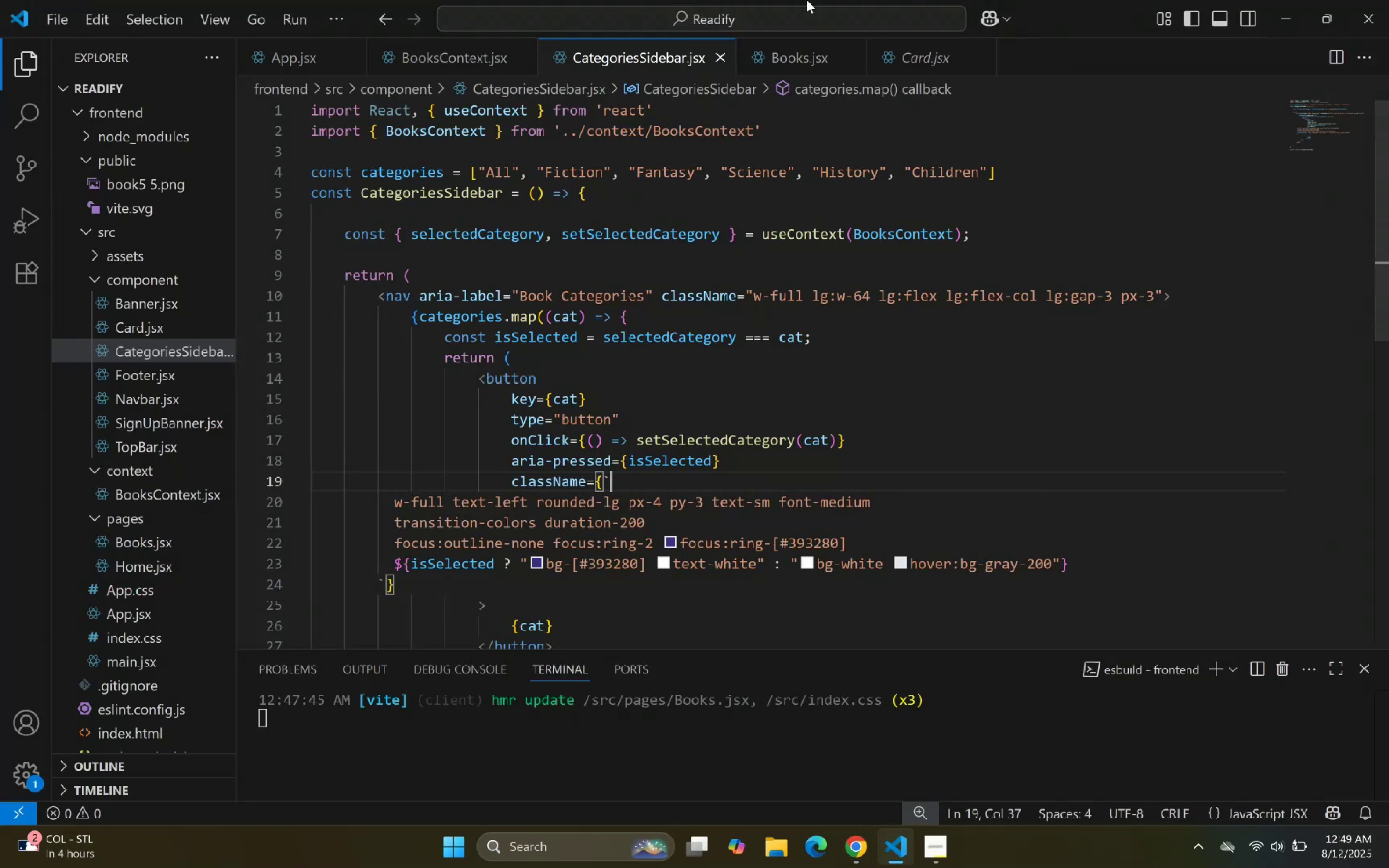 
left_click([436, 70])
 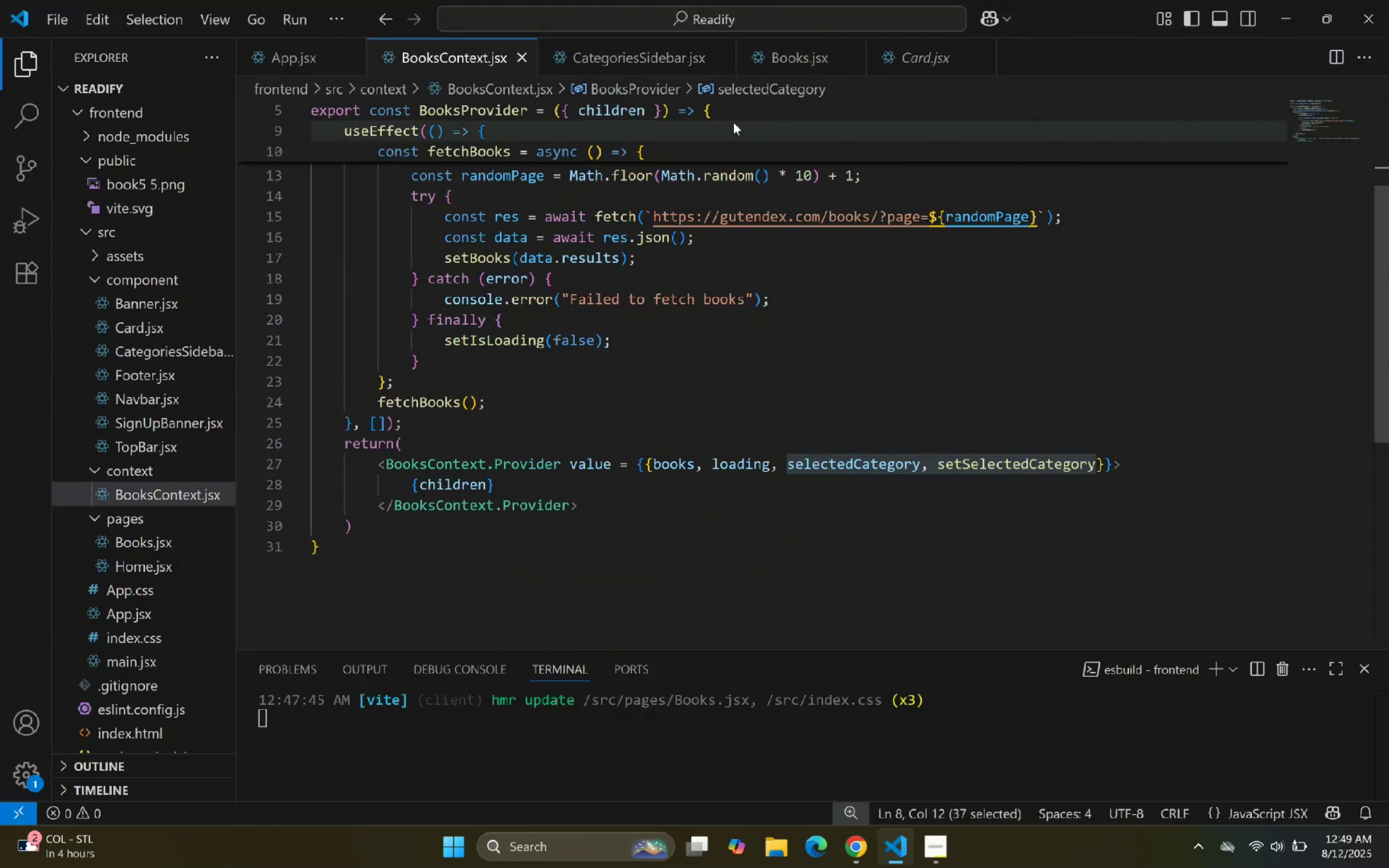 
left_click([777, 64])
 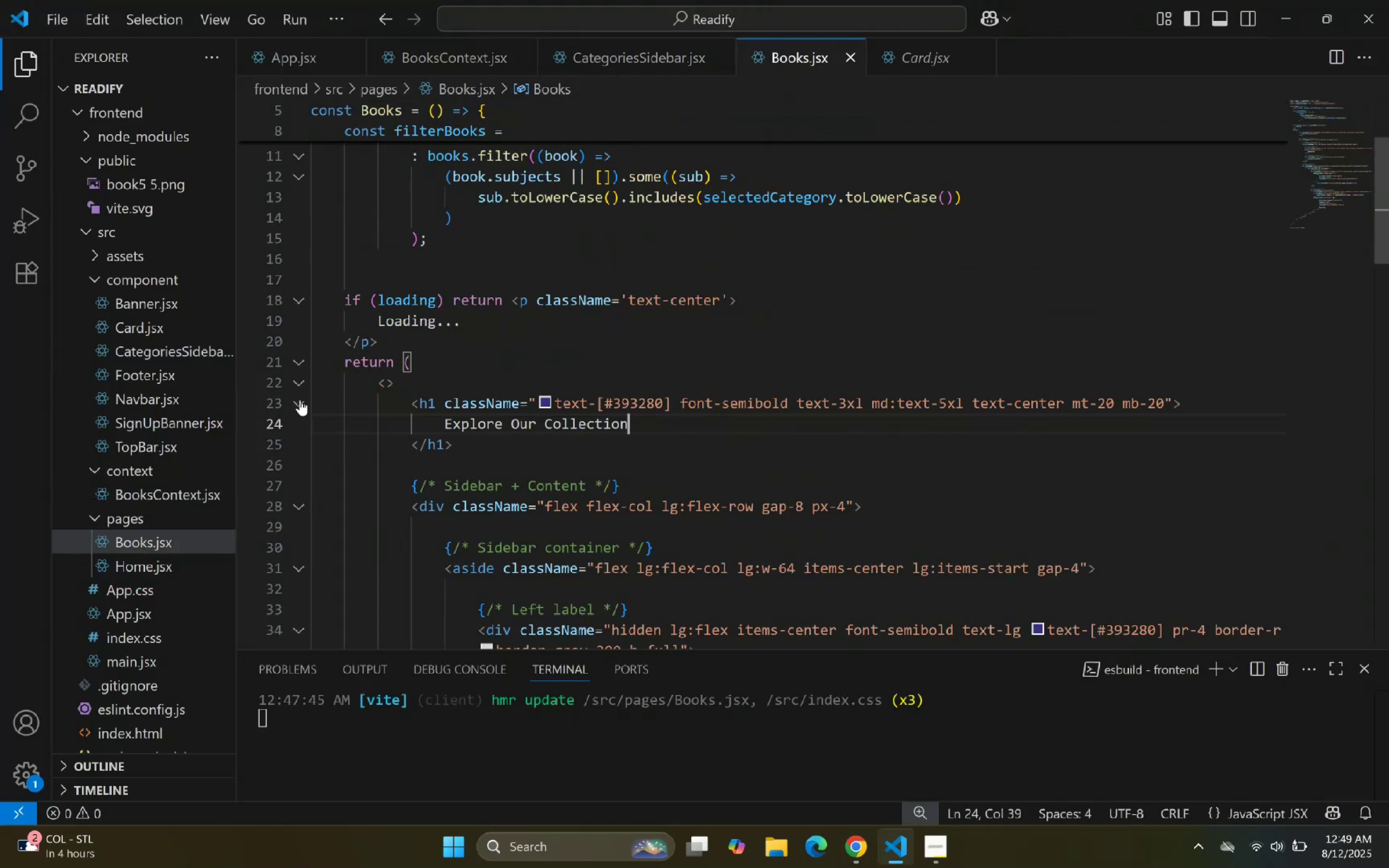 
left_click([292, 378])
 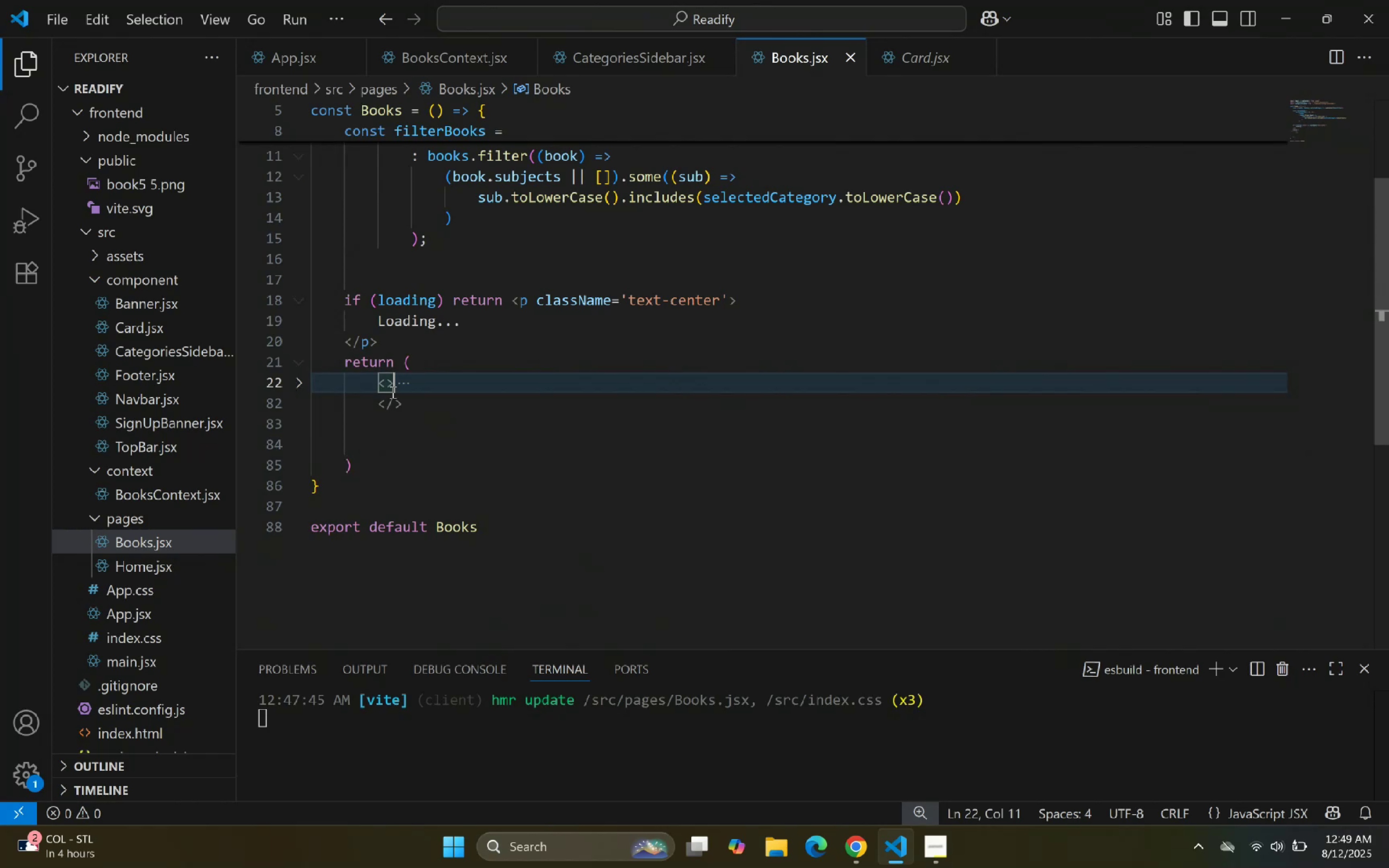 
left_click_drag(start_coordinate=[378, 385], to_coordinate=[390, 444])
 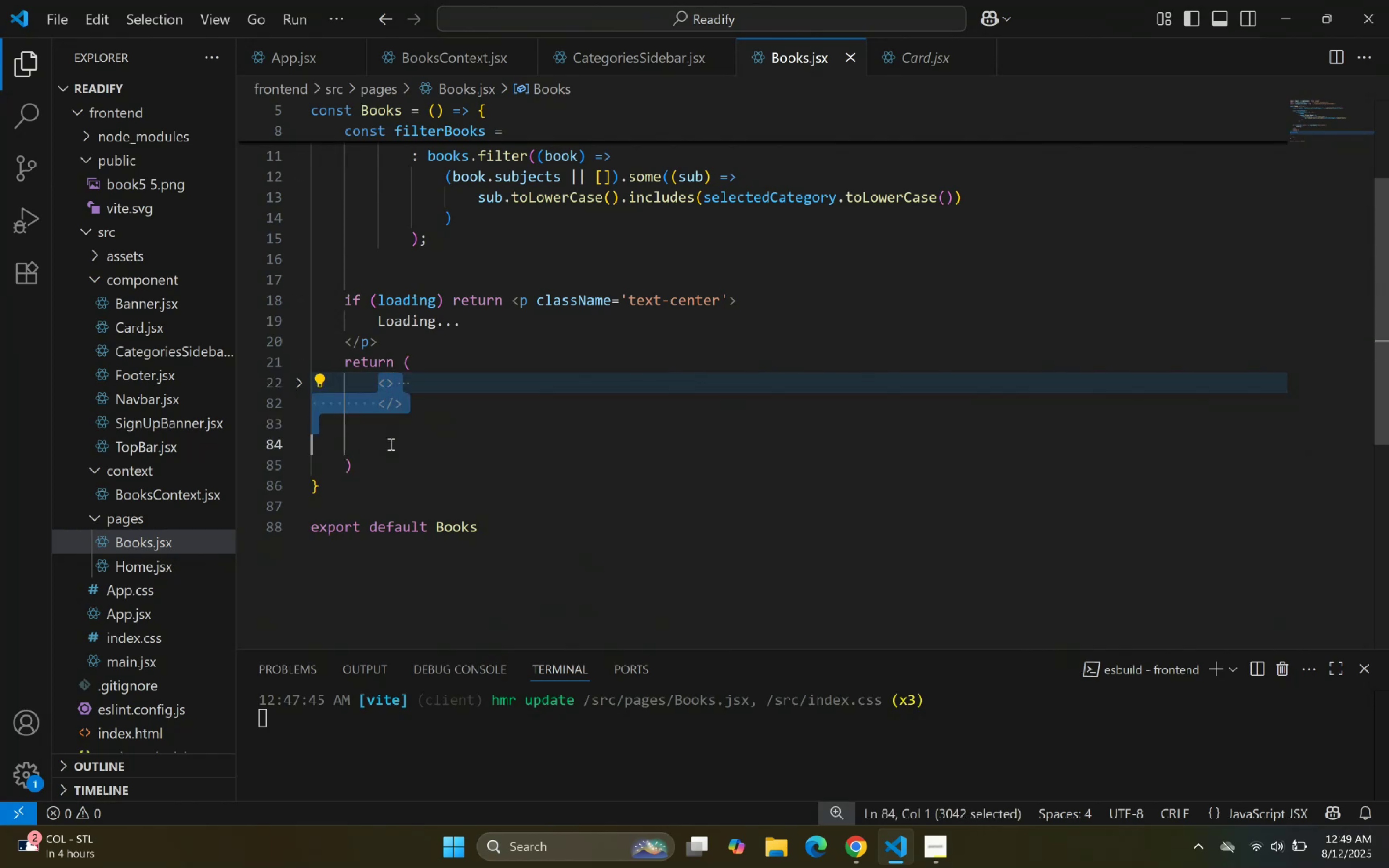 
key(Control+V)
 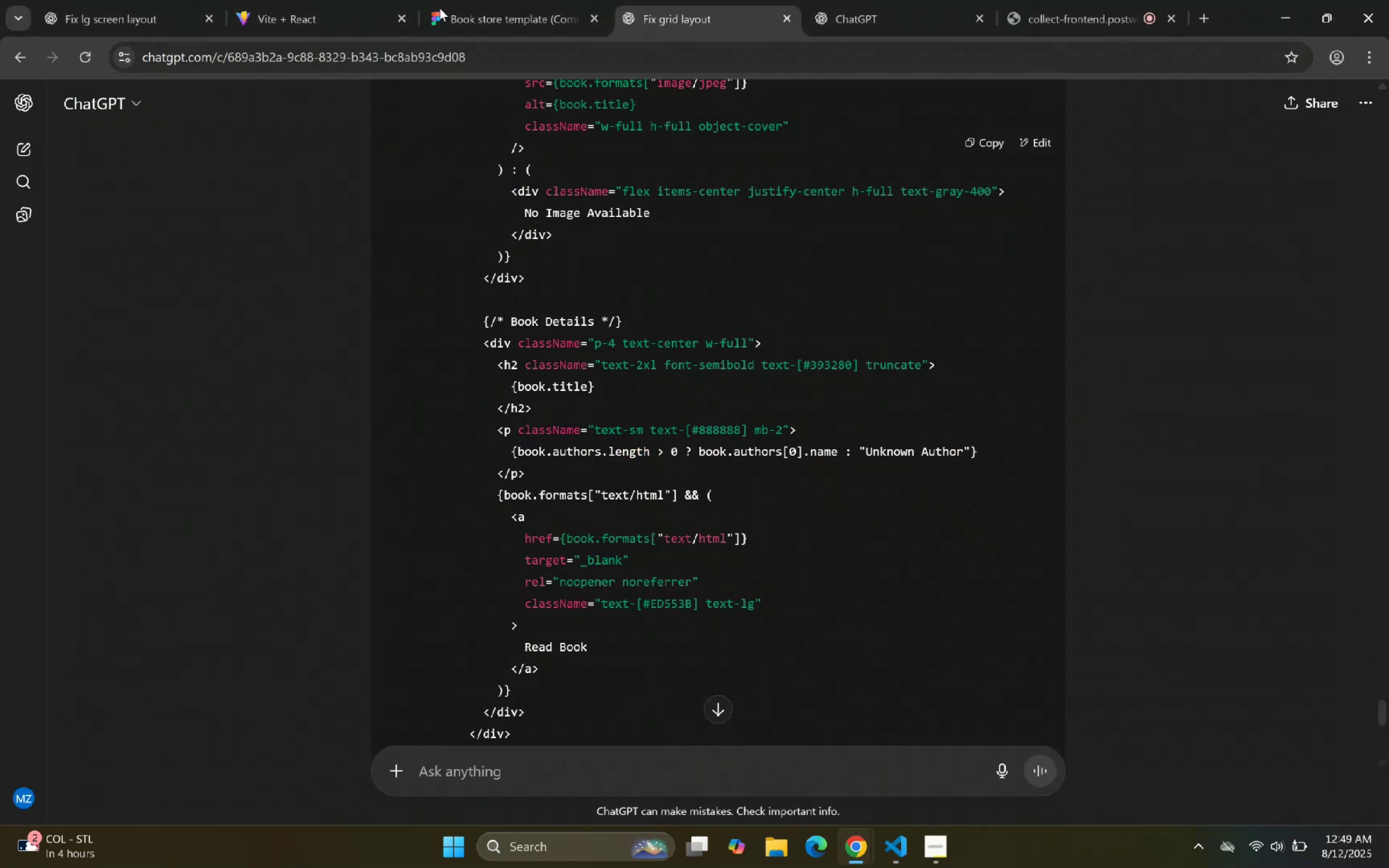 
scroll: coordinate [331, 314], scroll_direction: down, amount: 3.0
 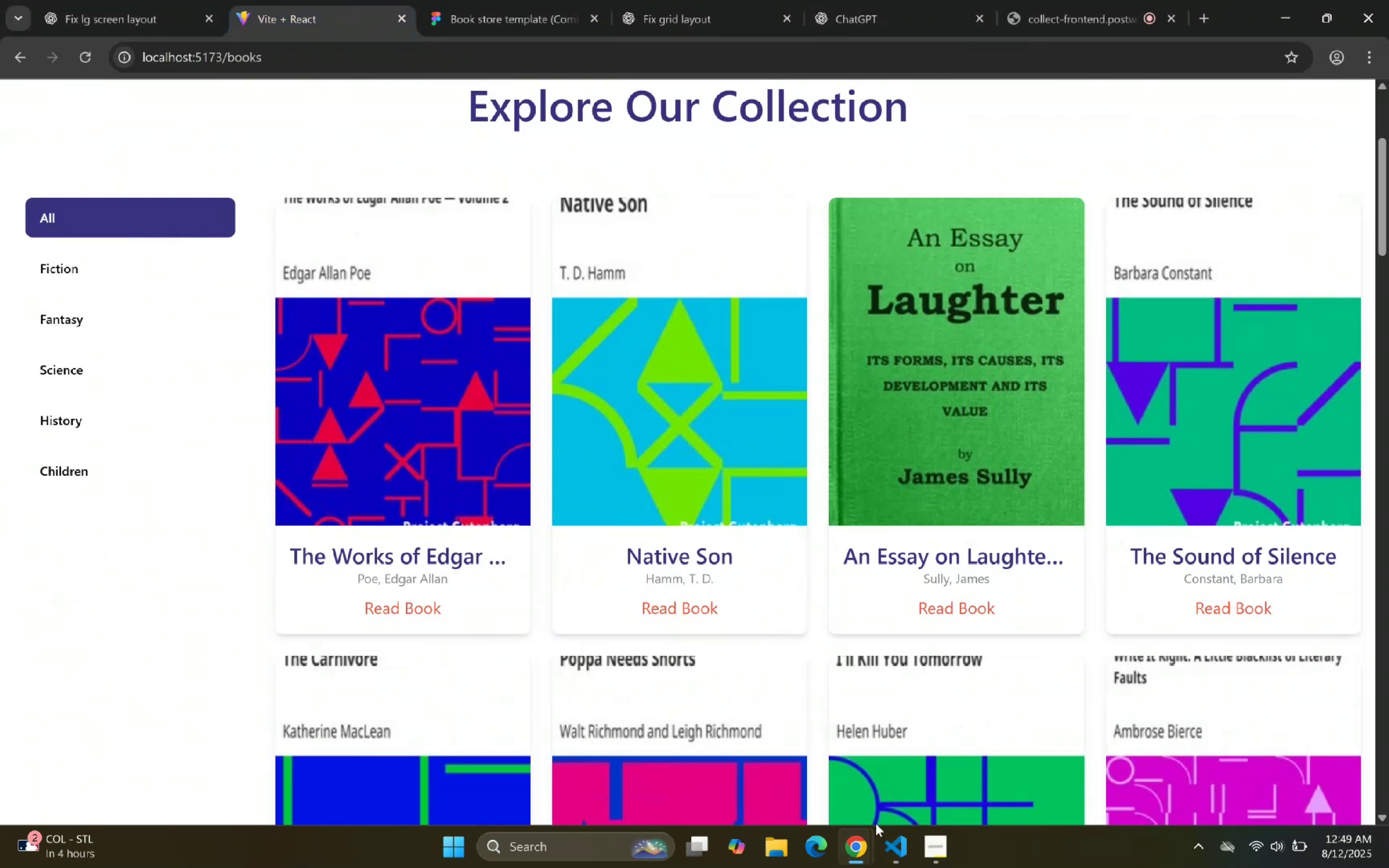 
wait(5.38)
 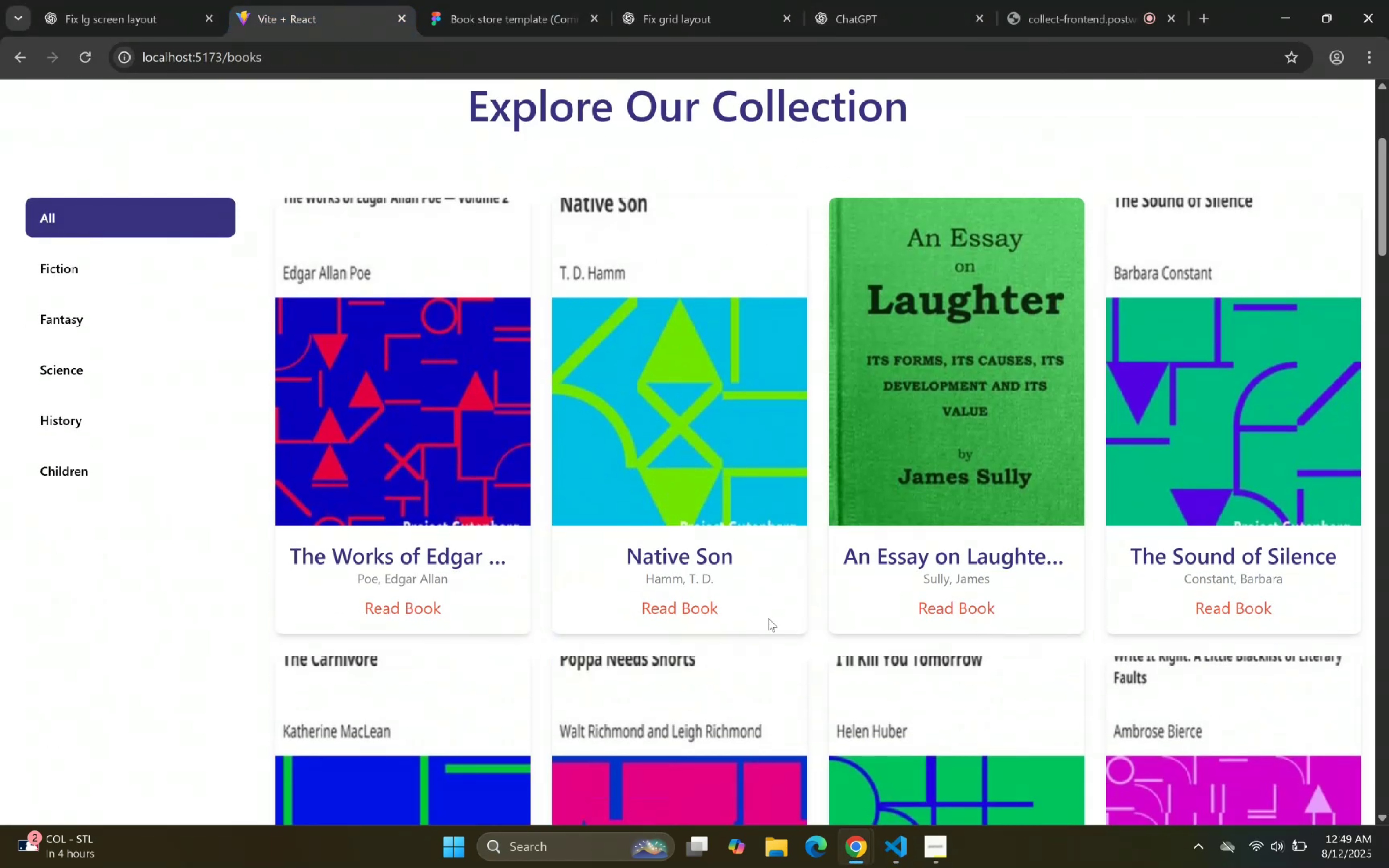 
scroll: coordinate [657, 550], scroll_direction: up, amount: 1.0
 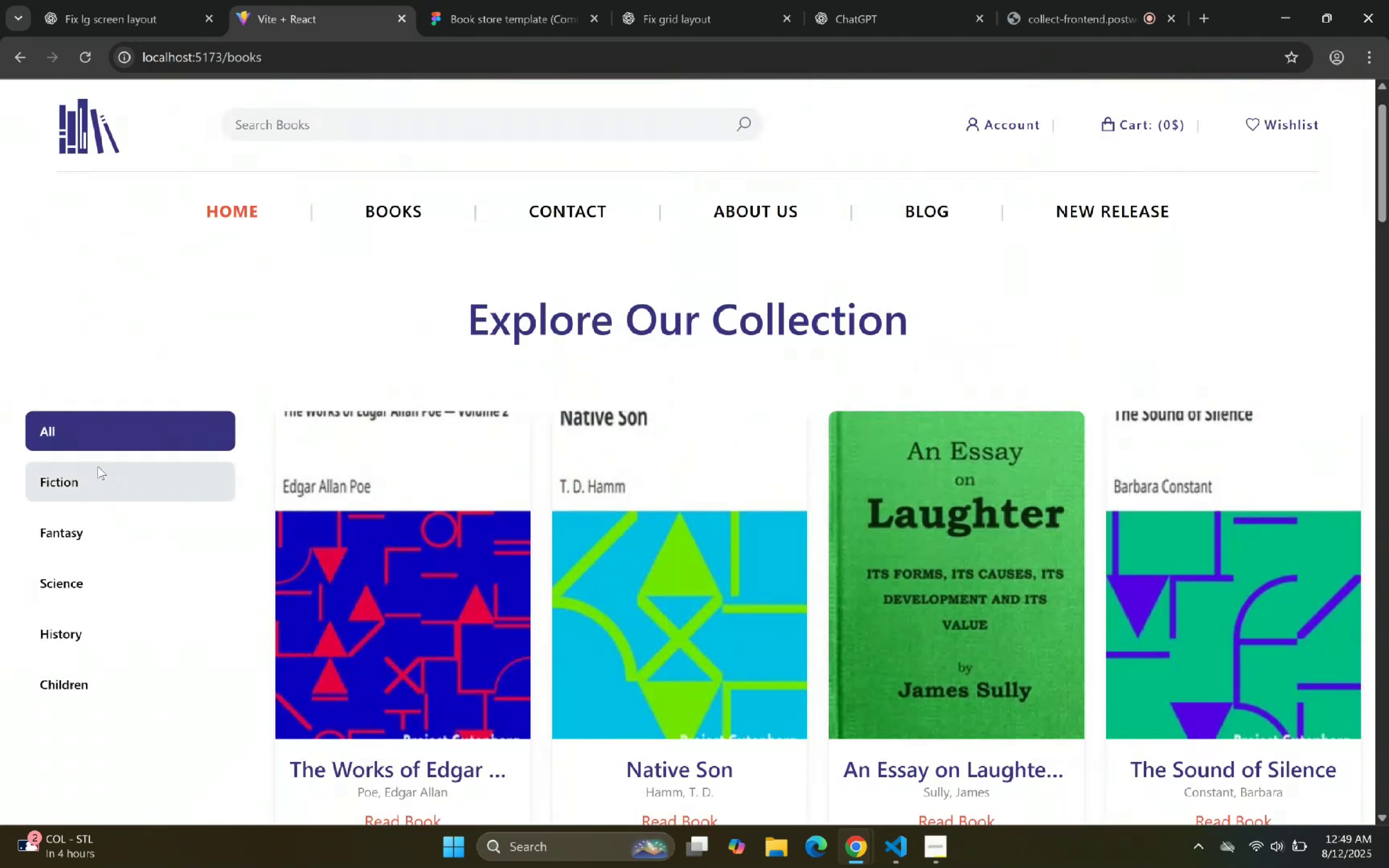 
left_click([93, 475])
 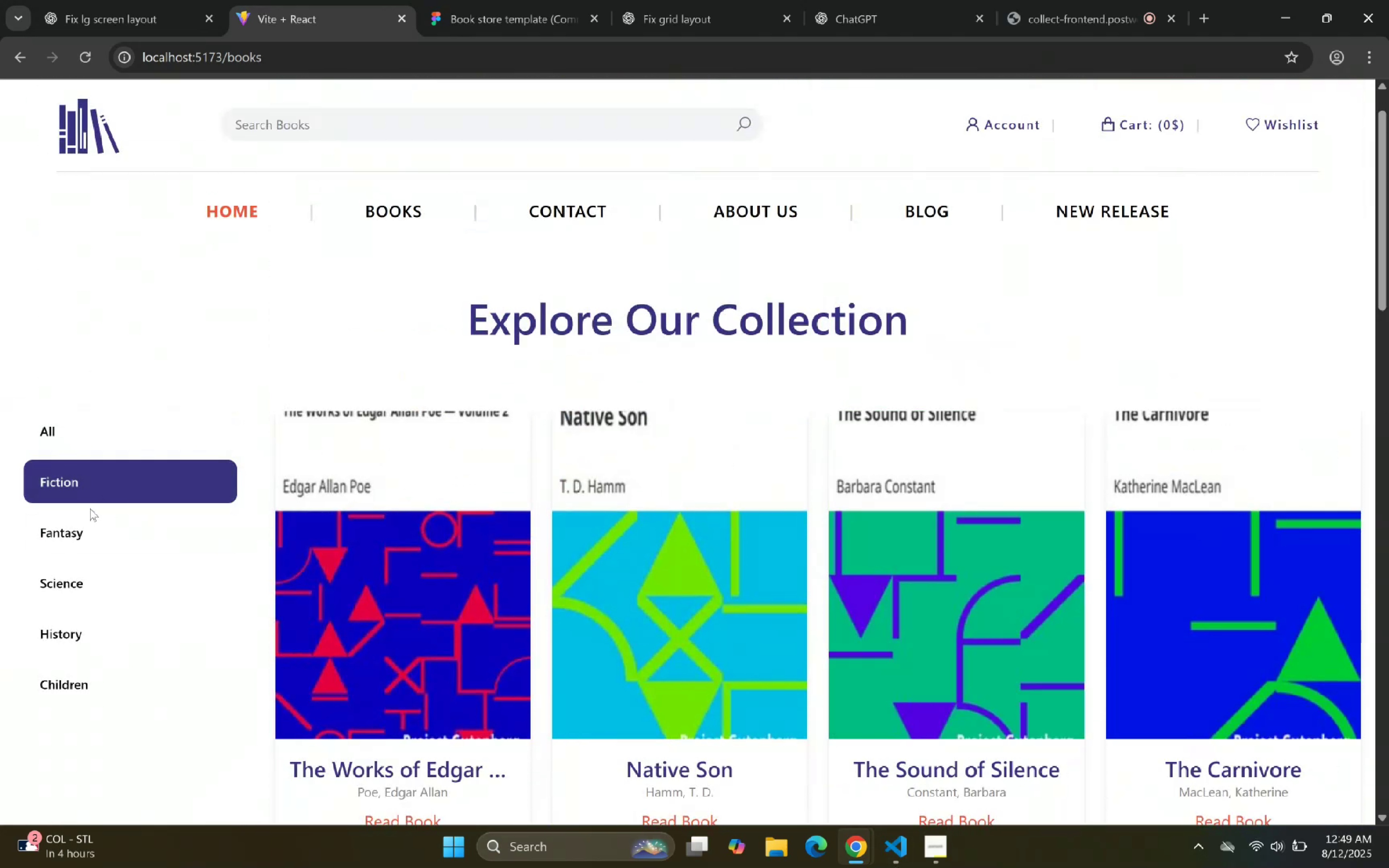 
left_click([86, 530])
 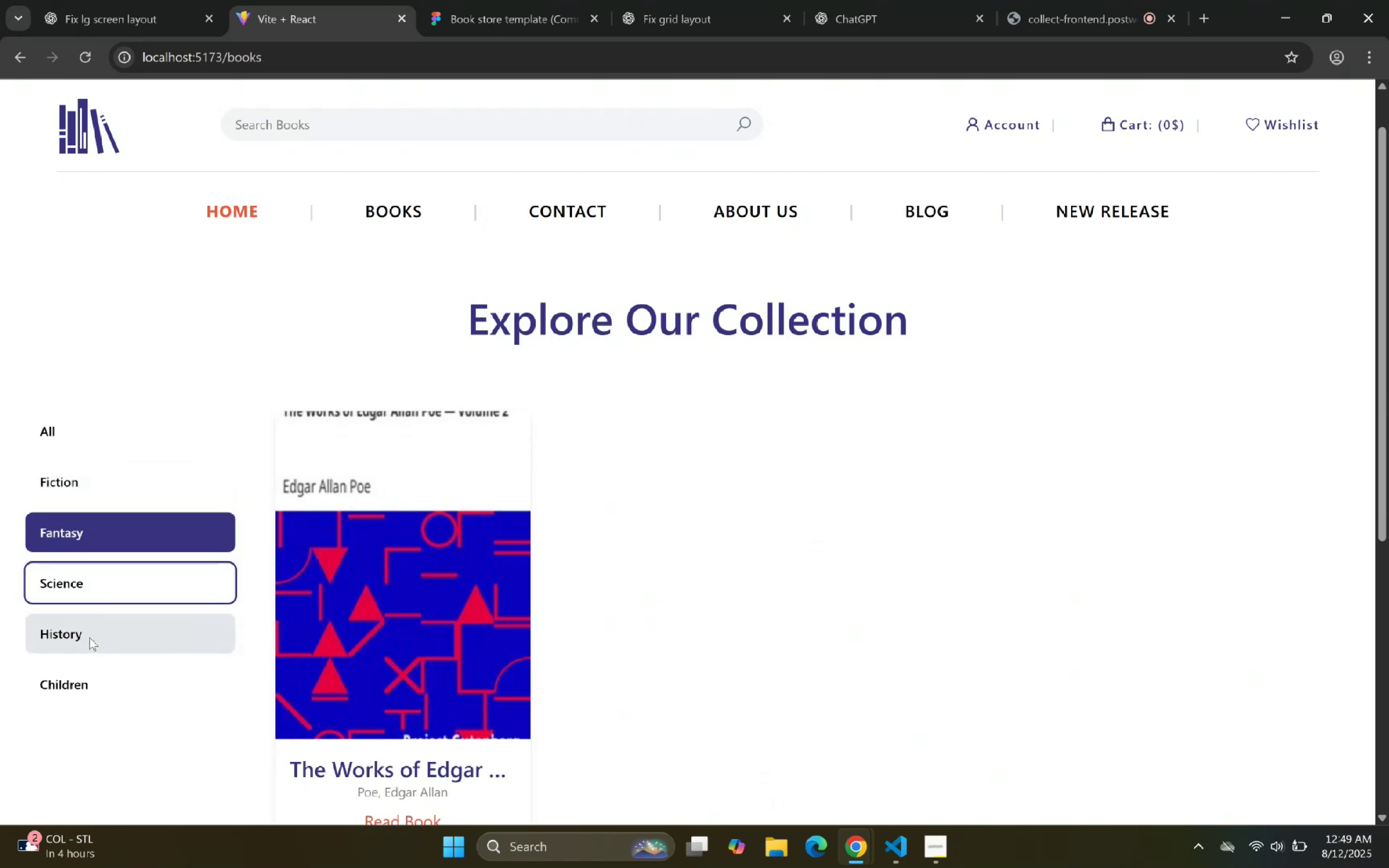 
left_click([103, 589])
 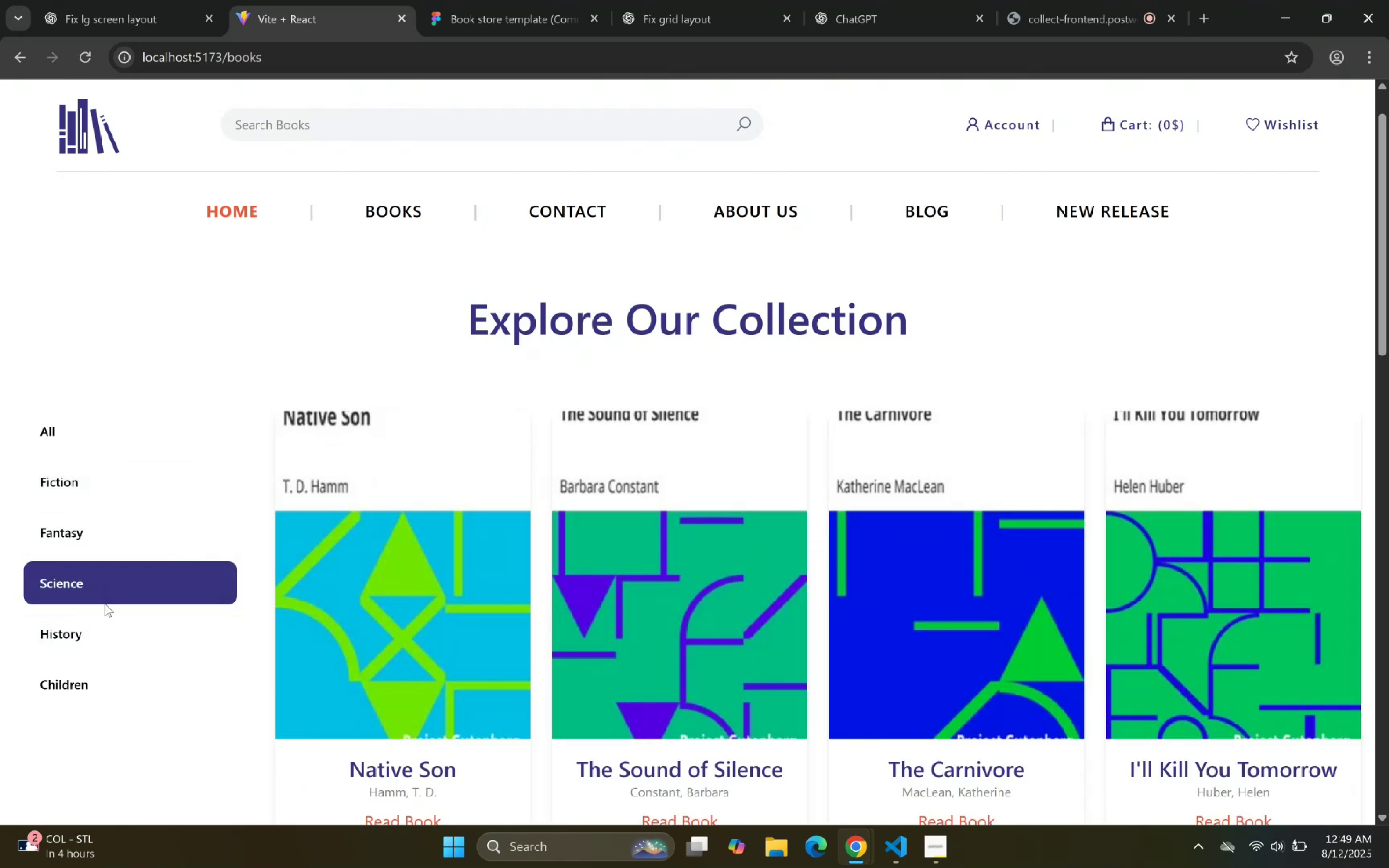 
left_click([103, 617])
 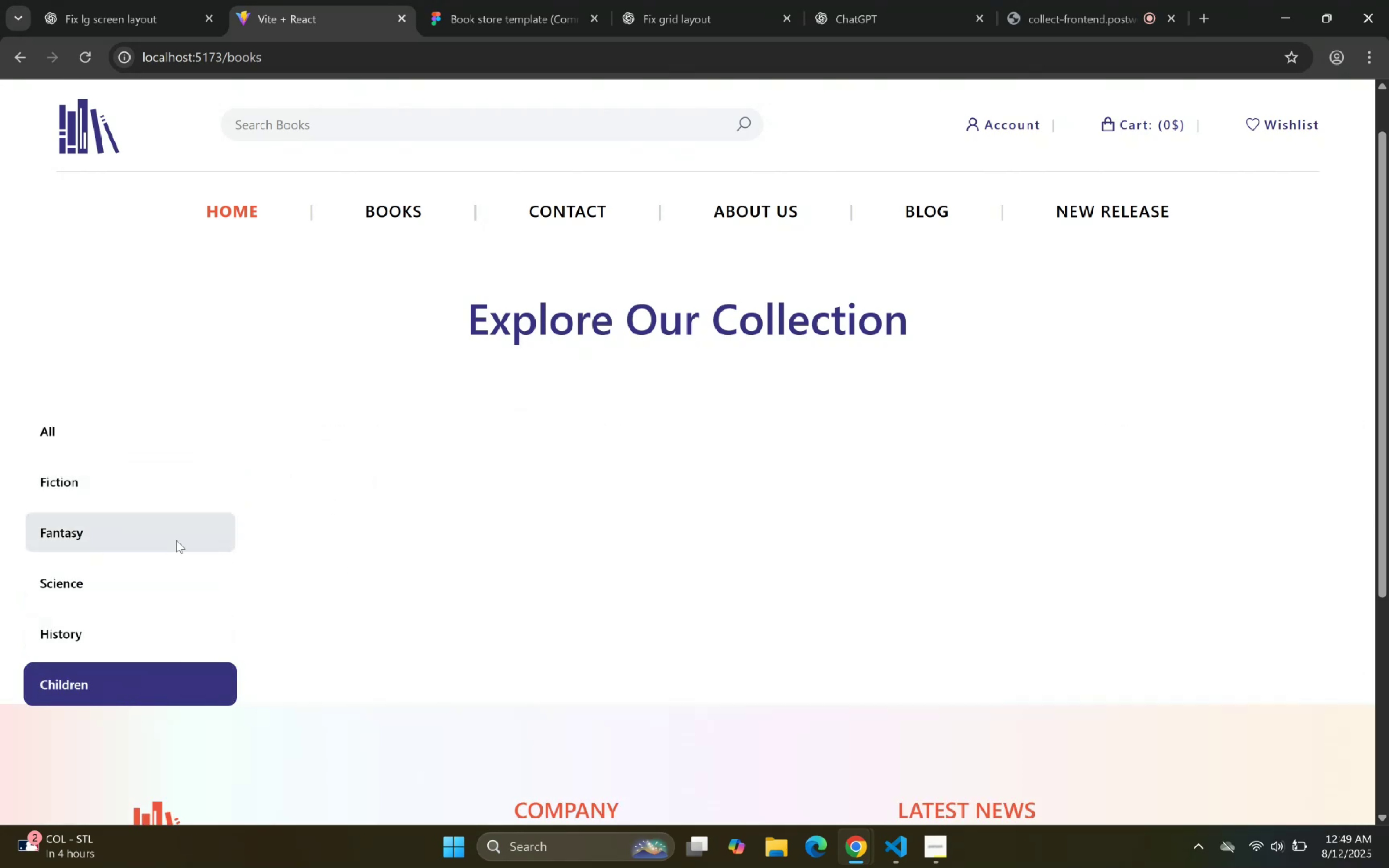 
left_click([131, 434])
 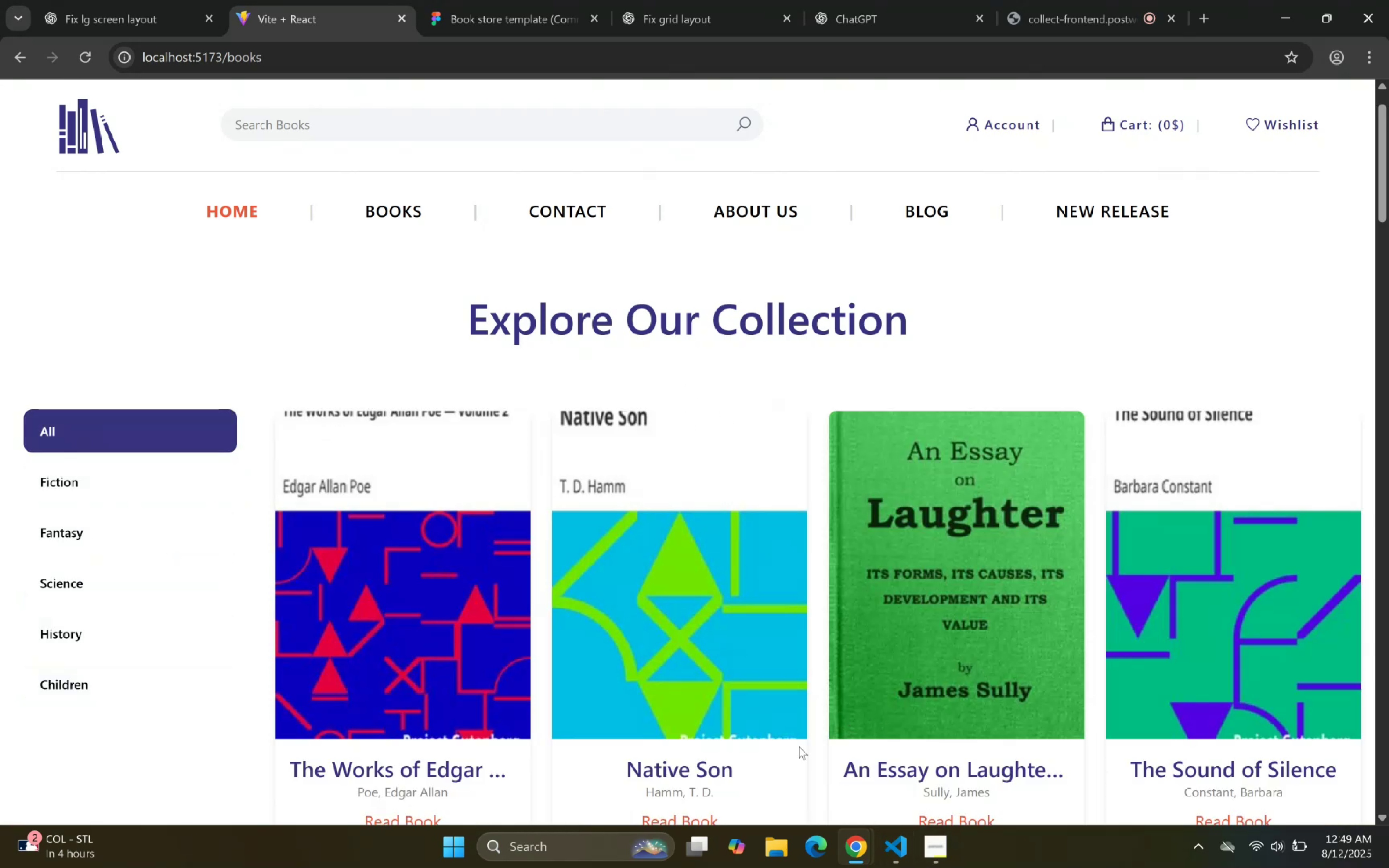 
left_click([894, 846])
 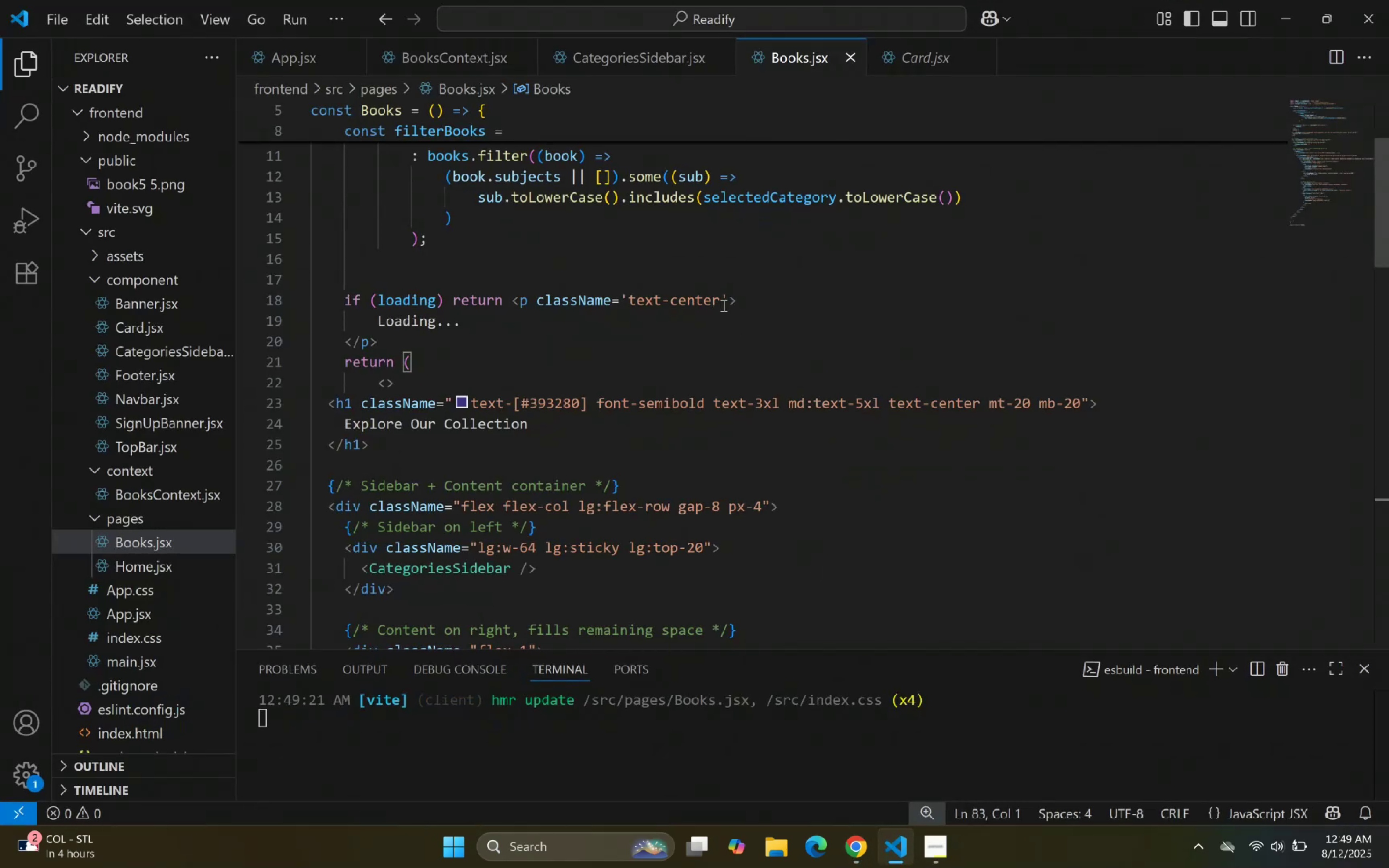 
double_click([721, 305])
 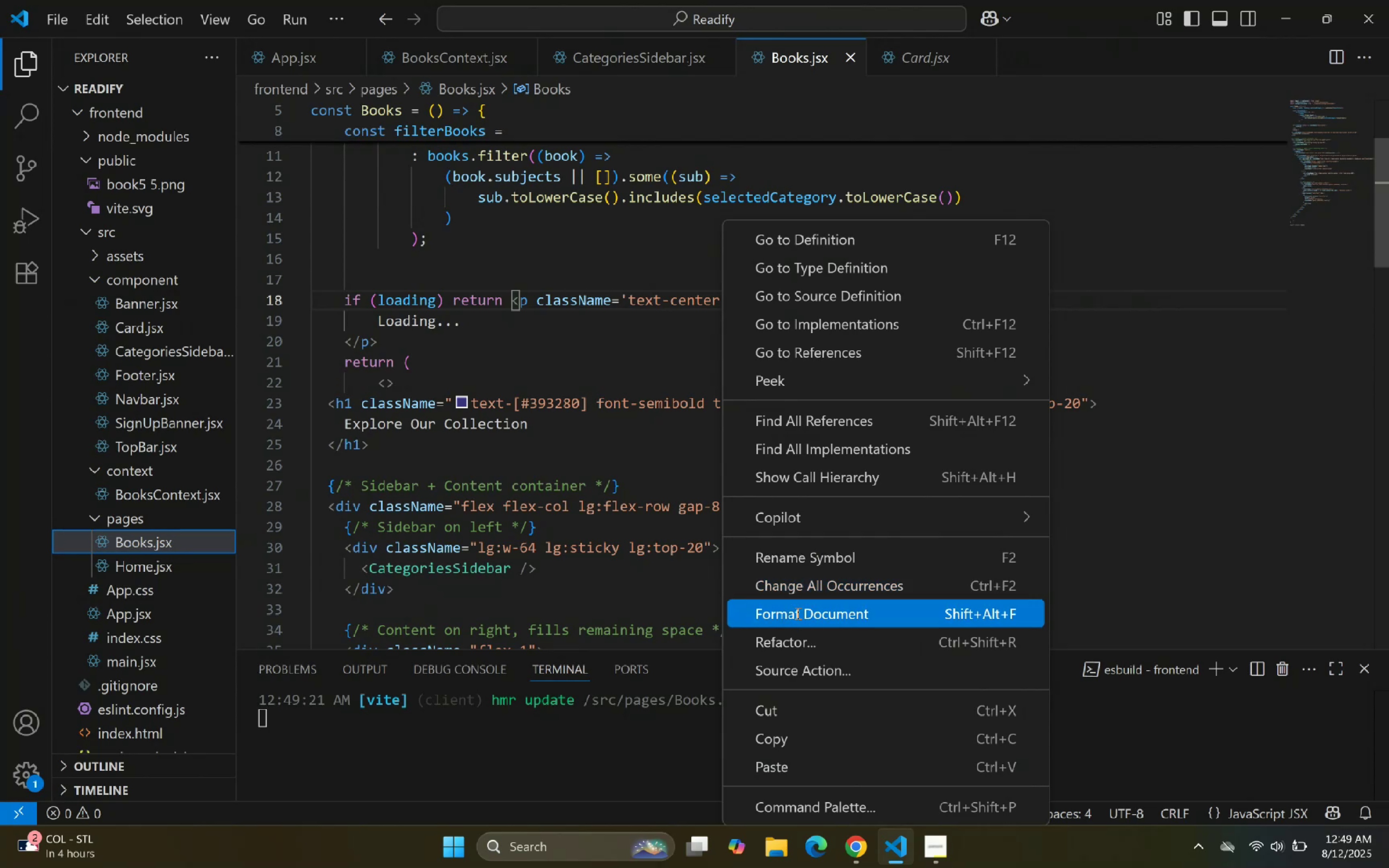 
scroll: coordinate [636, 412], scroll_direction: up, amount: 4.0
 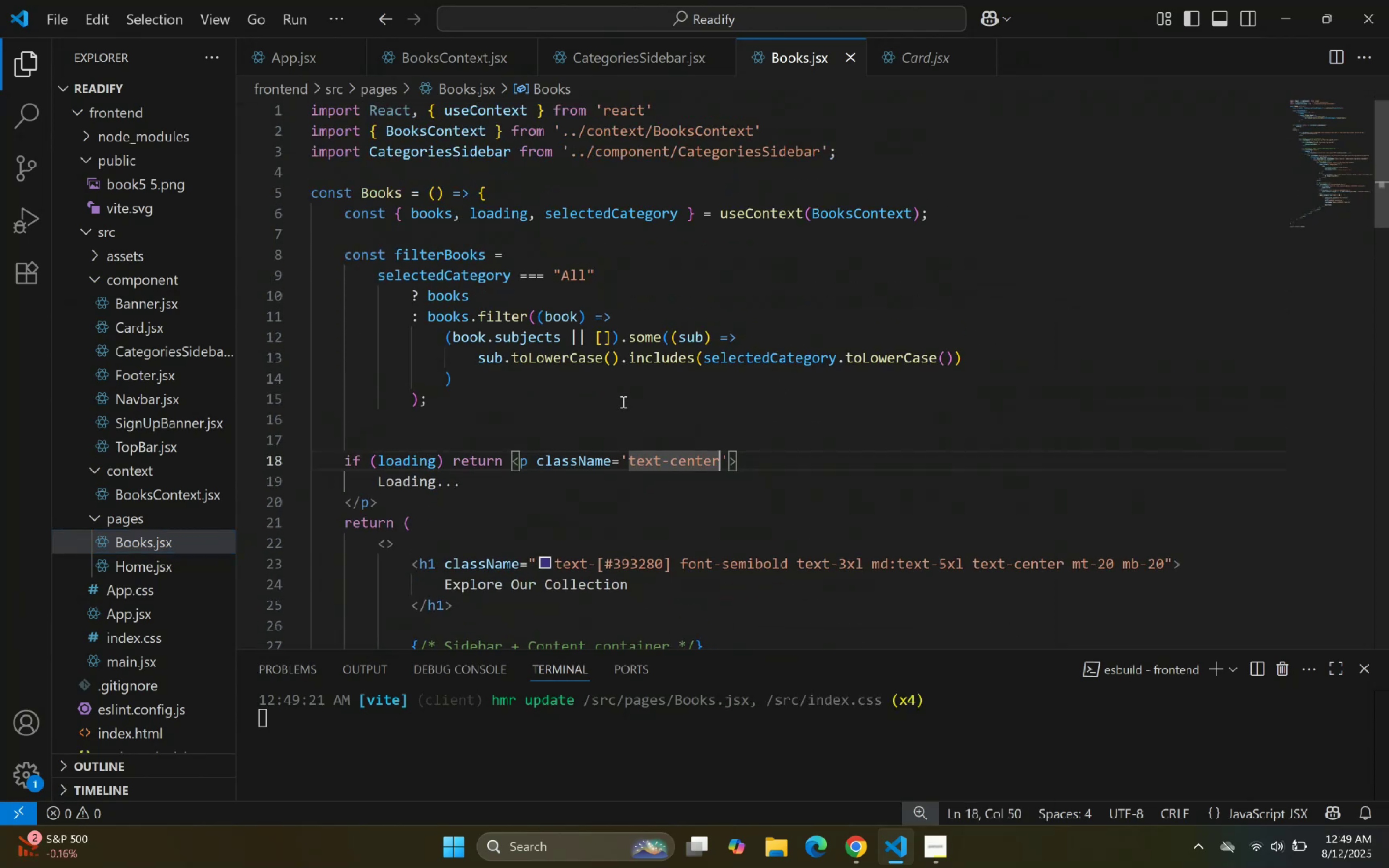 
left_click([617, 402])
 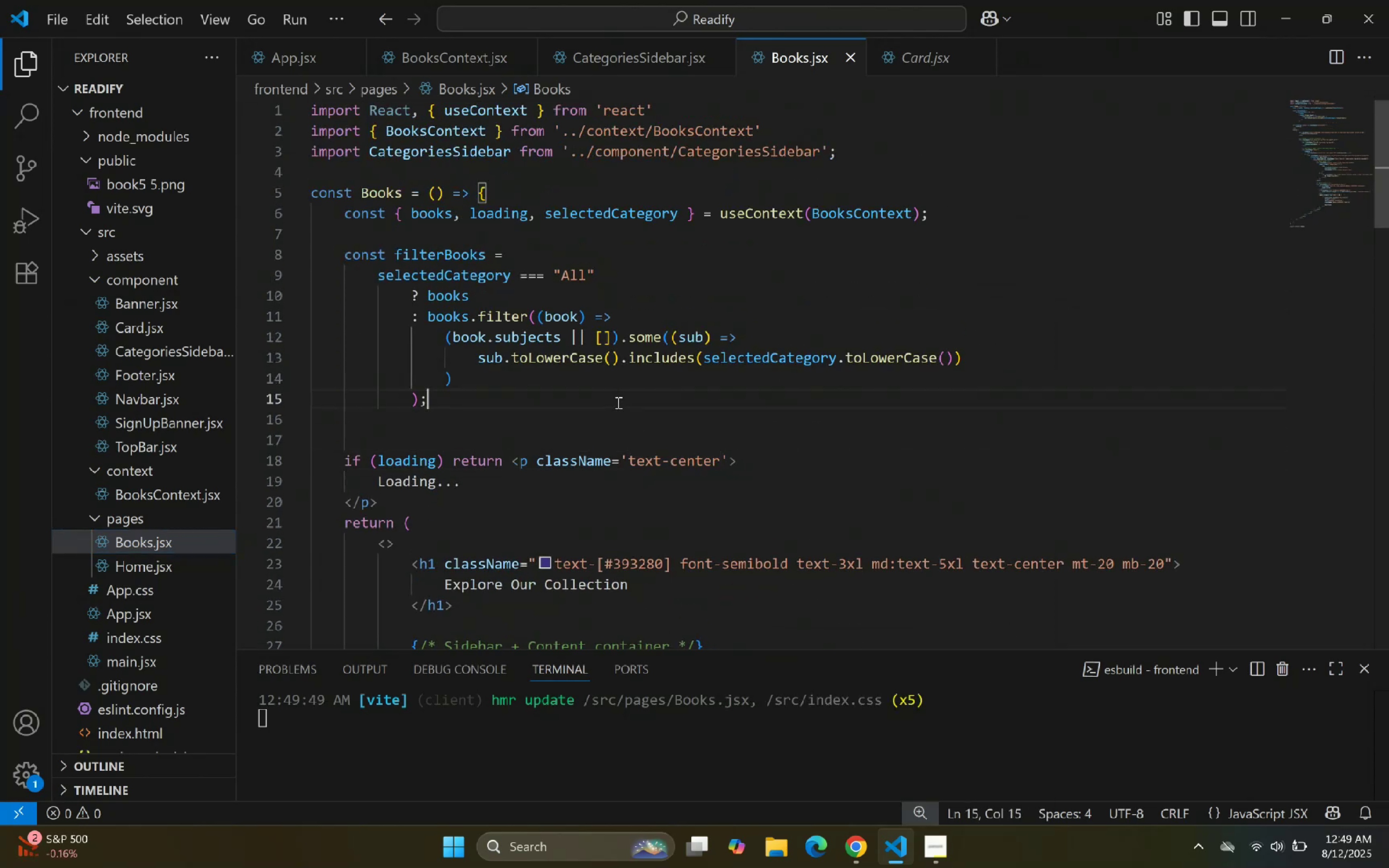 
scroll: coordinate [617, 429], scroll_direction: down, amount: 9.0
 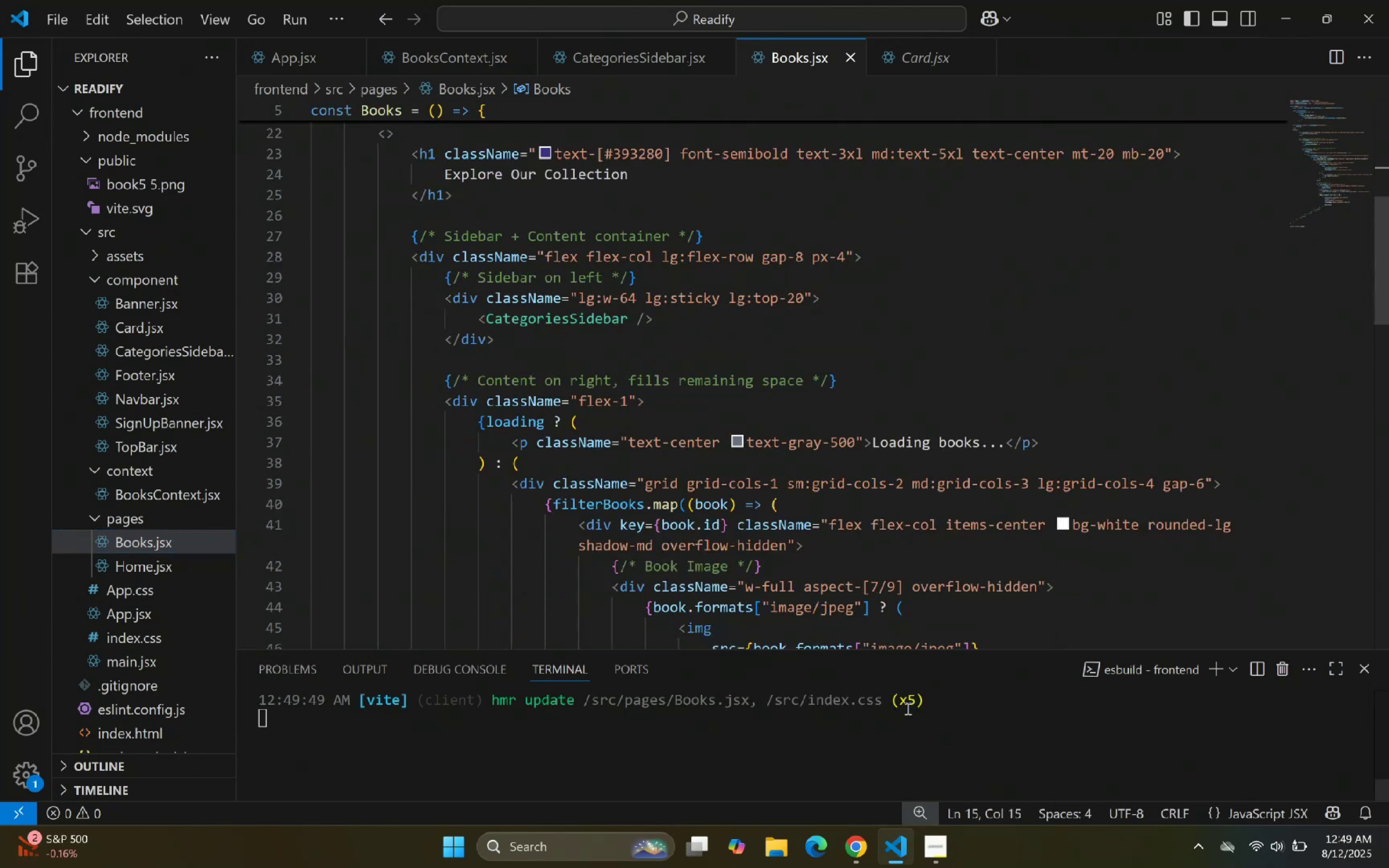 
left_click([899, 865])
 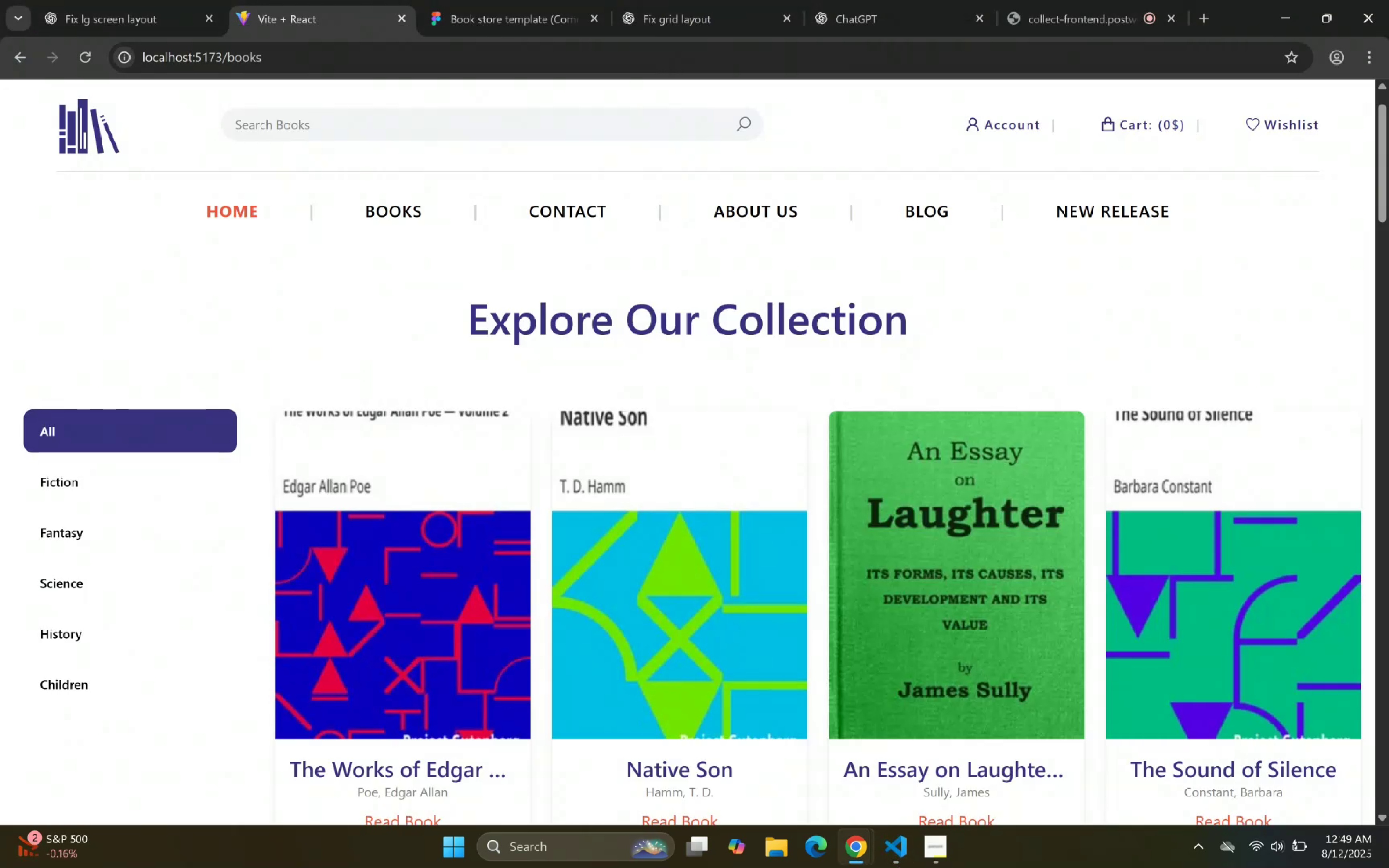 
left_click([899, 868])
 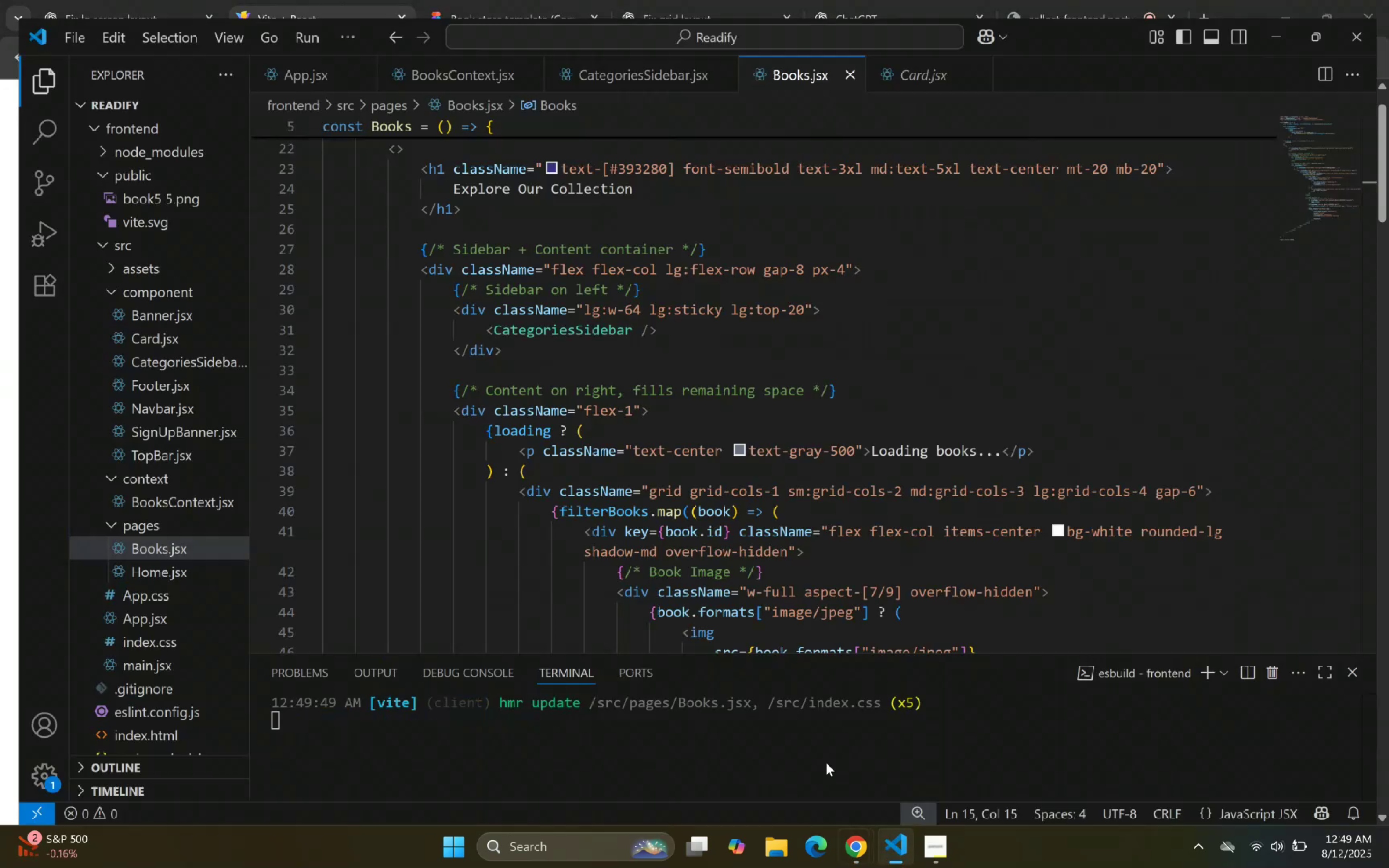 
scroll: coordinate [730, 509], scroll_direction: down, amount: 5.0
 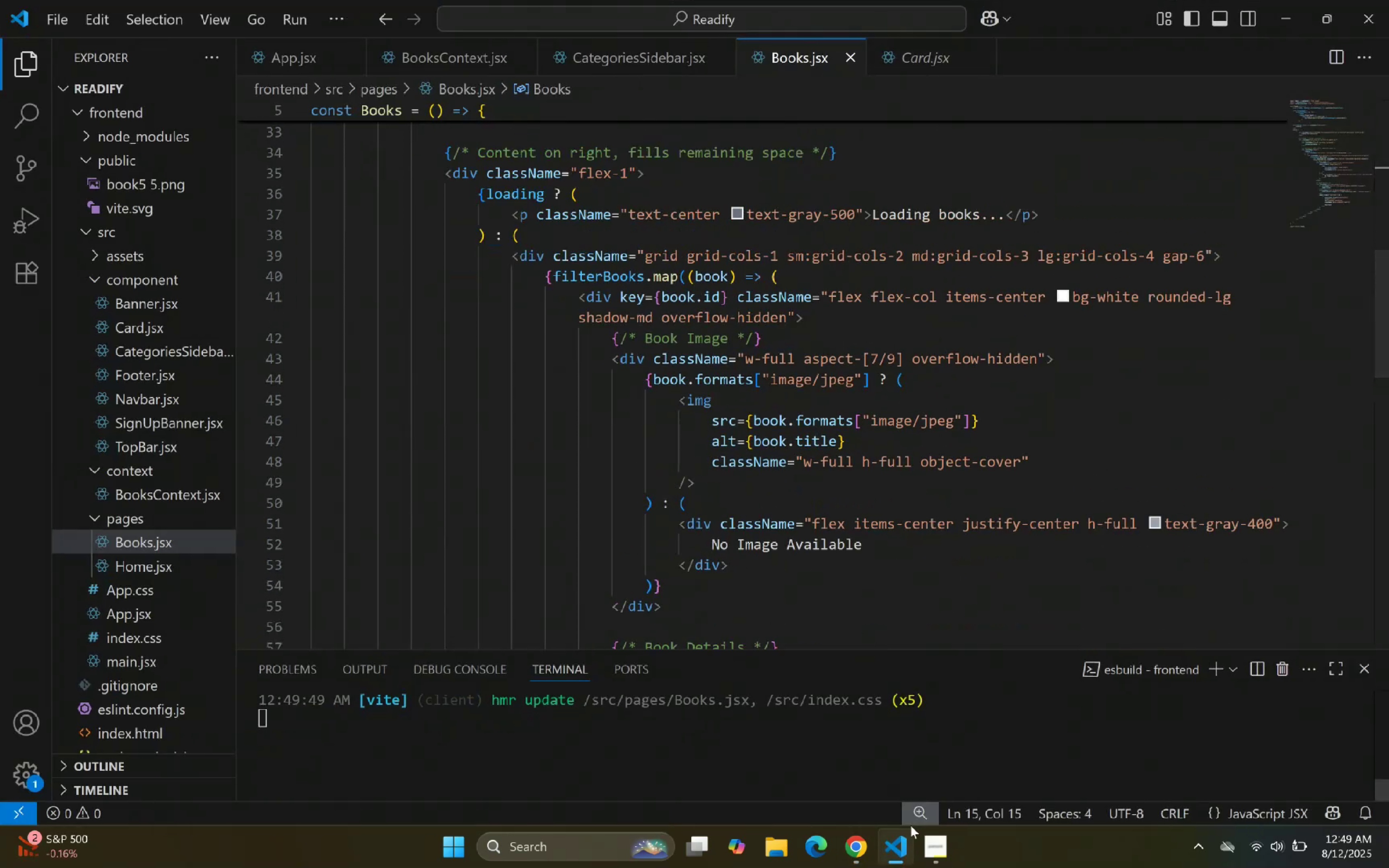 
left_click([900, 841])
 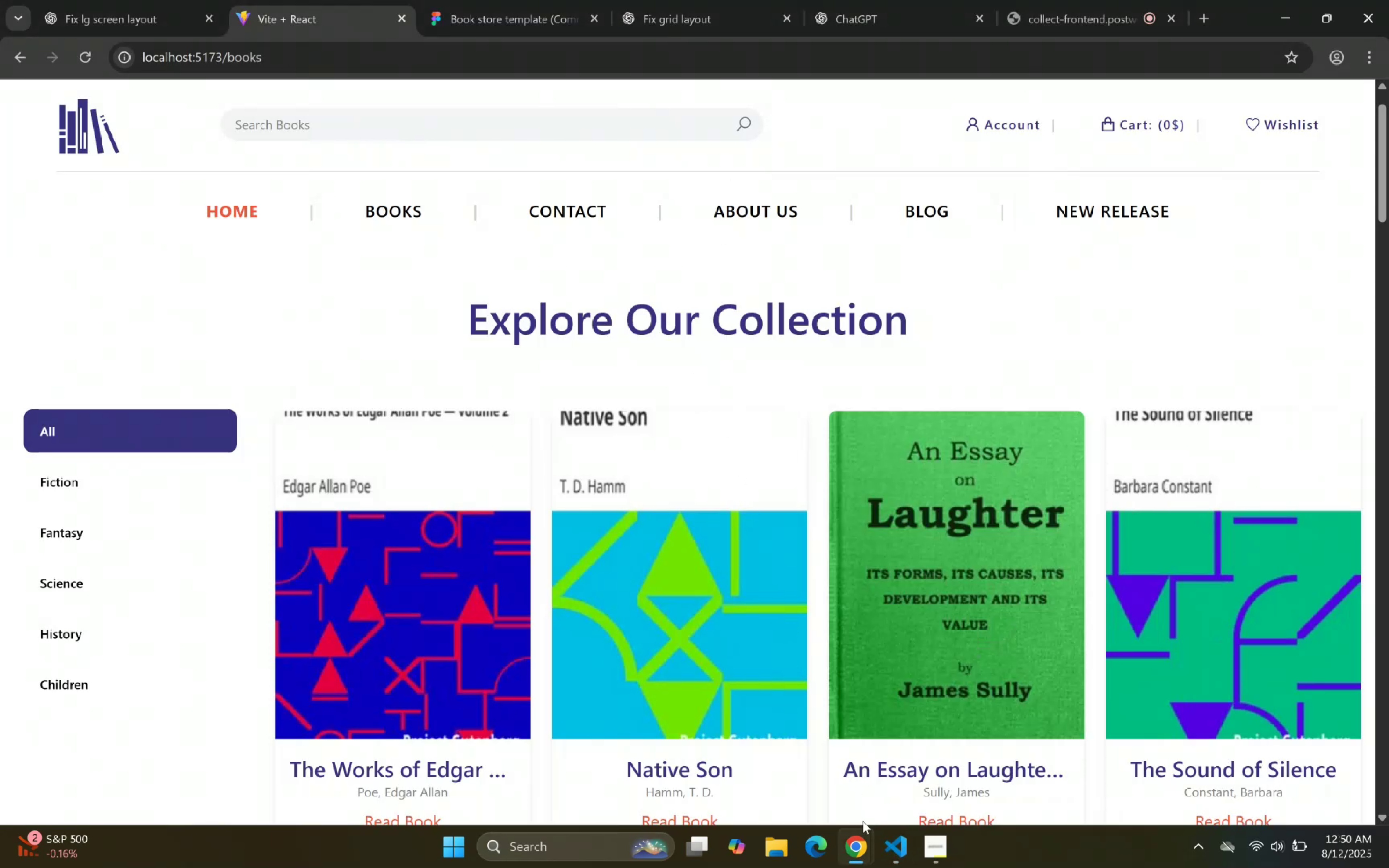 
left_click([896, 842])
 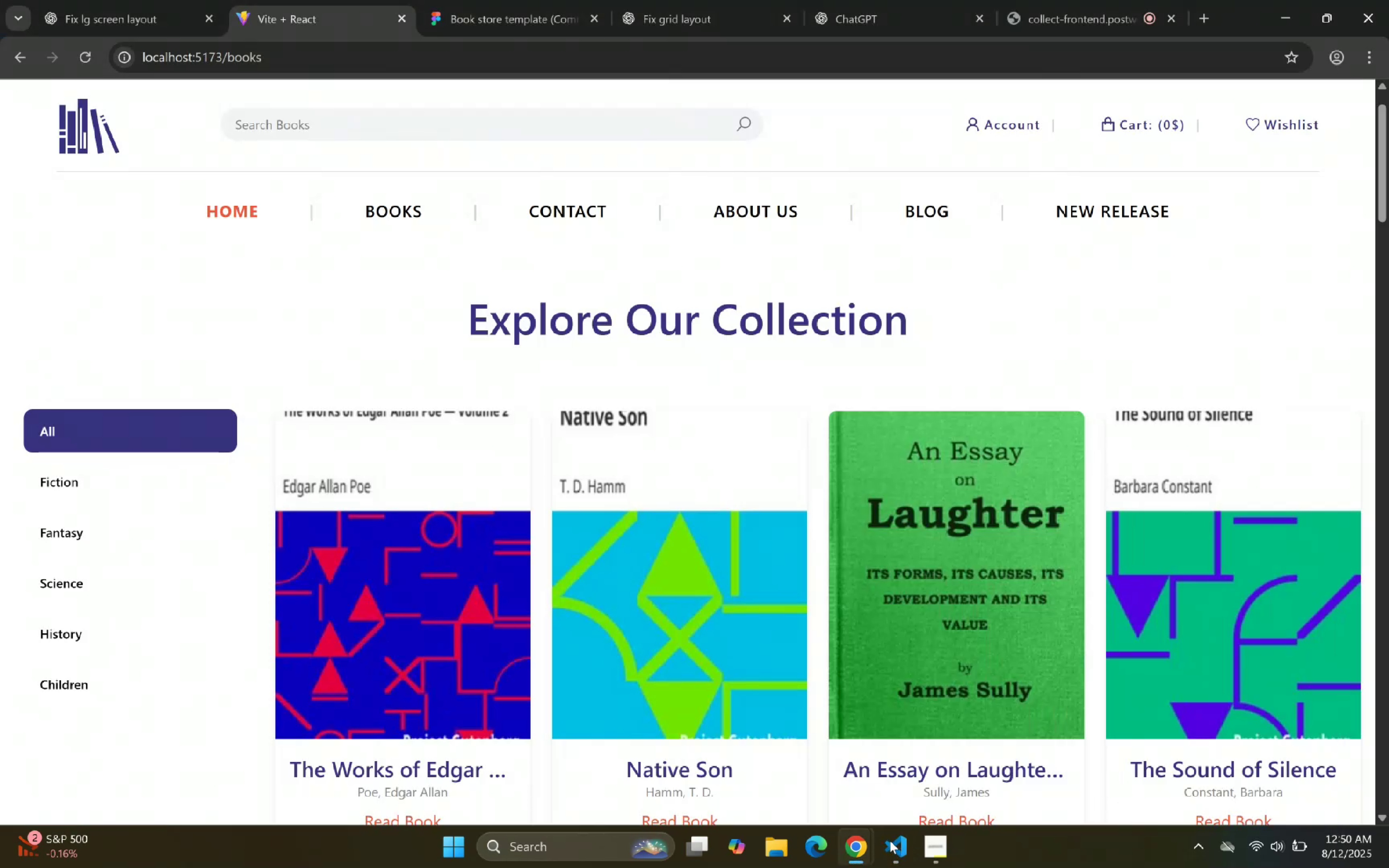 
left_click([687, 0])
 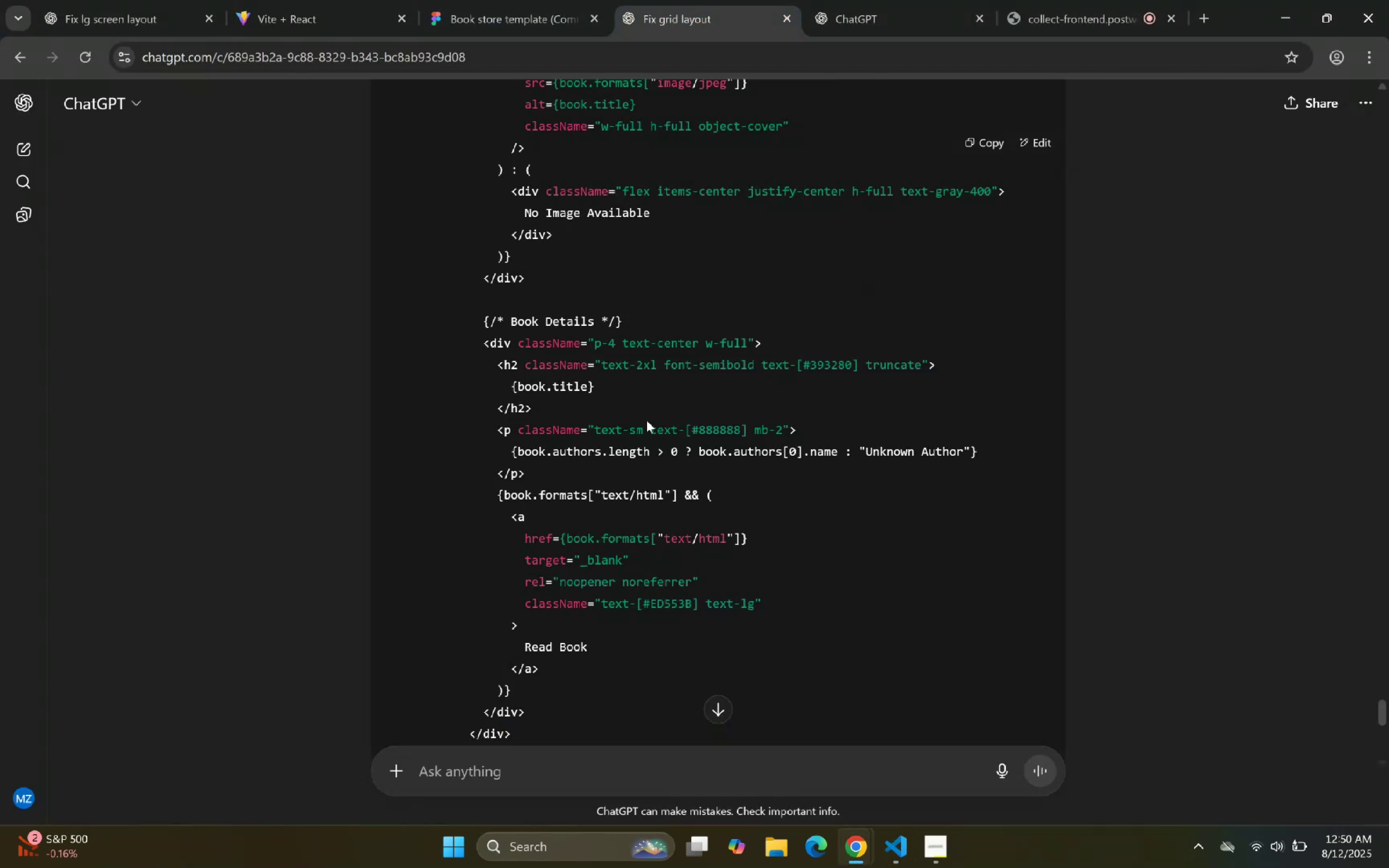 
scroll: coordinate [630, 435], scroll_direction: down, amount: 12.0
 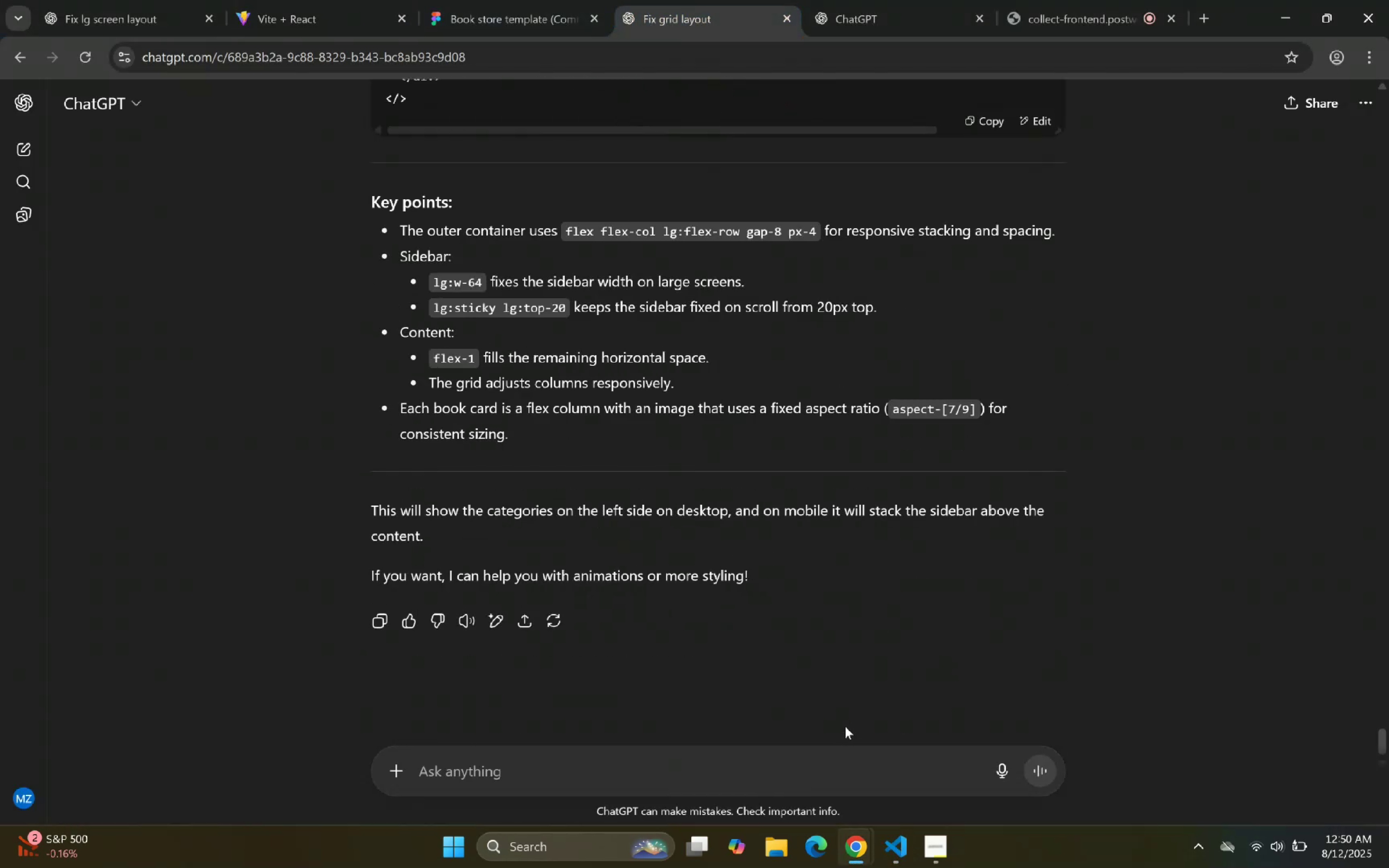 
left_click([736, 751])
 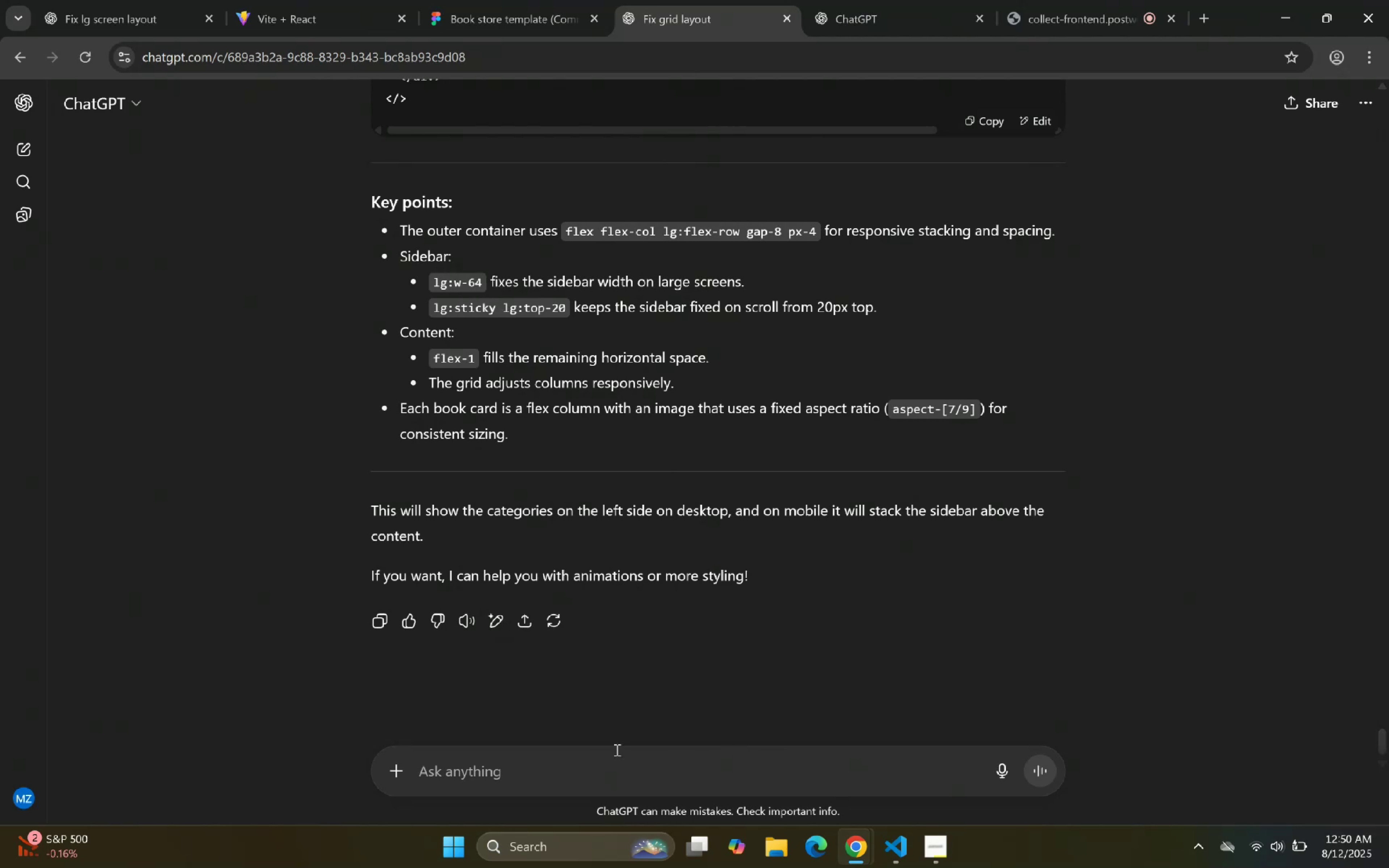 
type(Its working )
key(Backspace)
type( fine but do not chnage the image width ext)
key(Backspace)
key(Backspace)
type(tc as i )
key(Backspace)
type( have )
key(Backspace)
key(Backspace)
key(Backspace)
key(Backspace)
key(Backspace)
key(Backspace)
key(Backspace)
key(Backspace)
key(Backspace)
type(and height etc)
 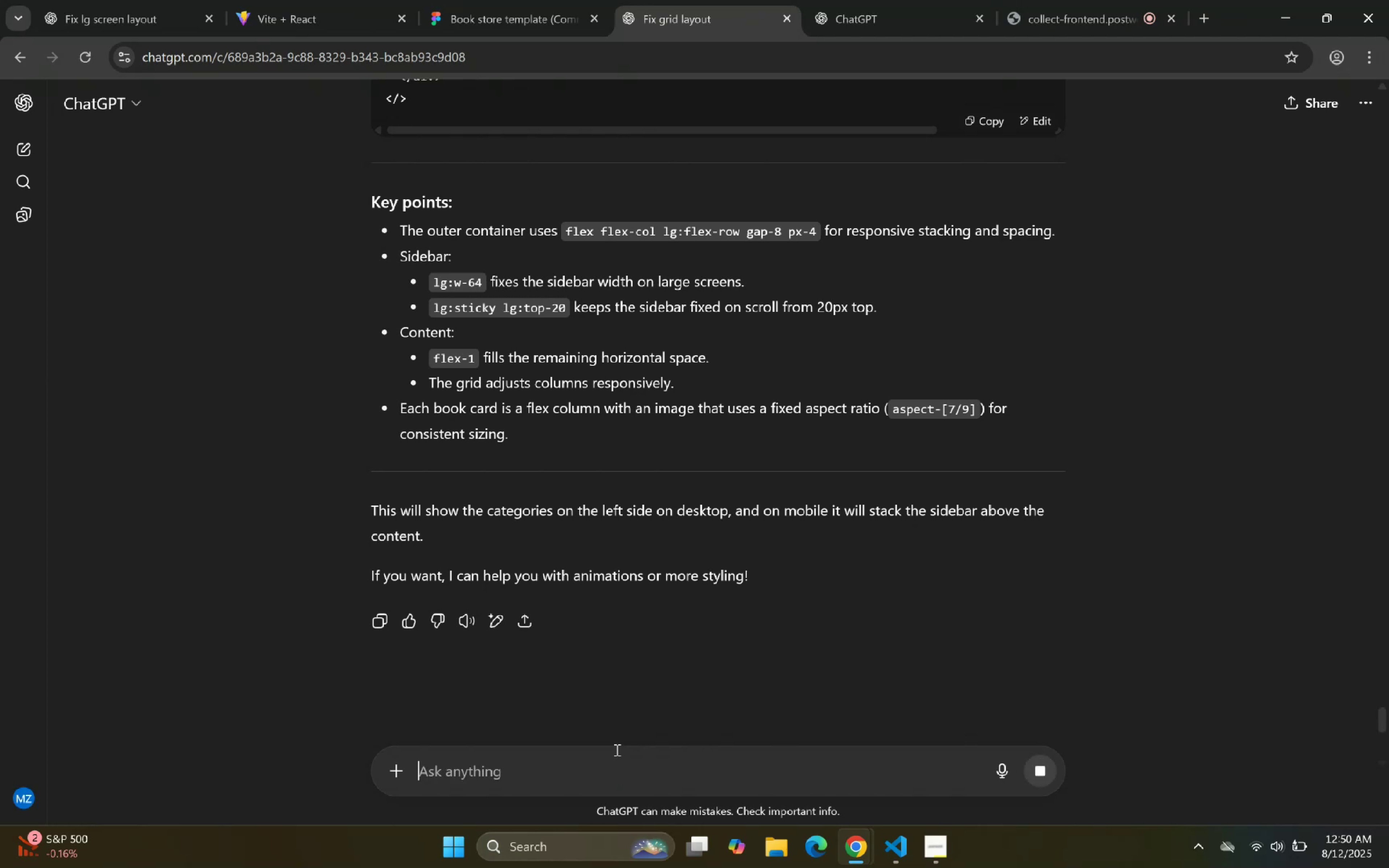 
key(Enter)
 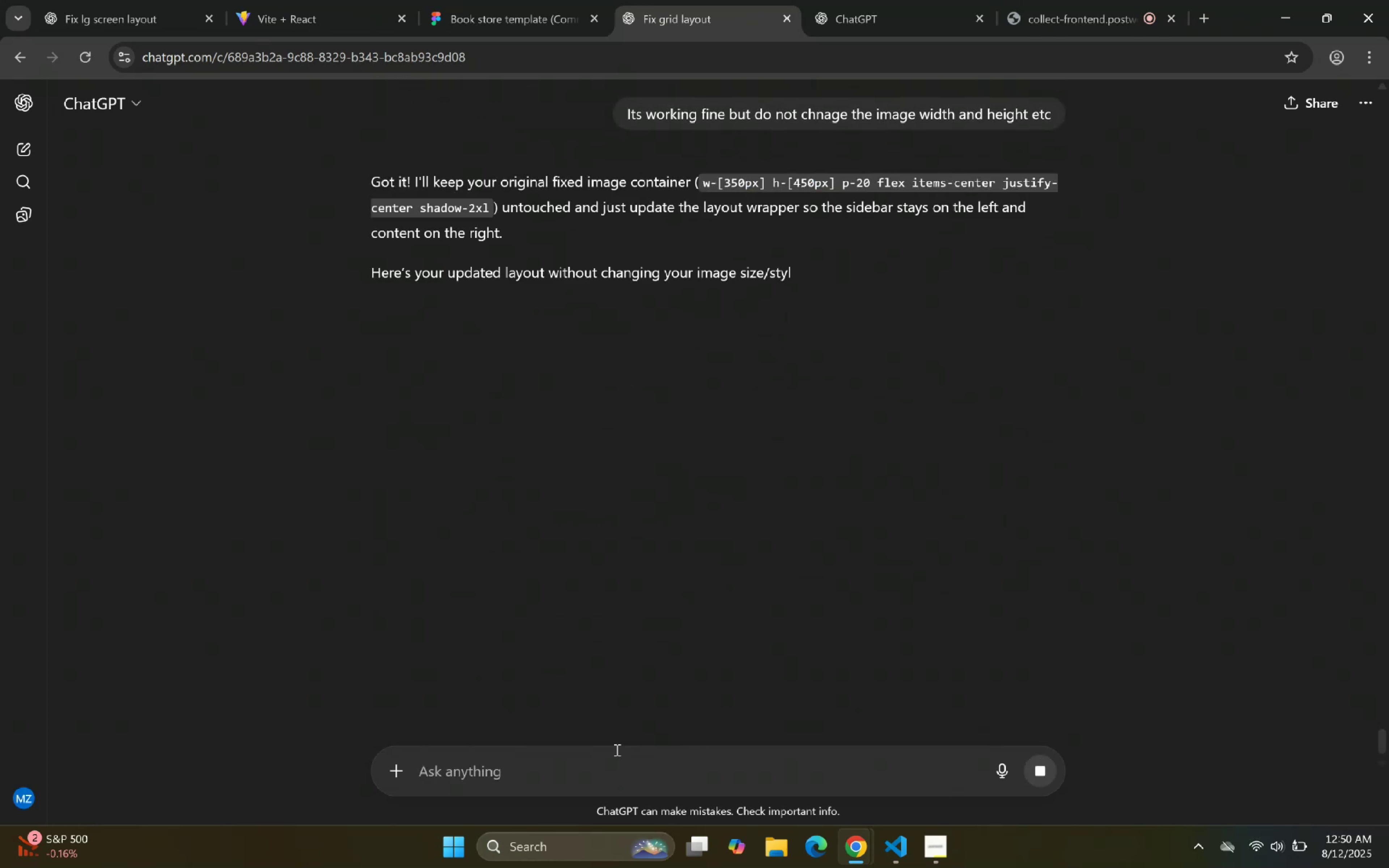 
wait(8.24)
 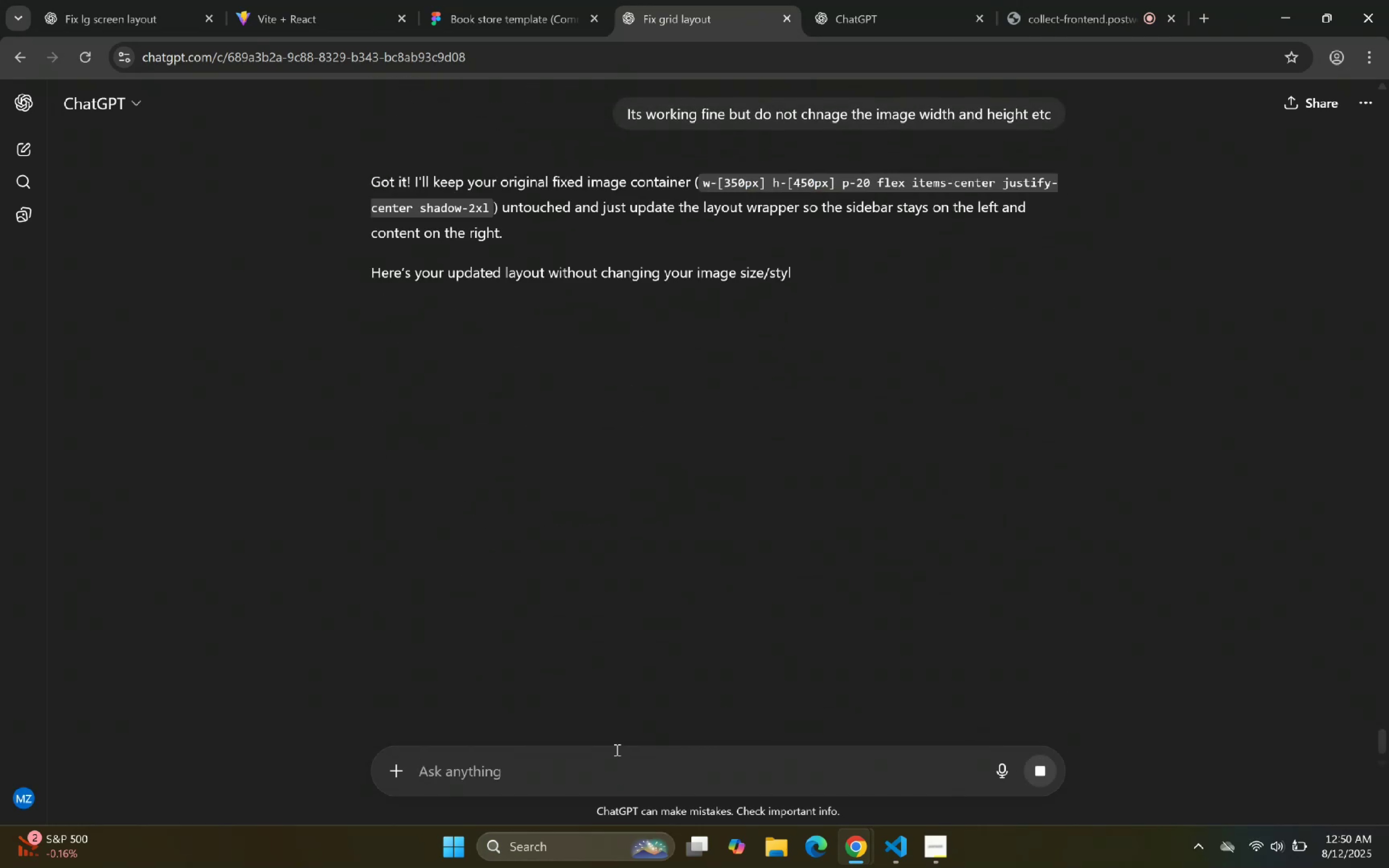 
scroll: coordinate [607, 552], scroll_direction: down, amount: 37.0
 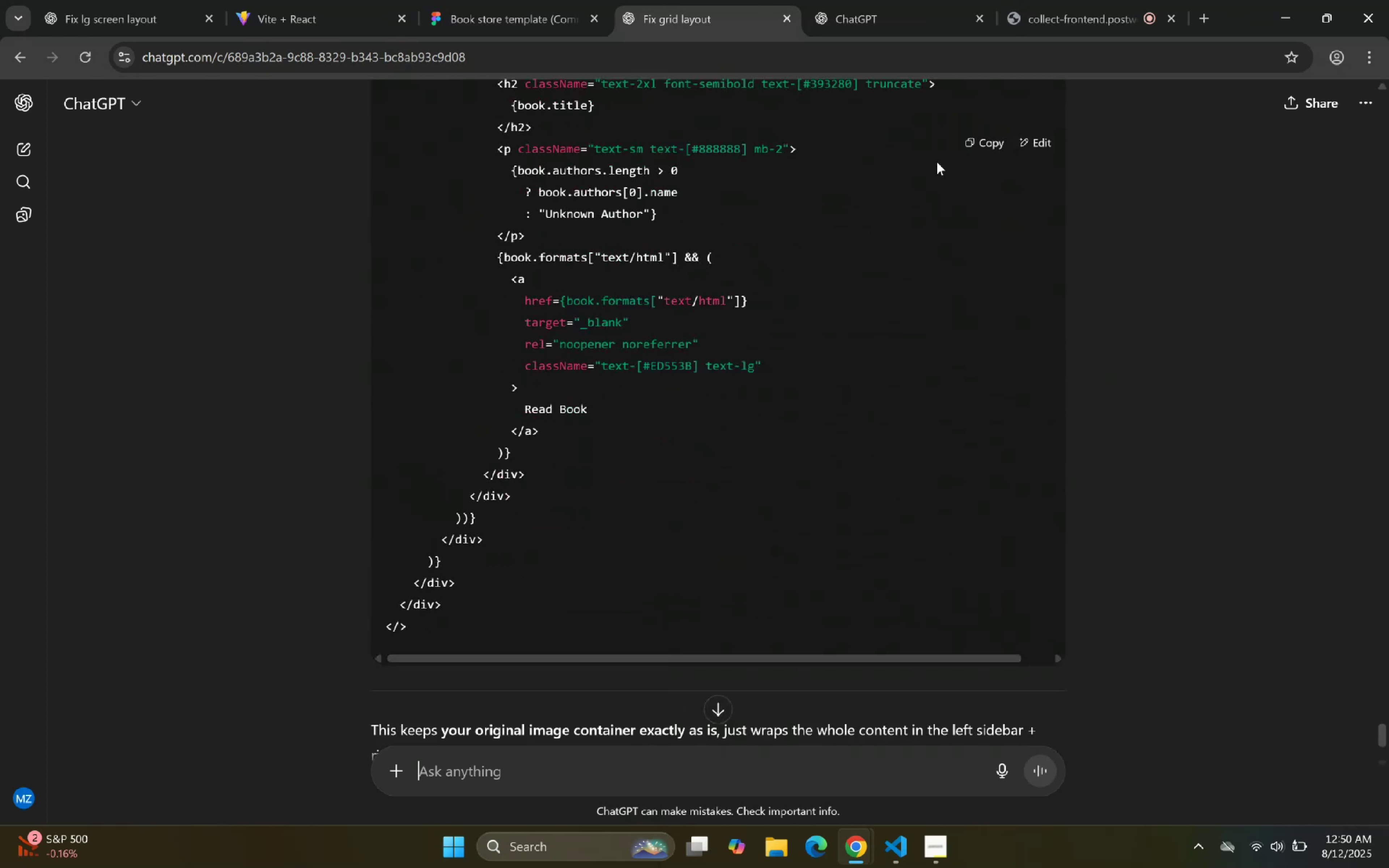 
left_click([970, 149])
 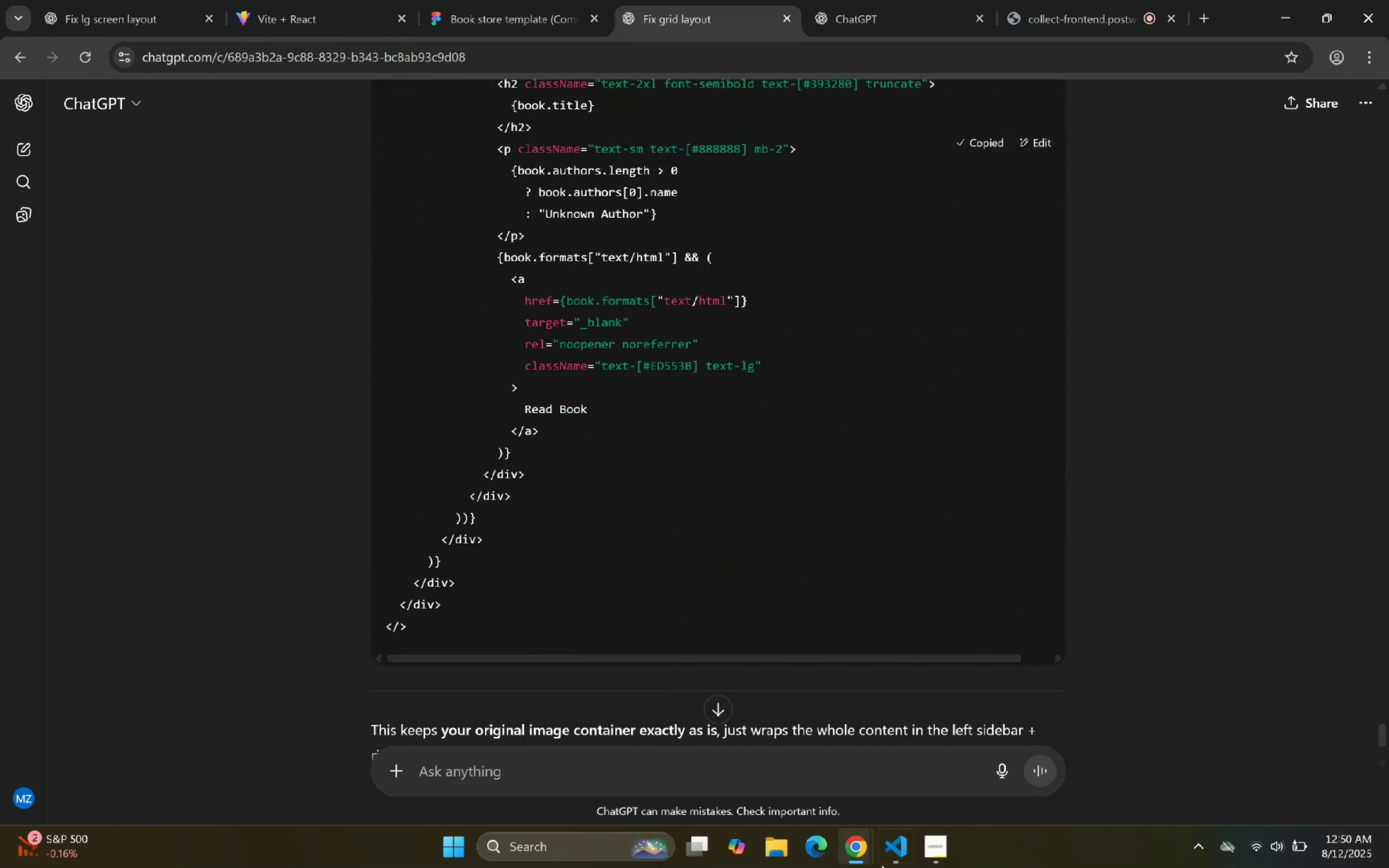 
left_click([908, 848])
 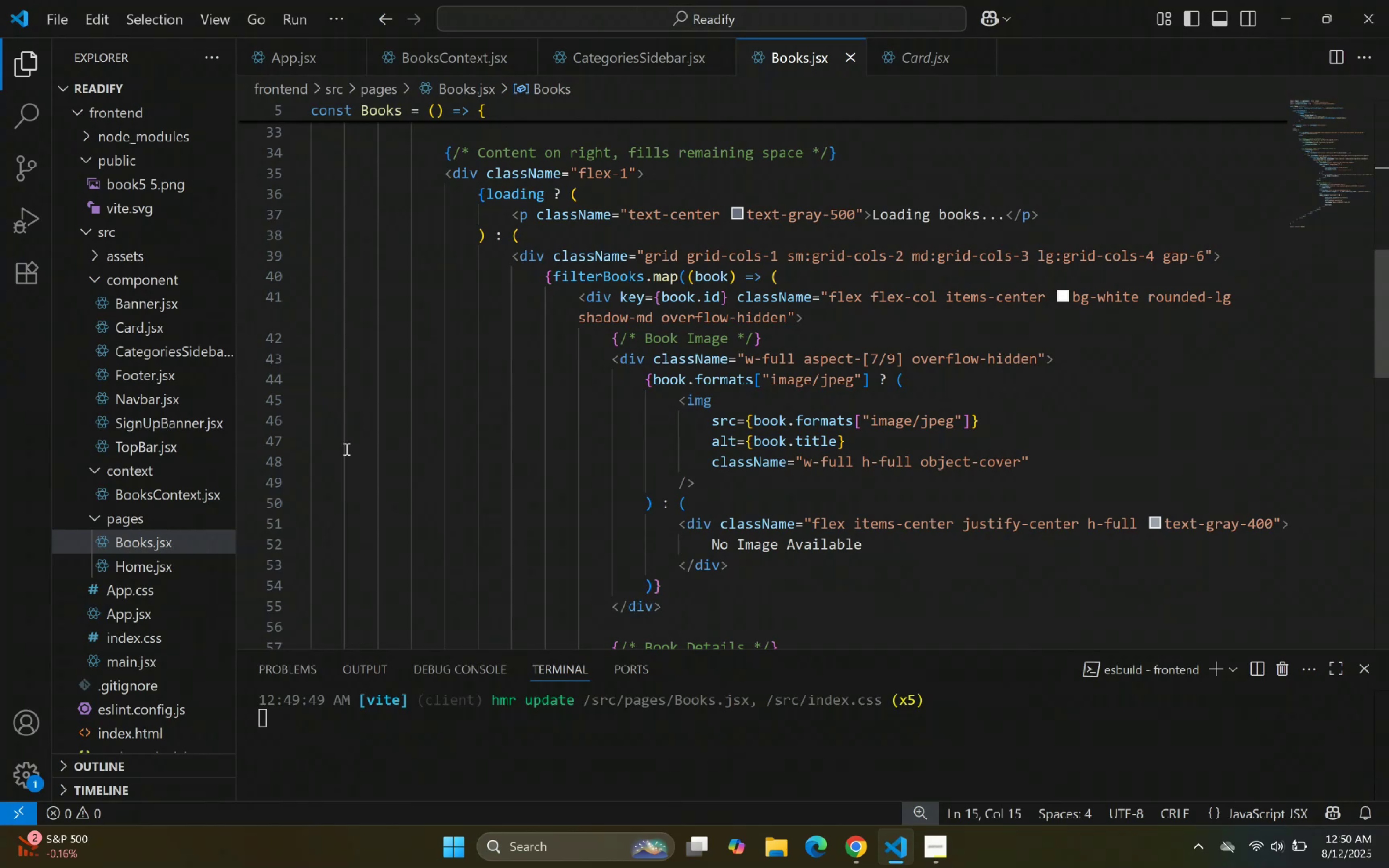 
scroll: coordinate [389, 256], scroll_direction: up, amount: 9.0
 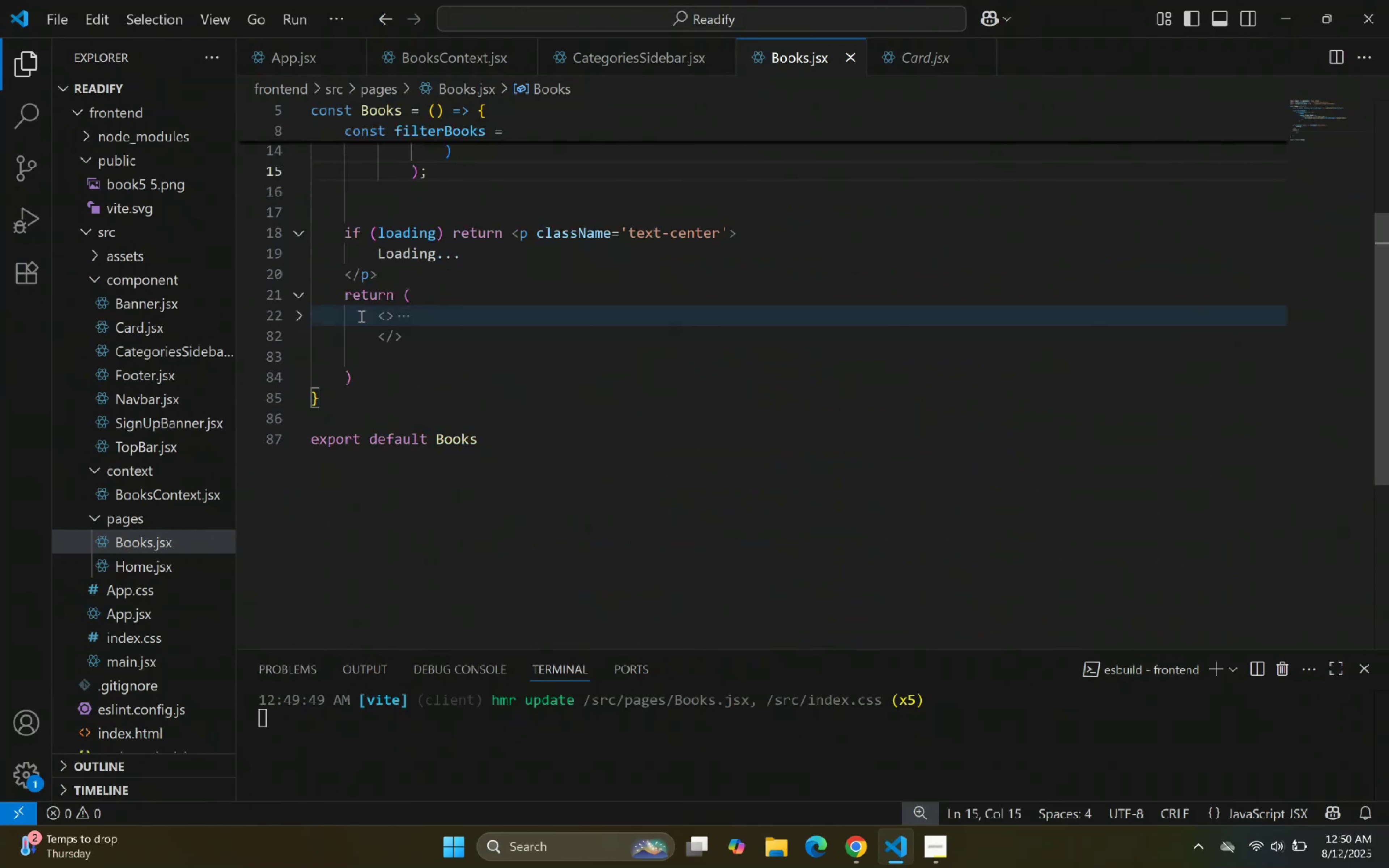 
left_click_drag(start_coordinate=[377, 313], to_coordinate=[423, 349])
 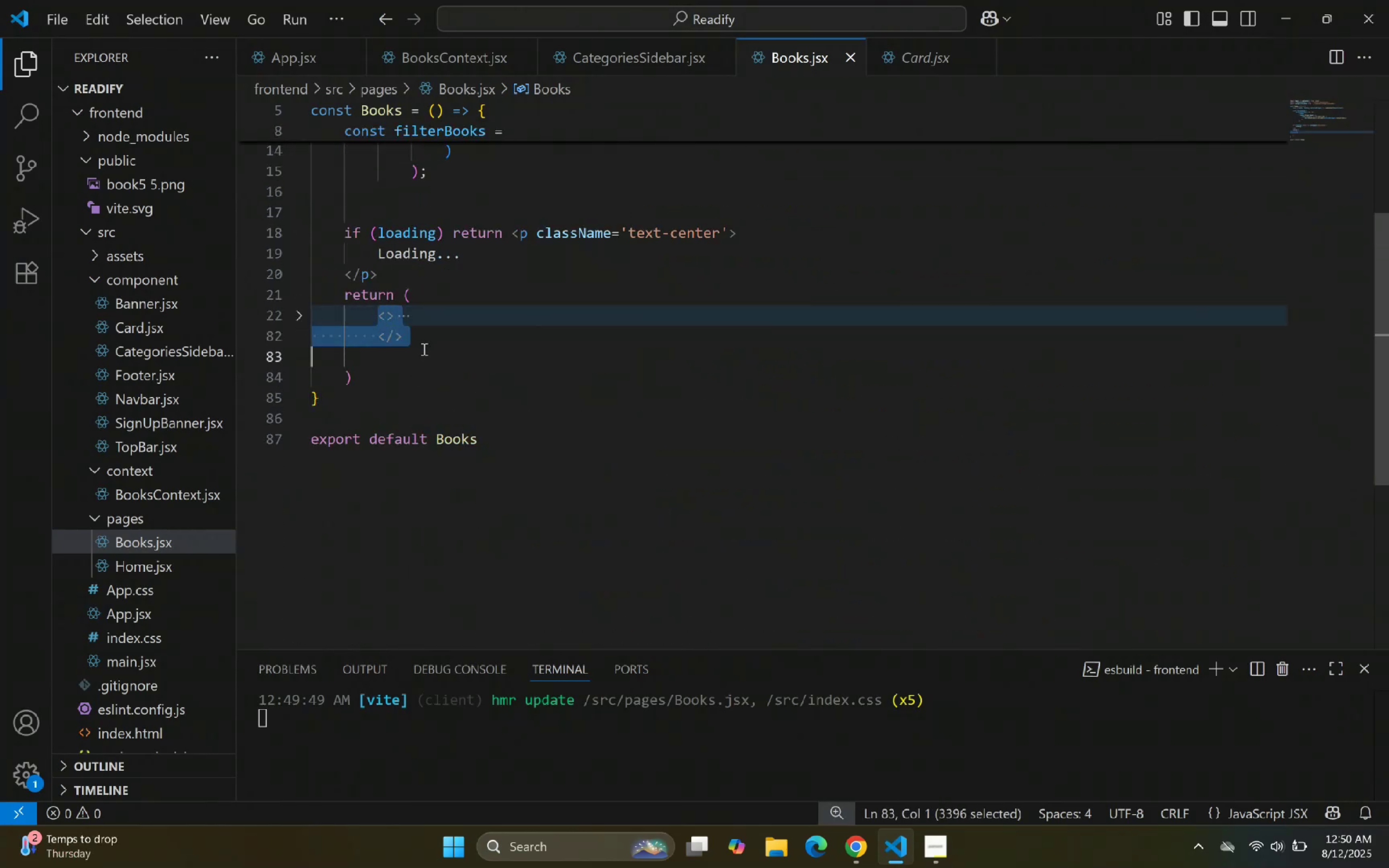 
hold_key(key=ControlLeft, duration=0.46)
 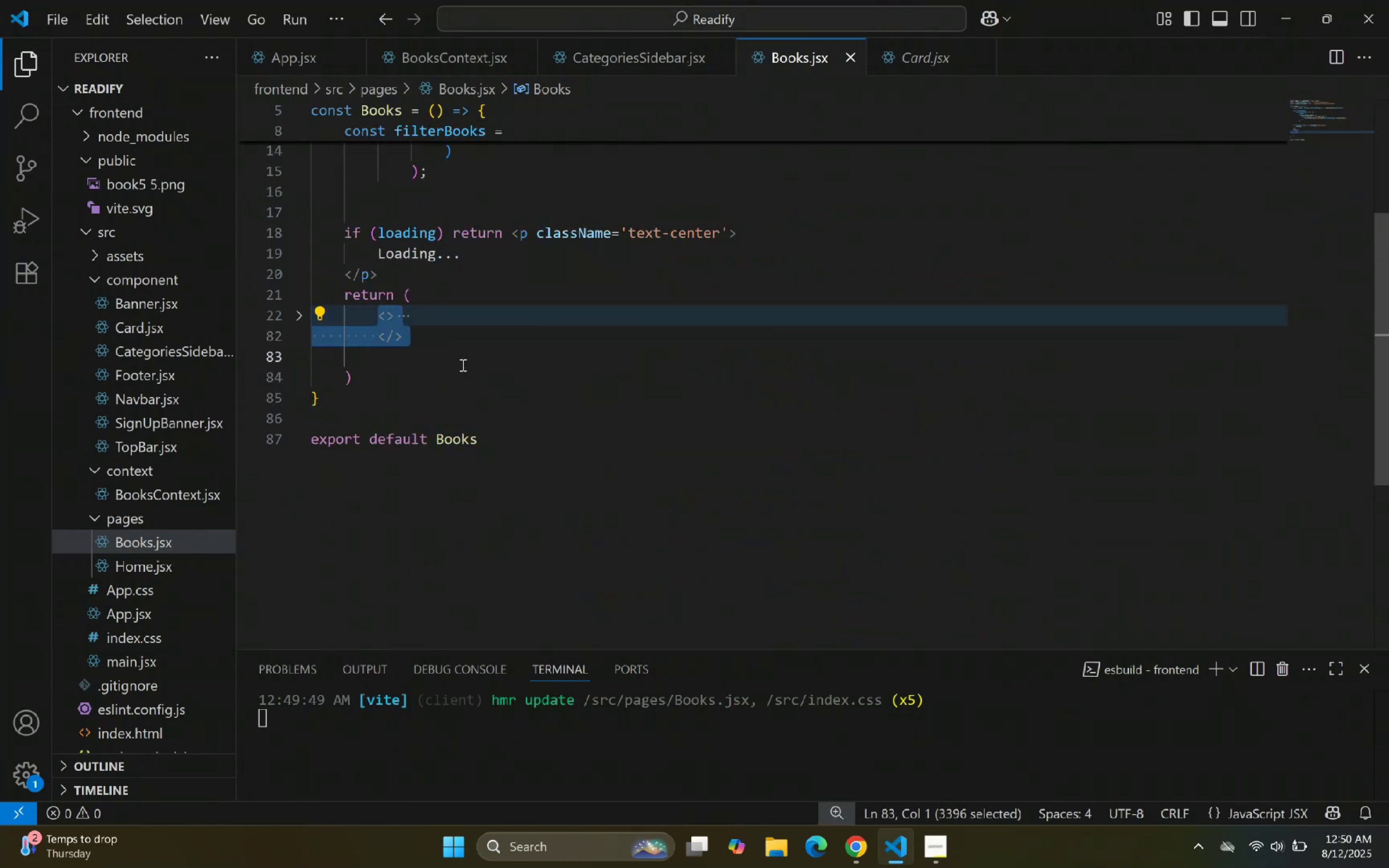 
key(Control+V)
 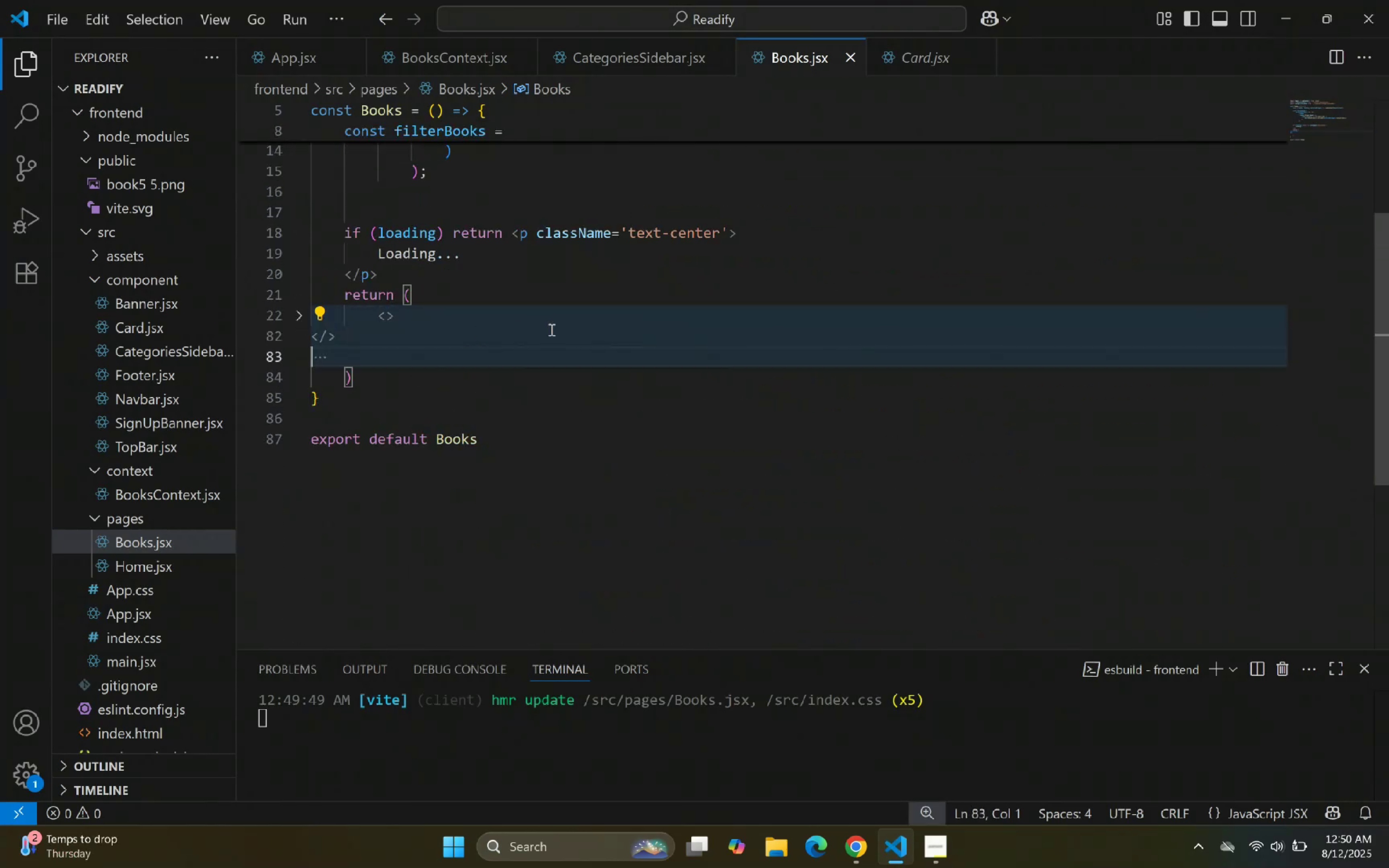 
right_click([562, 331])
 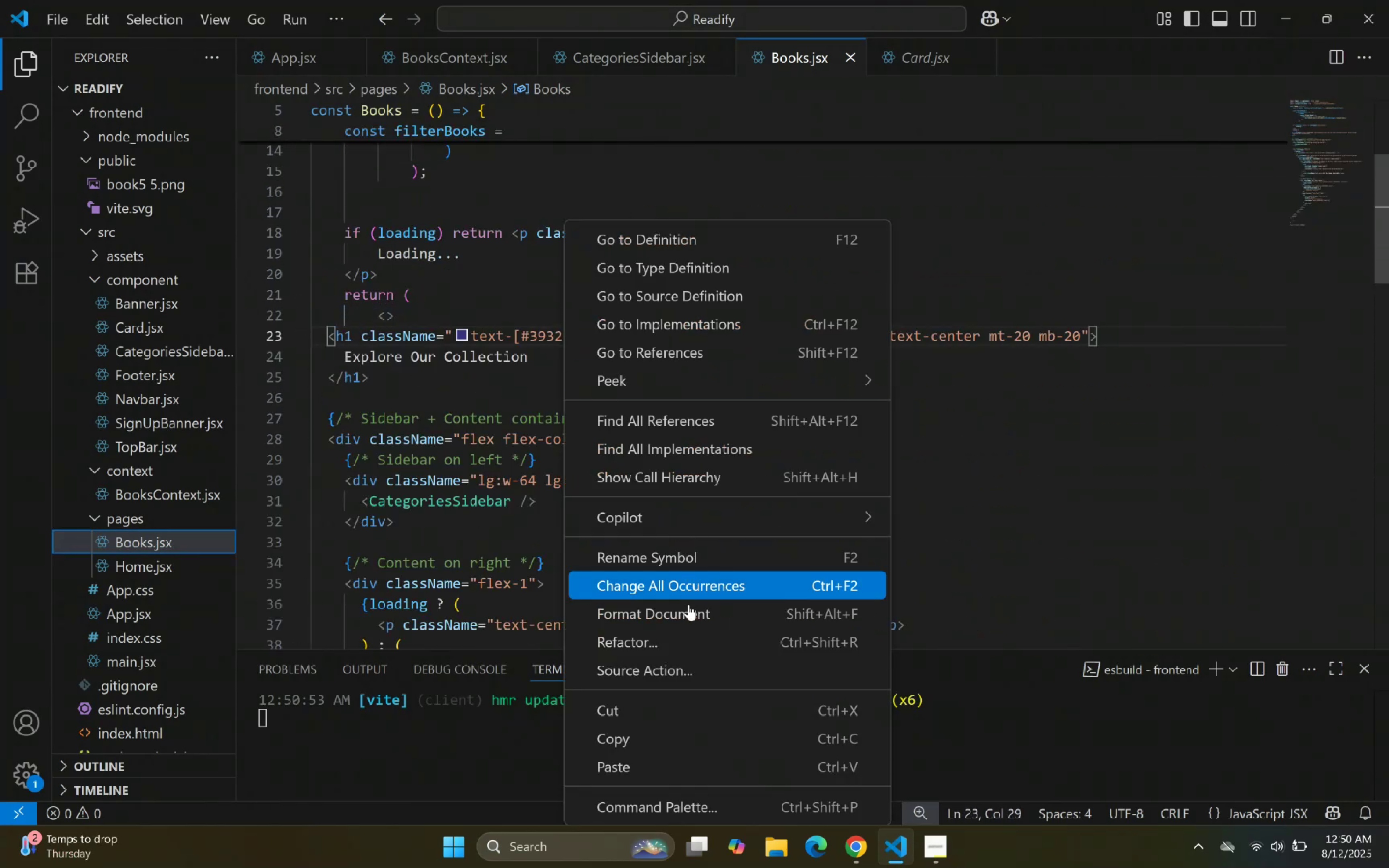 
left_click([680, 622])
 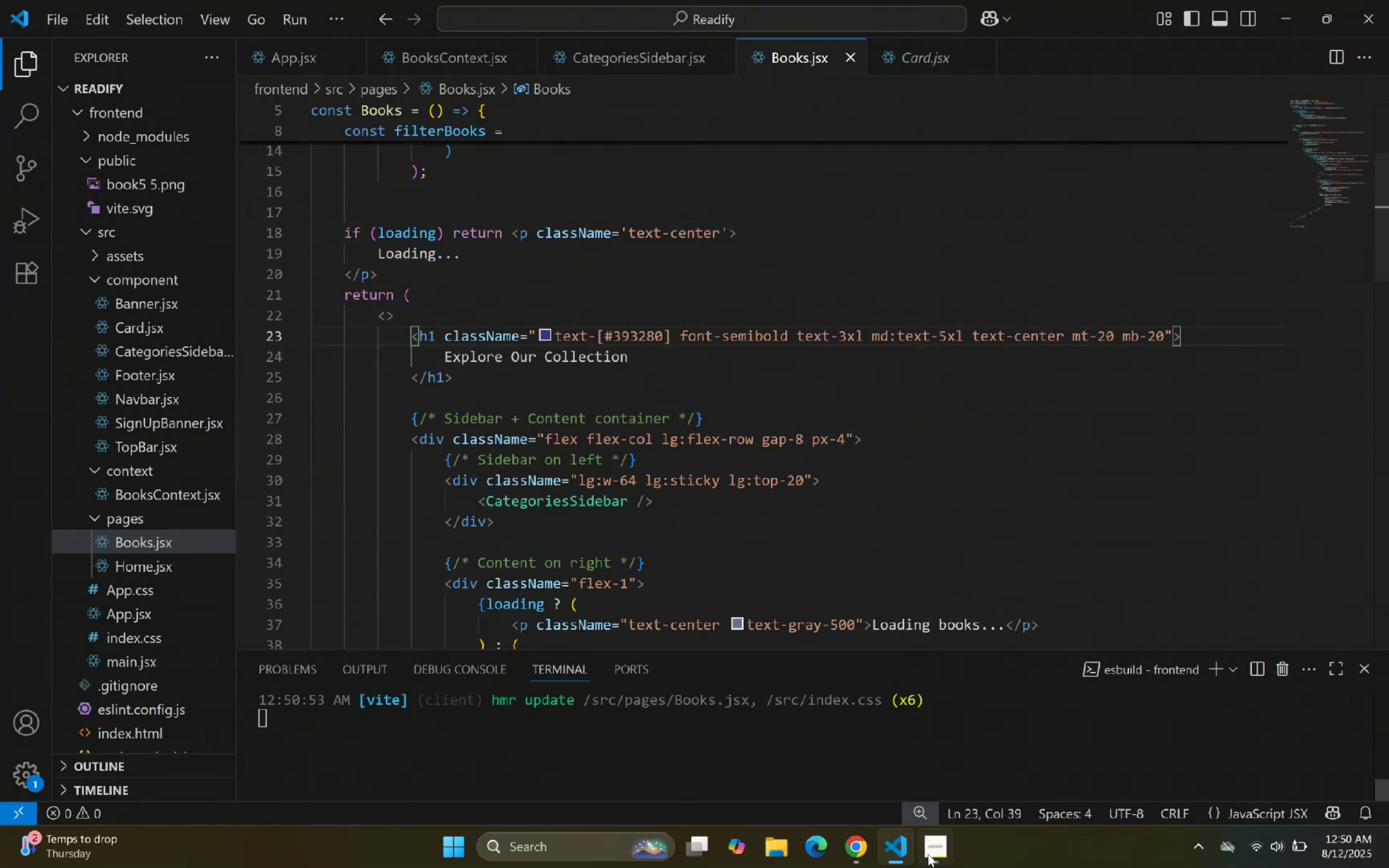 
left_click([906, 862])
 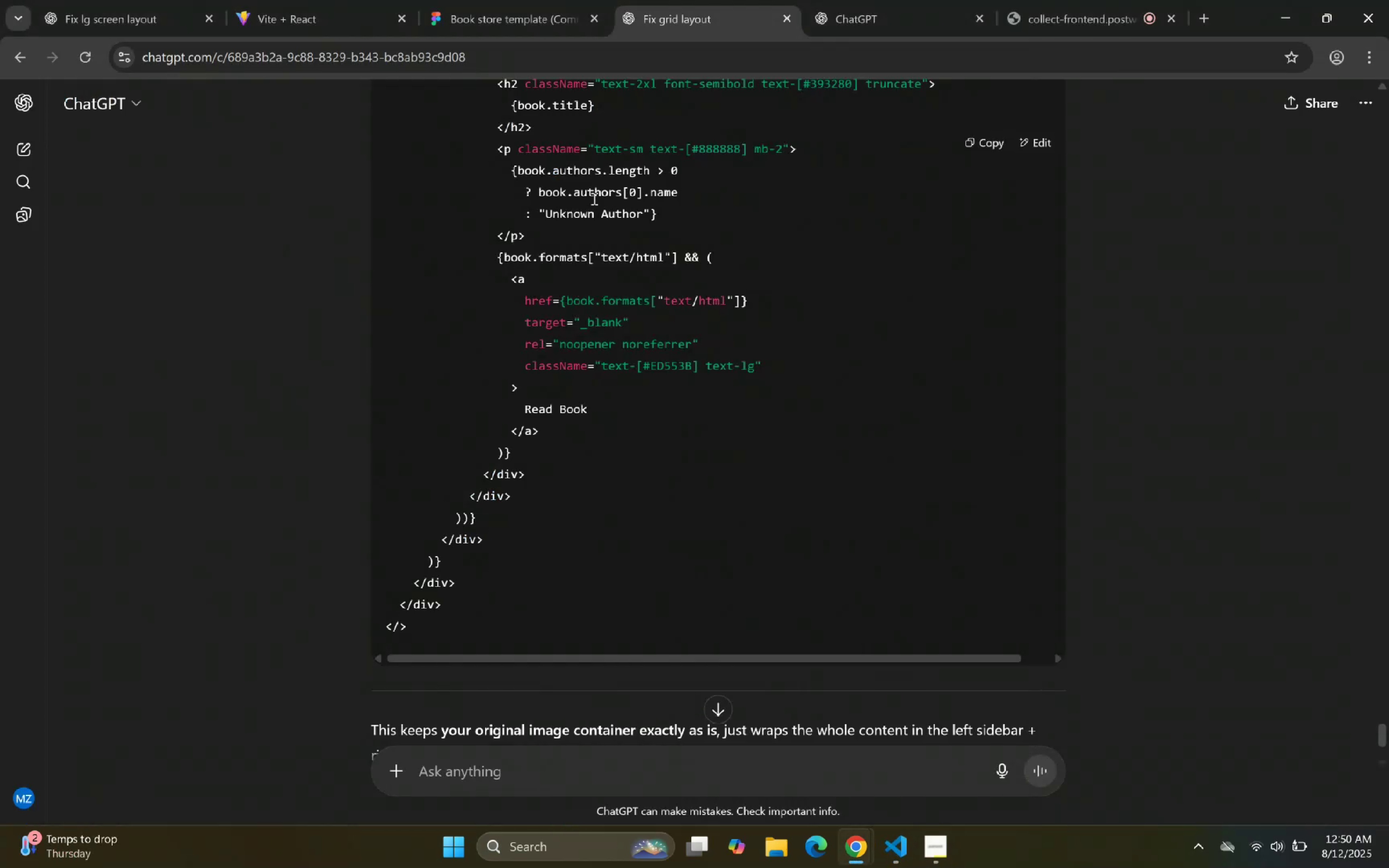 
left_click([342, 0])
 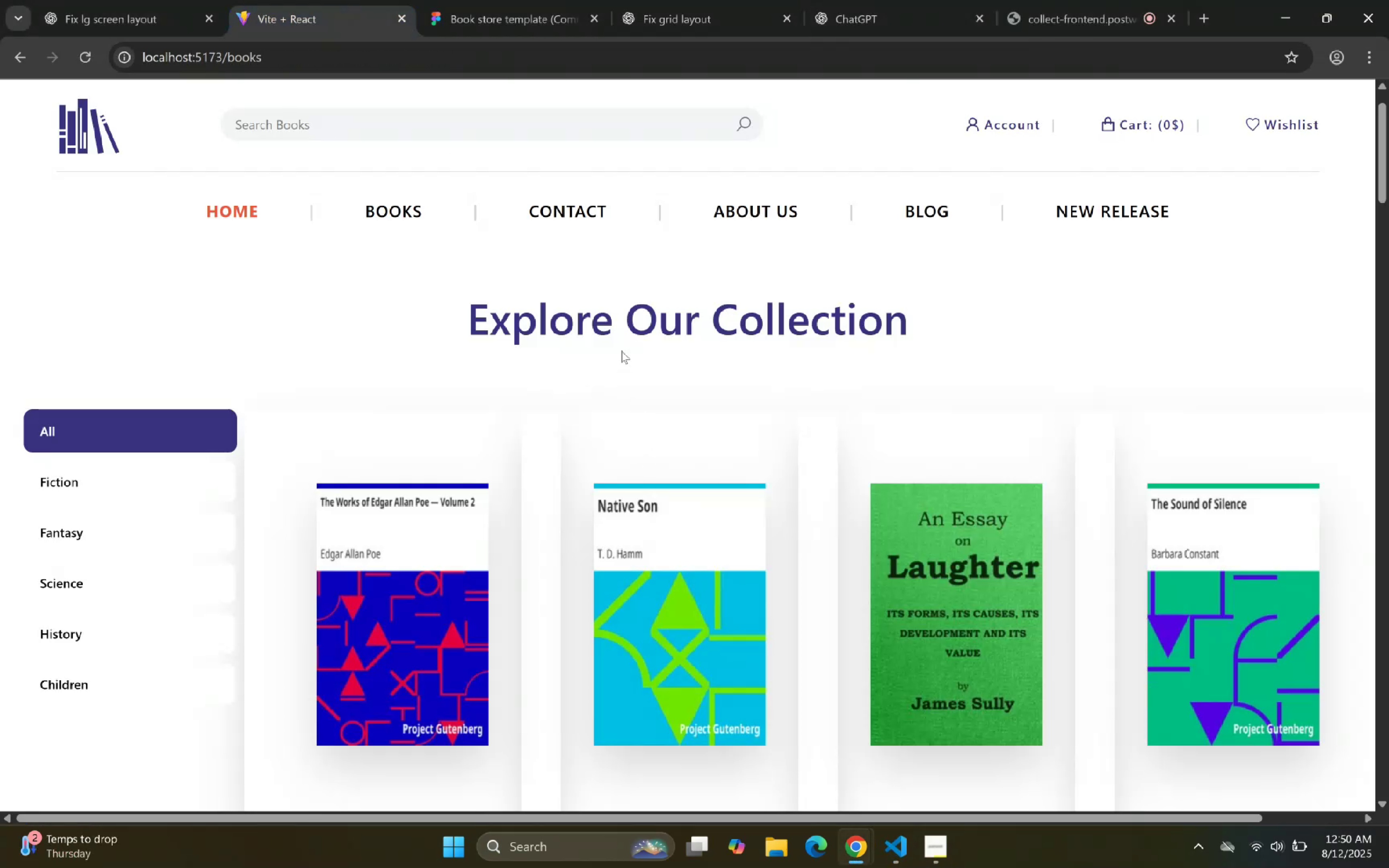 
scroll: coordinate [602, 328], scroll_direction: down, amount: 3.0
 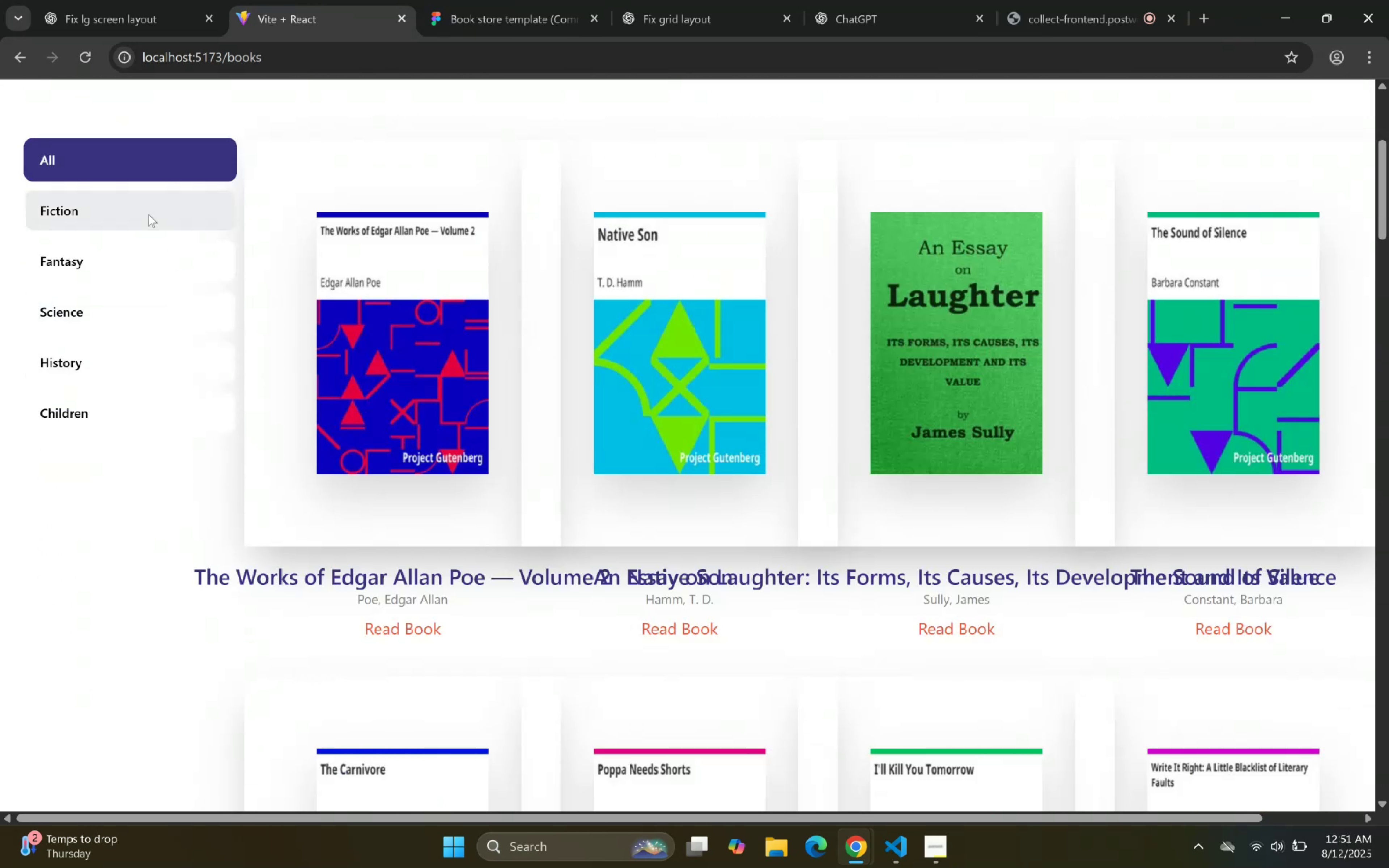 
double_click([145, 255])
 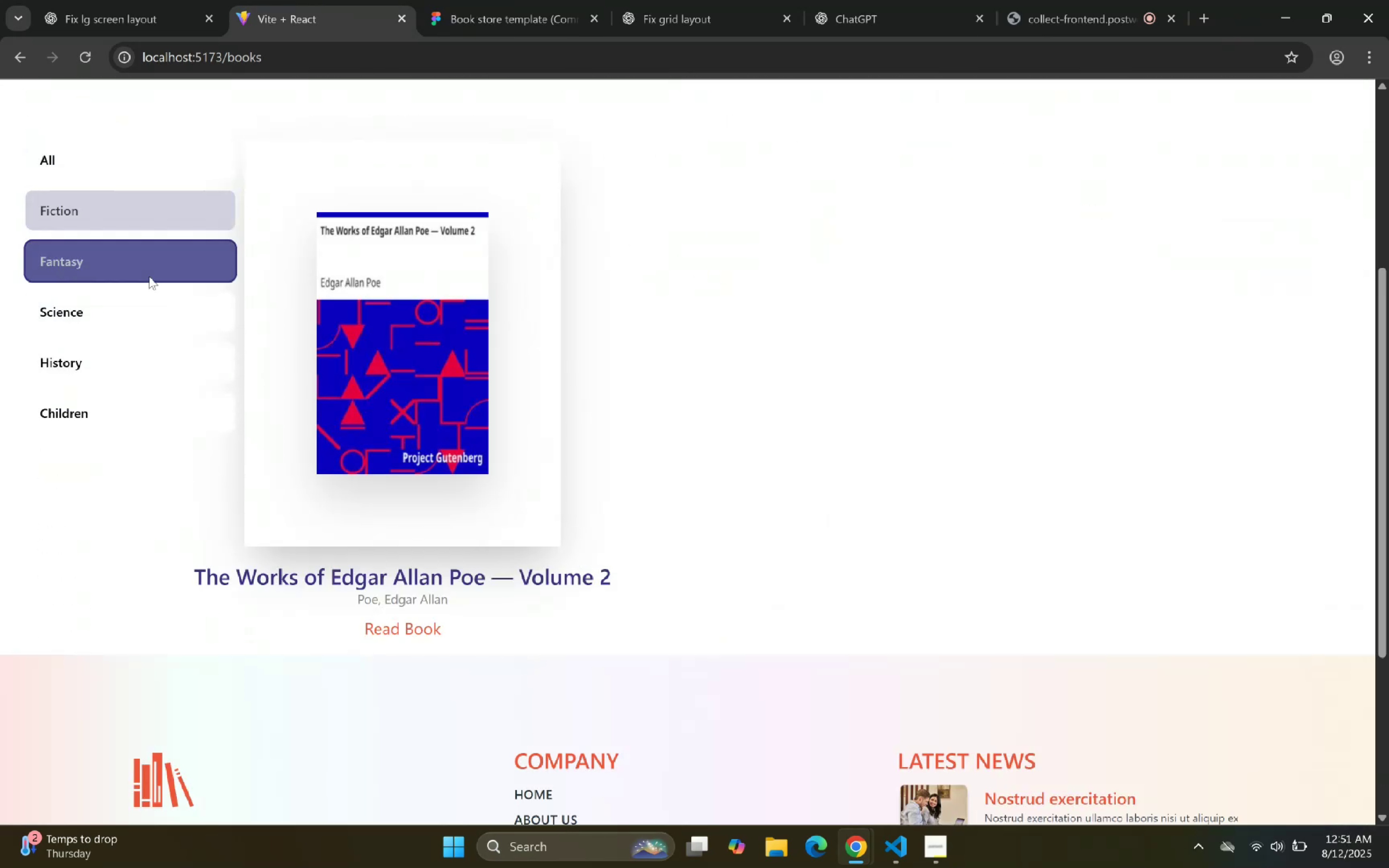 
triple_click([147, 296])
 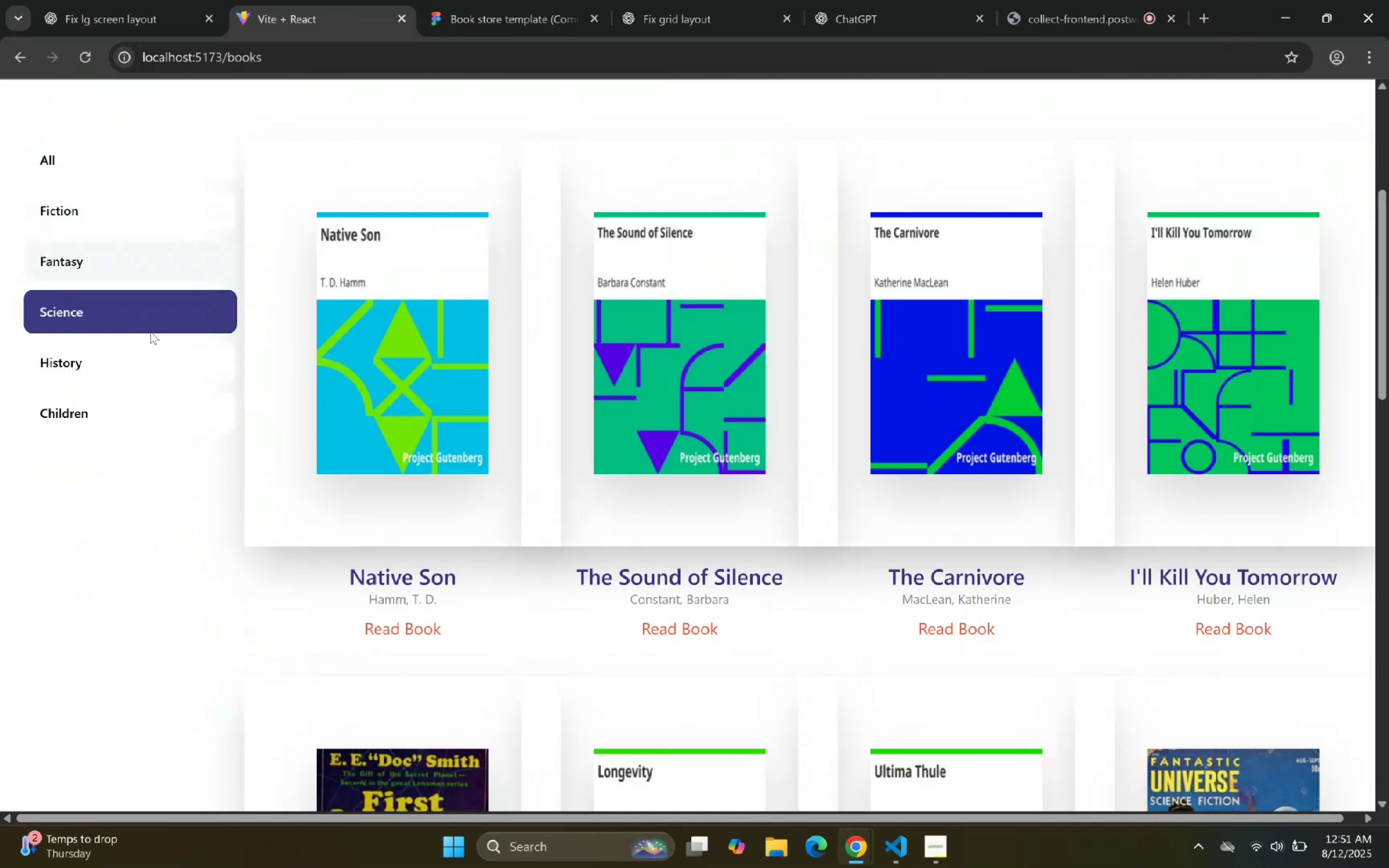 
triple_click([146, 346])
 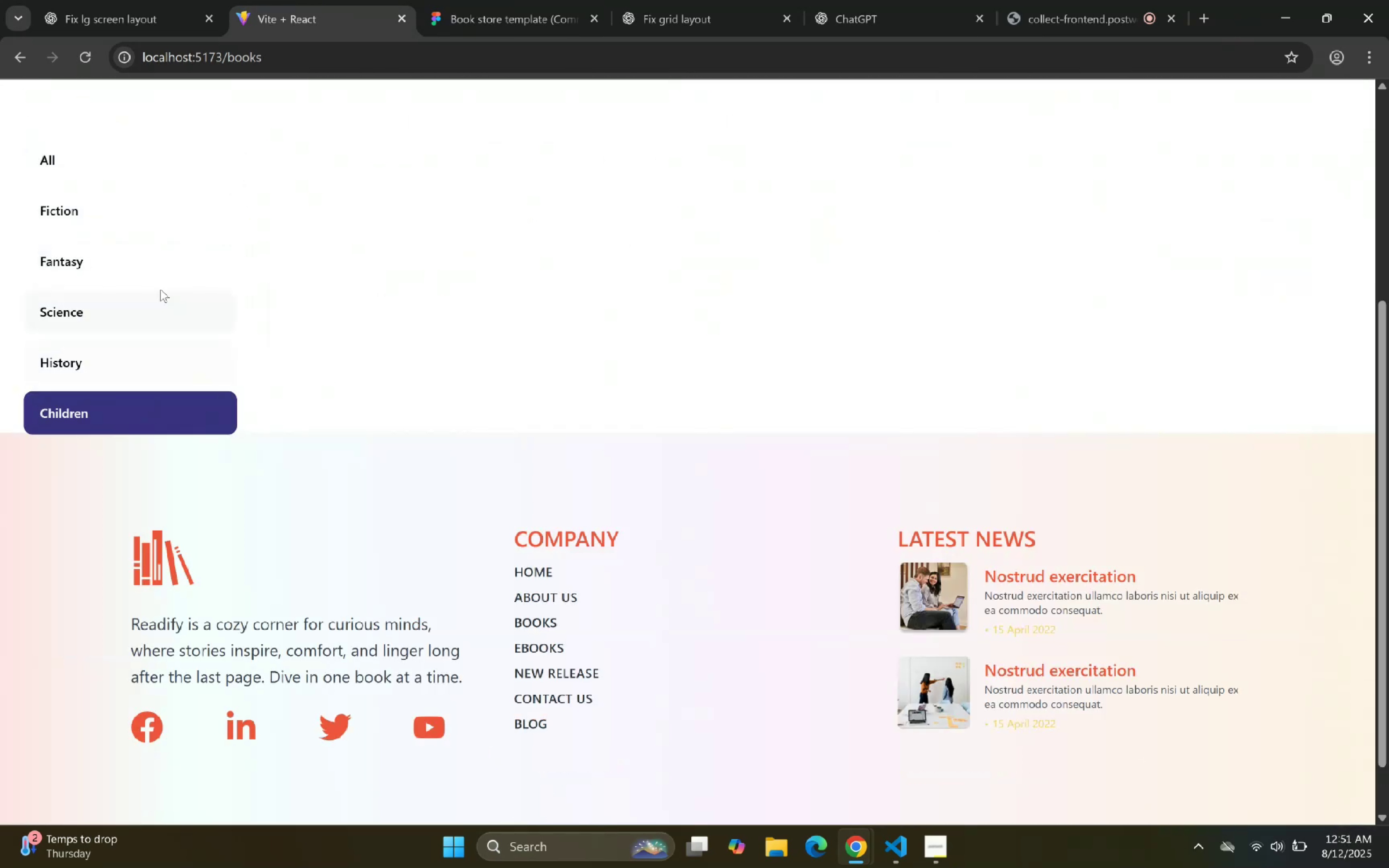 
left_click([98, 170])
 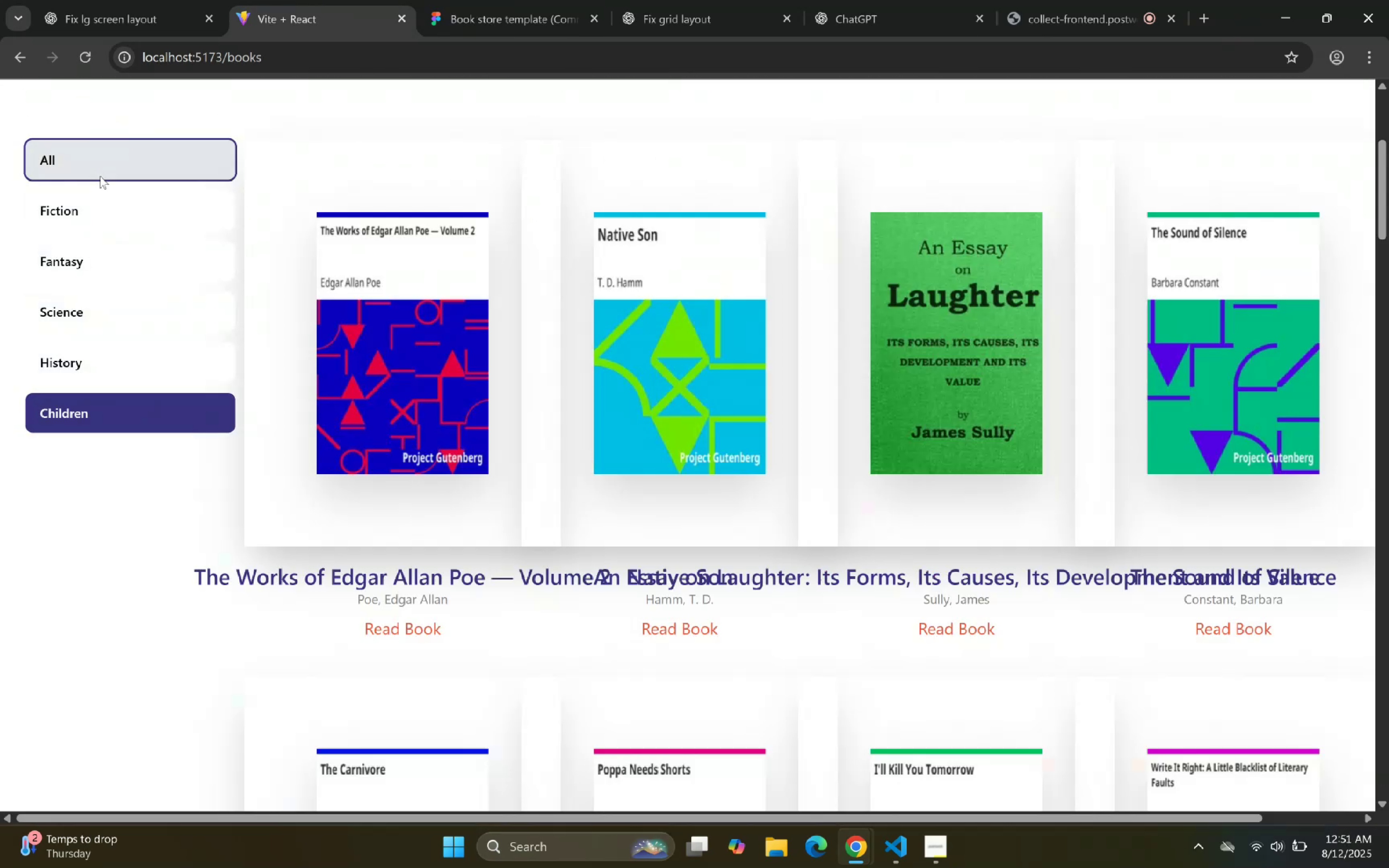 
scroll: coordinate [142, 235], scroll_direction: up, amount: 2.0
 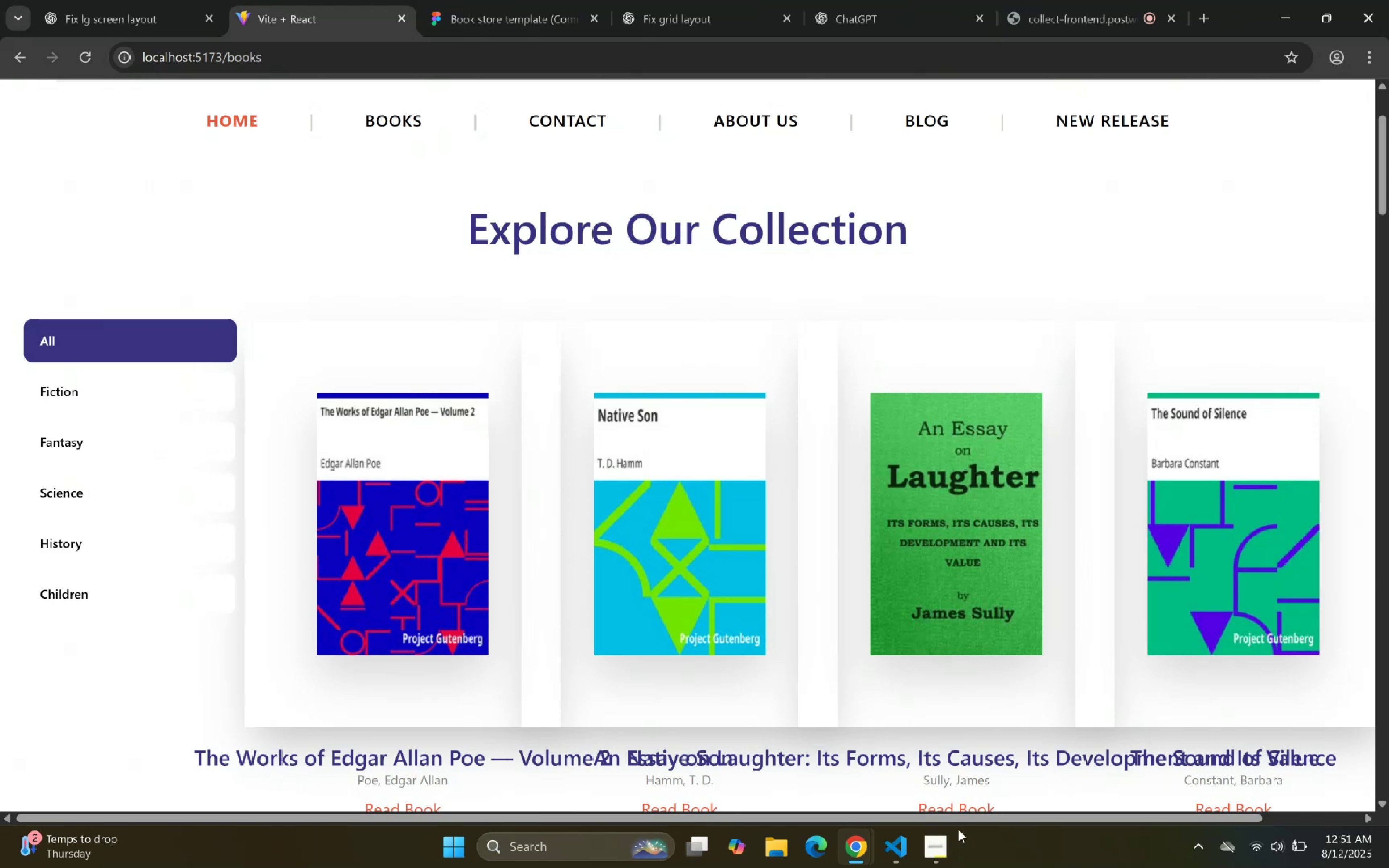 
wait(5.57)
 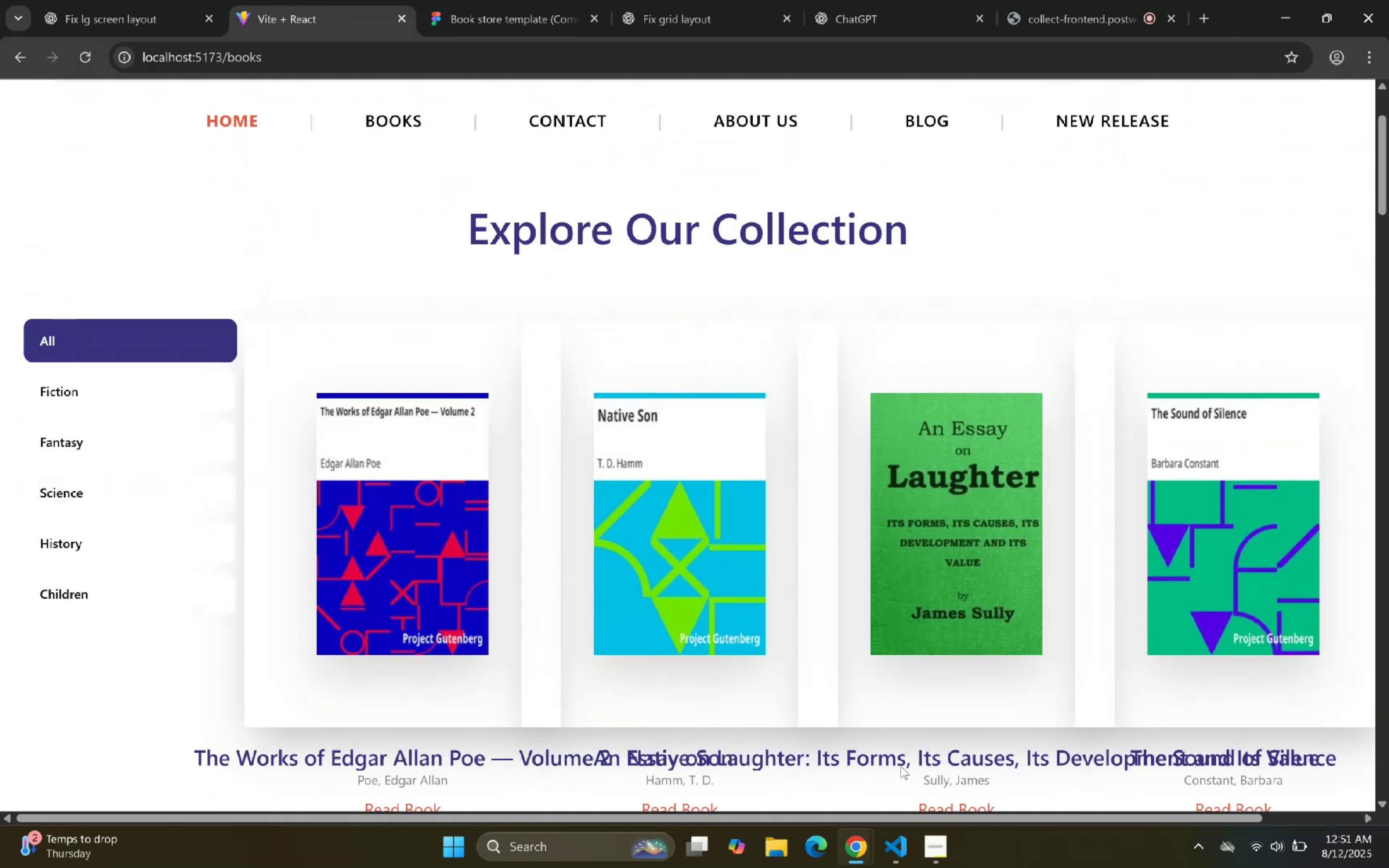 
left_click([673, 0])
 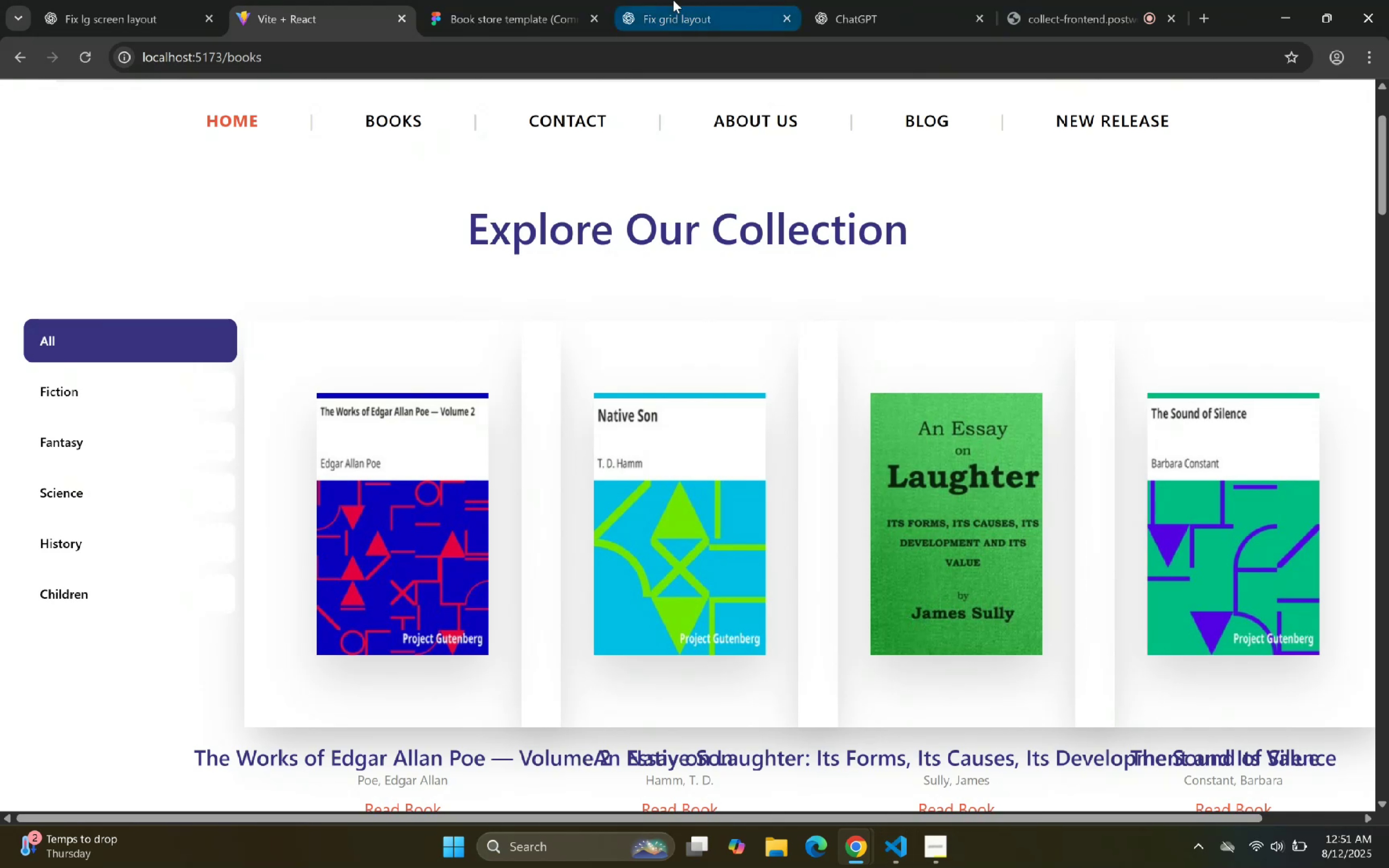 
scroll: coordinate [681, 568], scroll_direction: down, amount: 4.0
 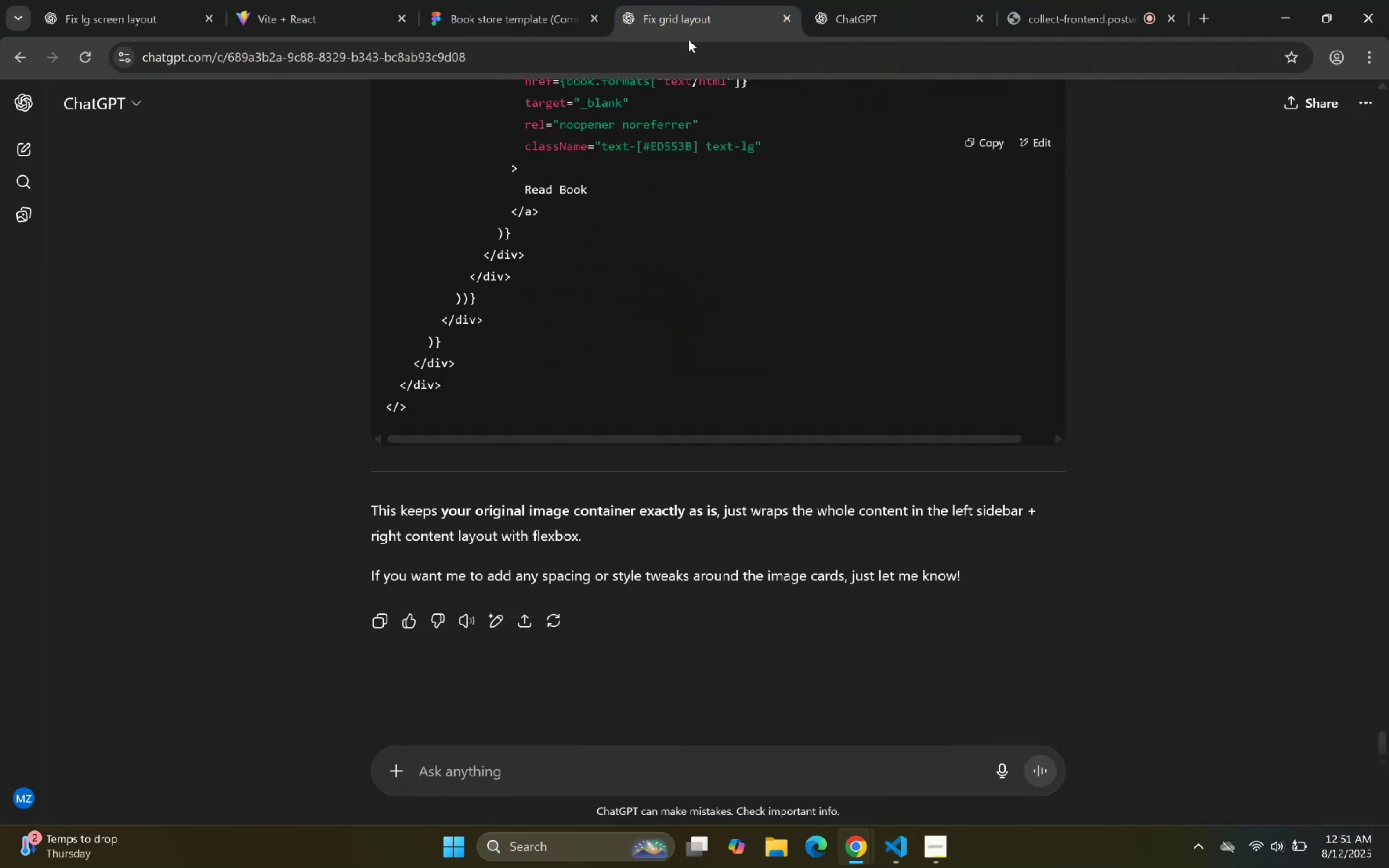 
left_click([691, 15])
 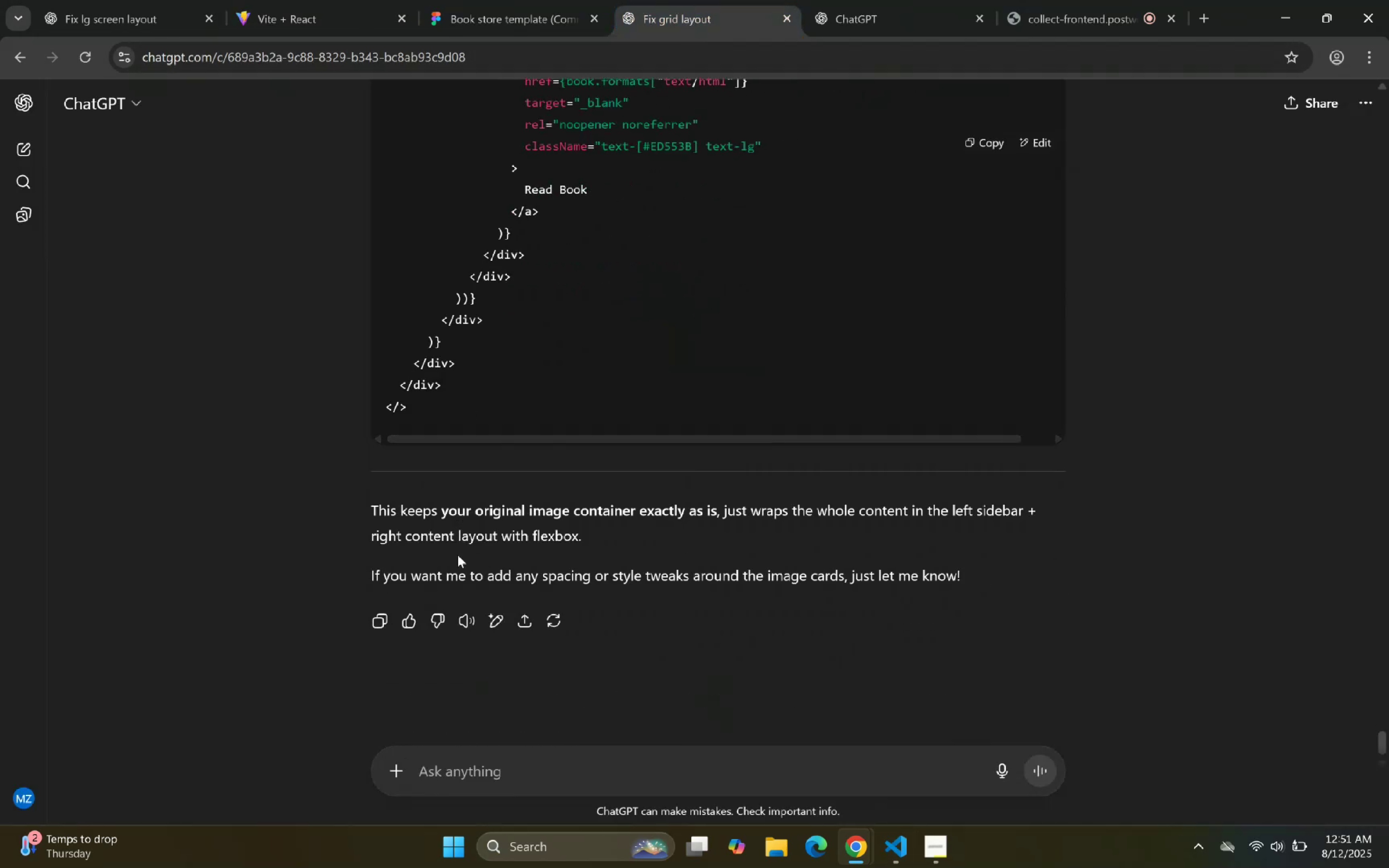 
scroll: coordinate [673, 762], scroll_direction: down, amount: 2.0
 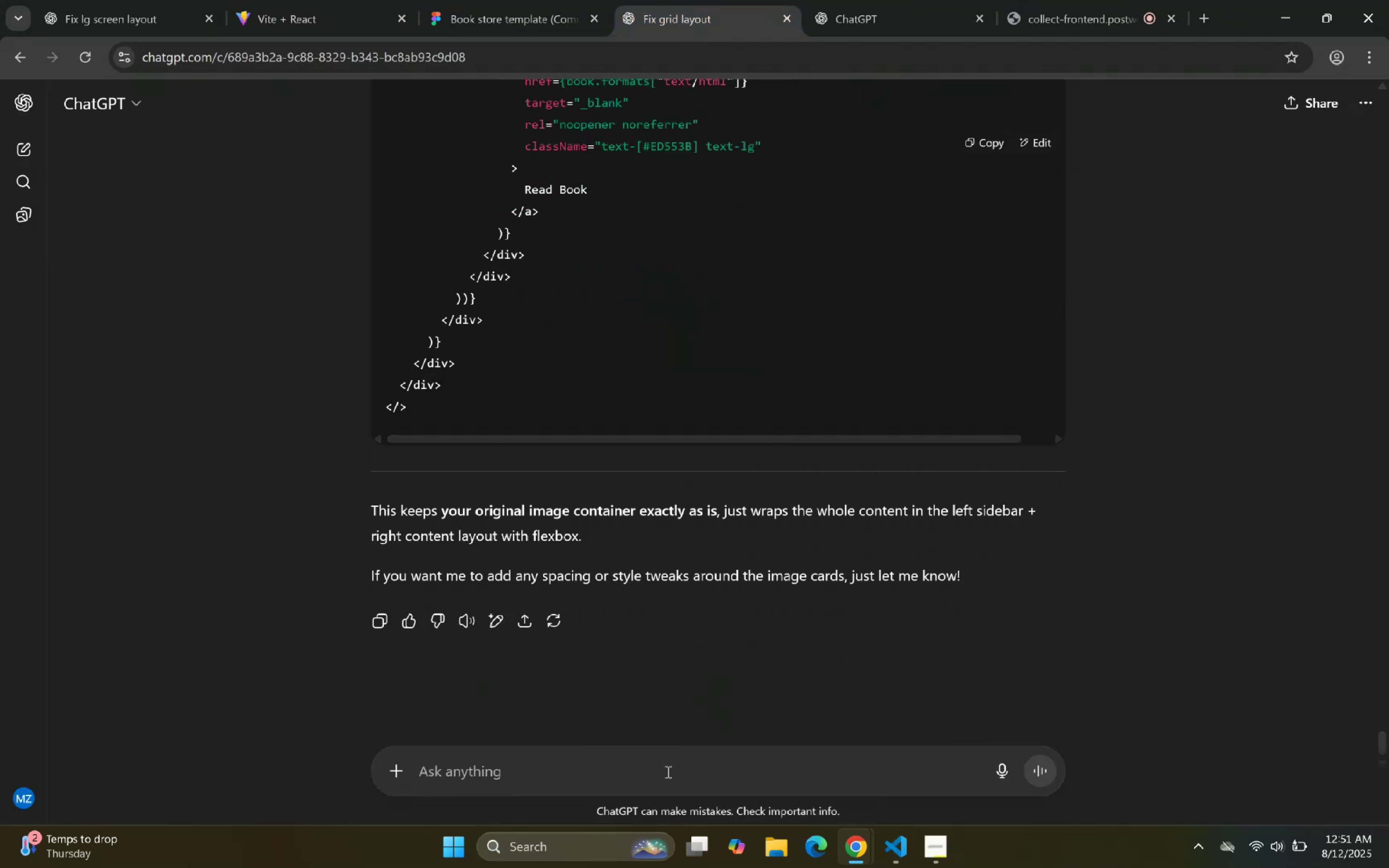 
left_click([667, 771])
 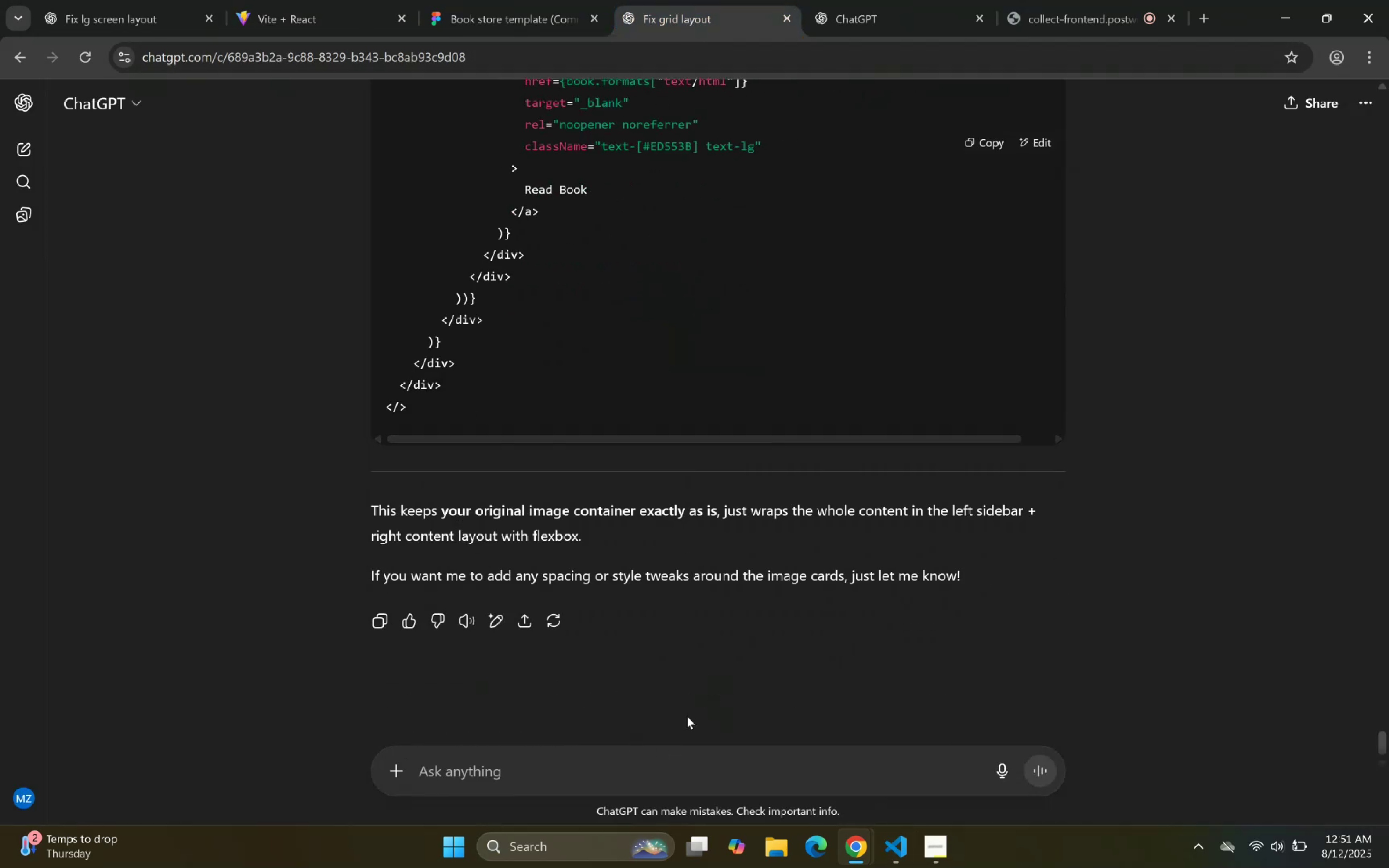 
type(Now slightly fix the grid o)
key(Backspace)
type(of images ok!)
 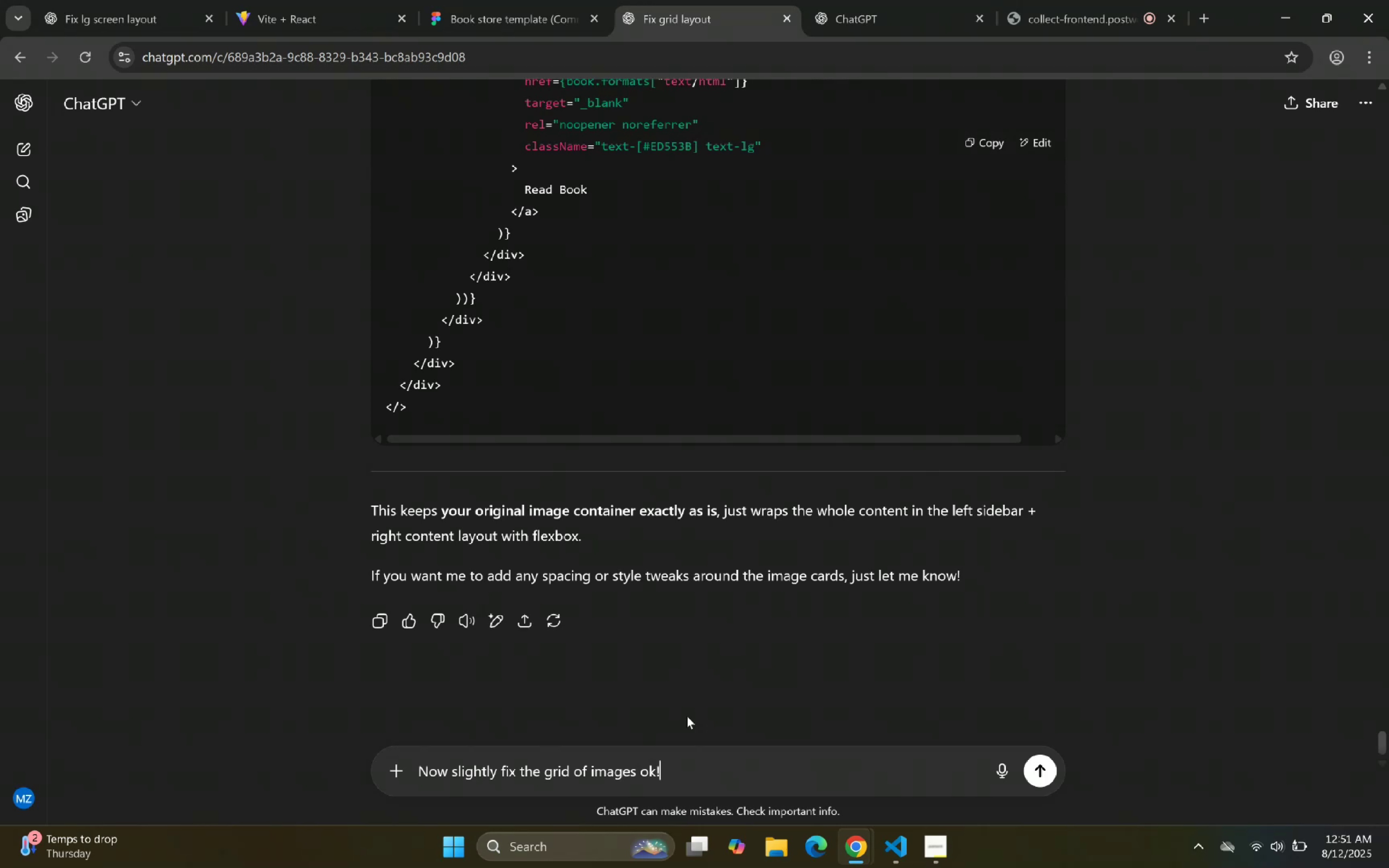 
key(Enter)
 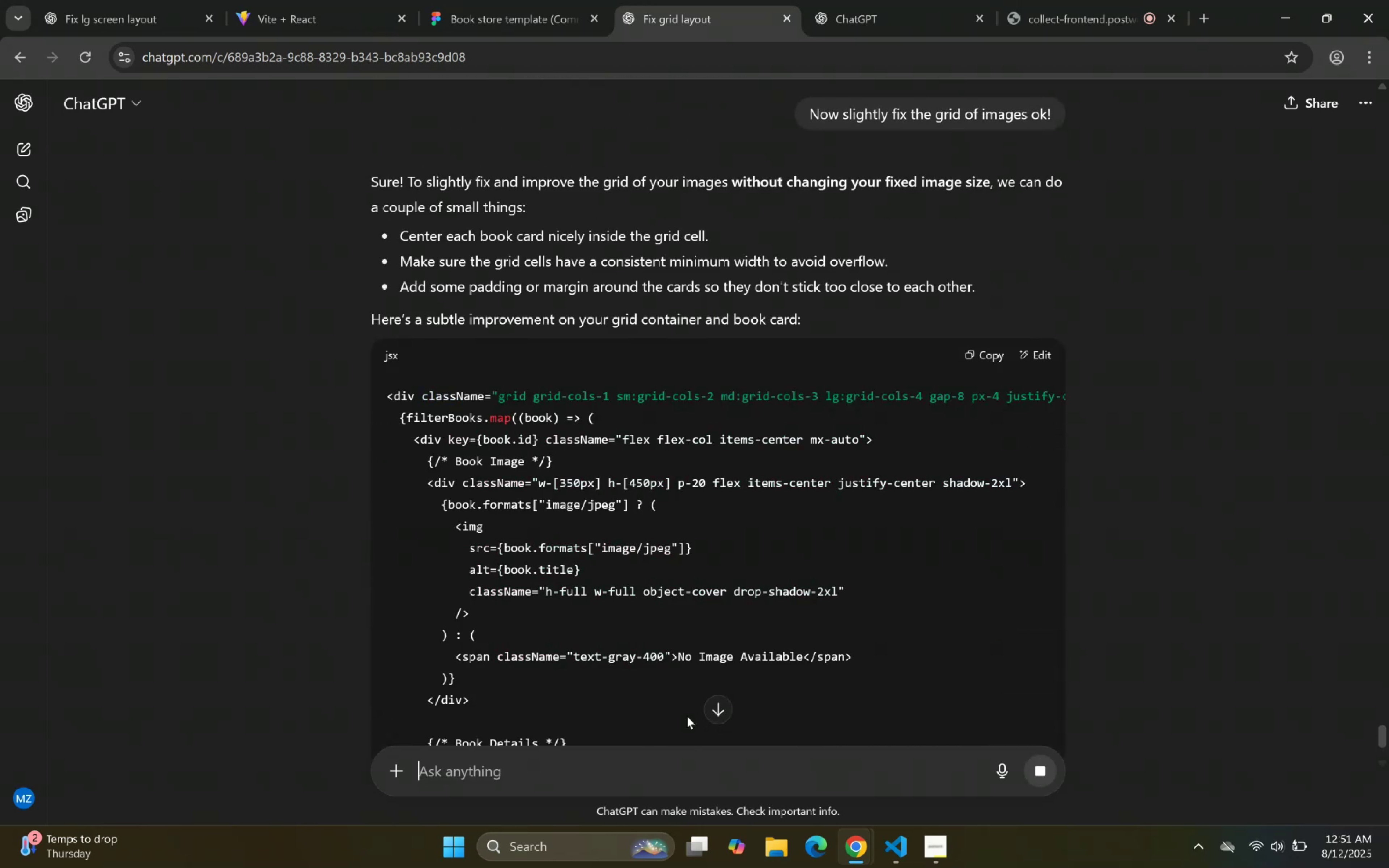 
wait(11.9)
 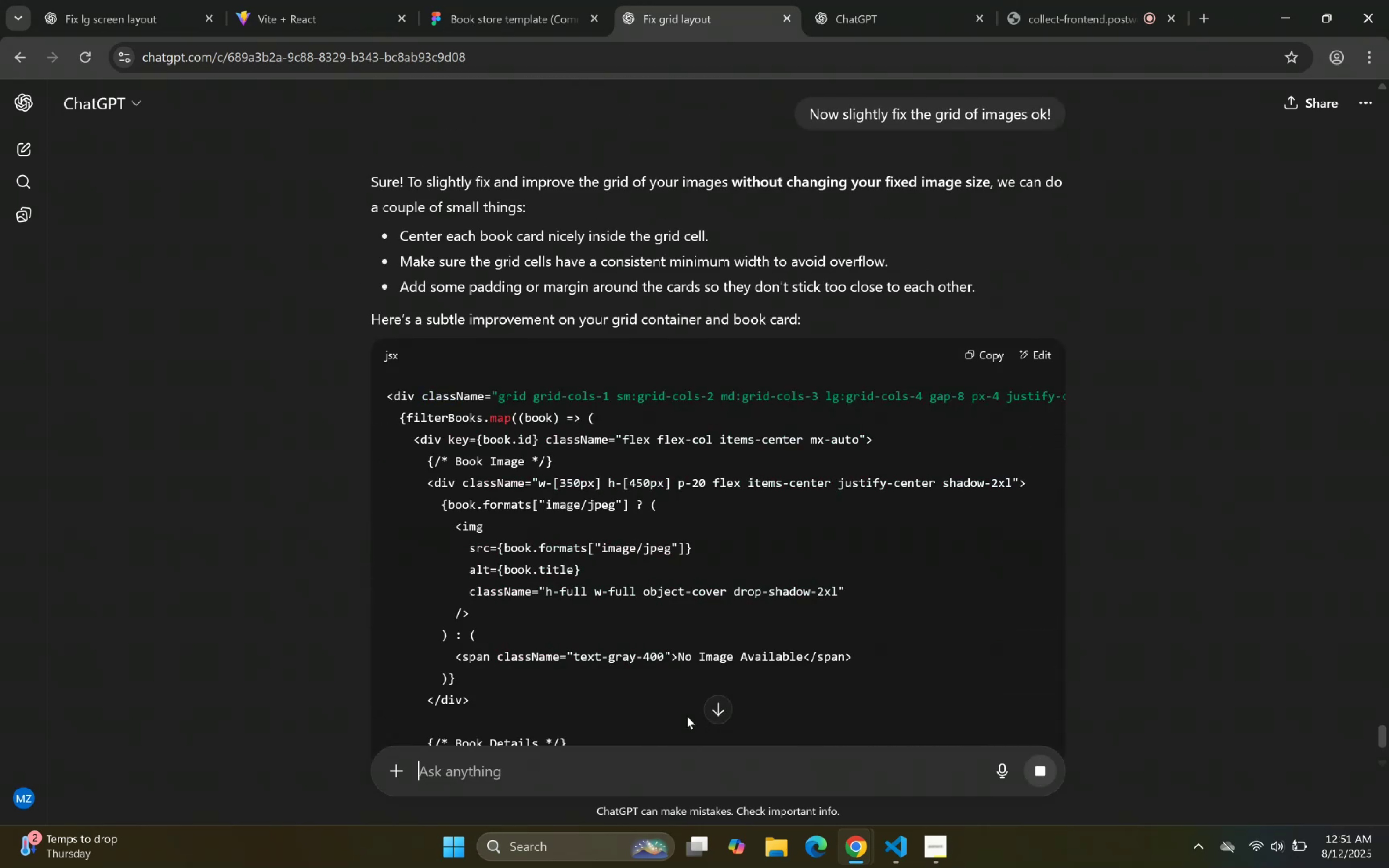 
scroll: coordinate [565, 375], scroll_direction: down, amount: 1.0
 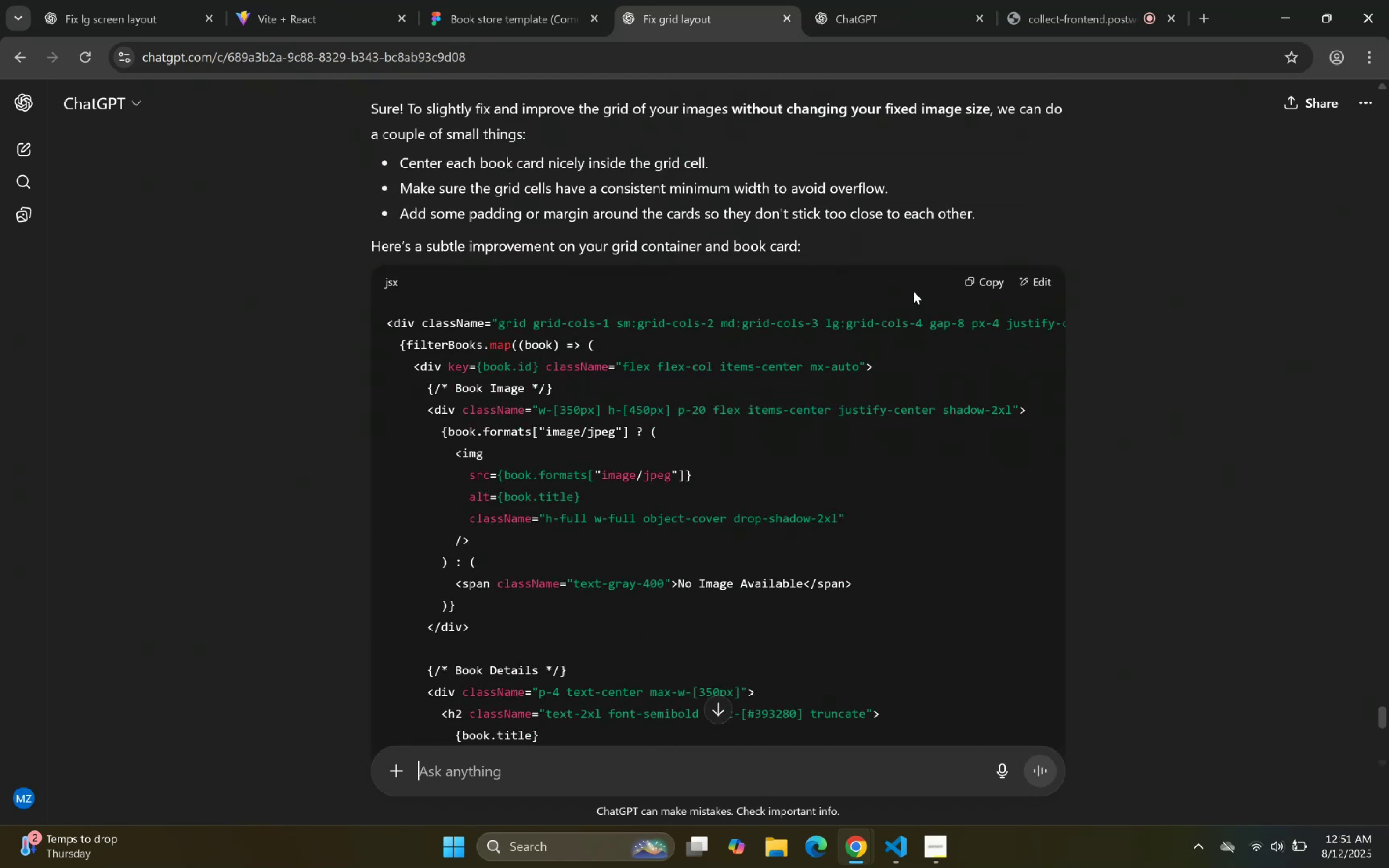 
left_click_drag(start_coordinate=[967, 278], to_coordinate=[963, 276])
 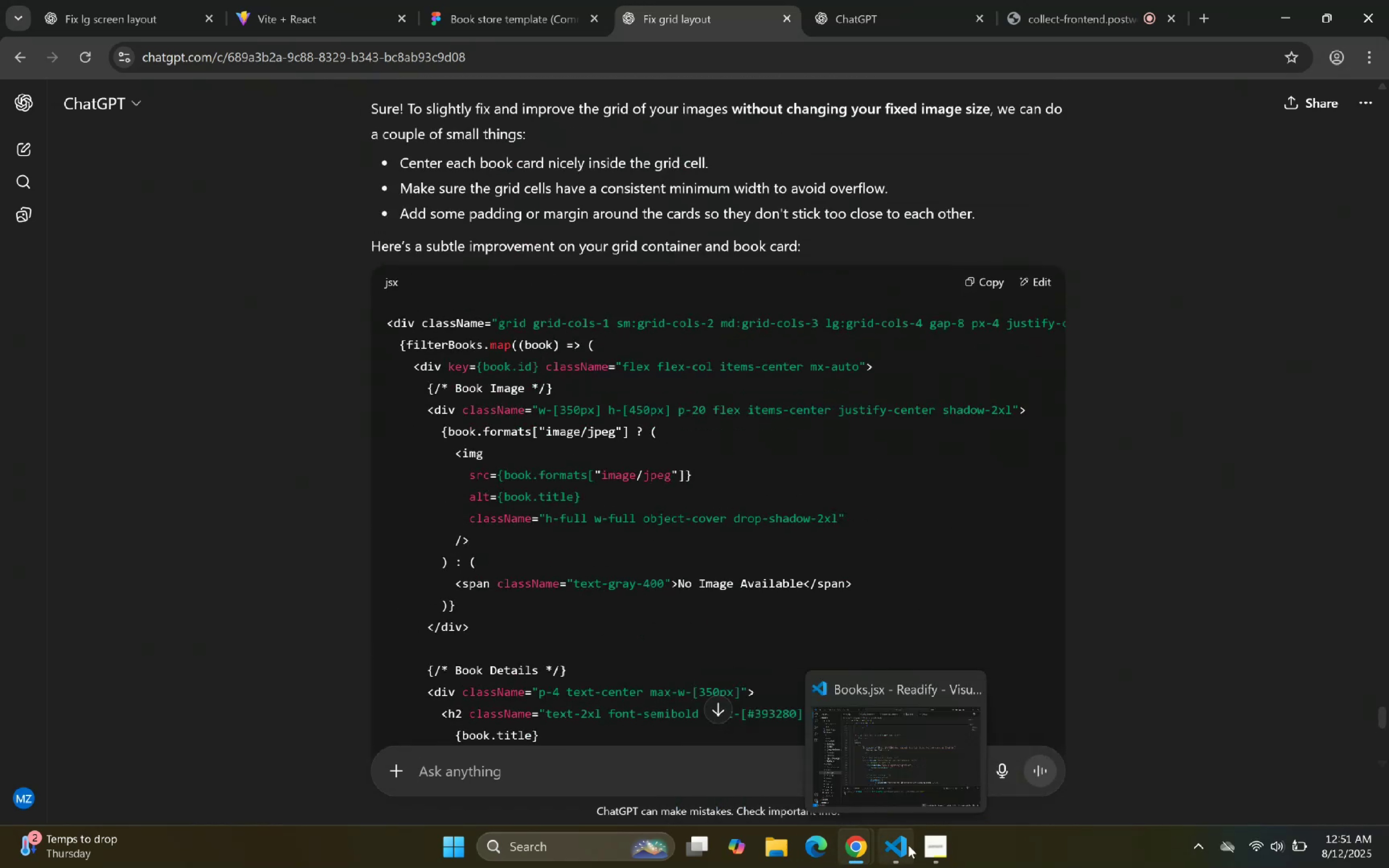 
left_click([908, 845])
 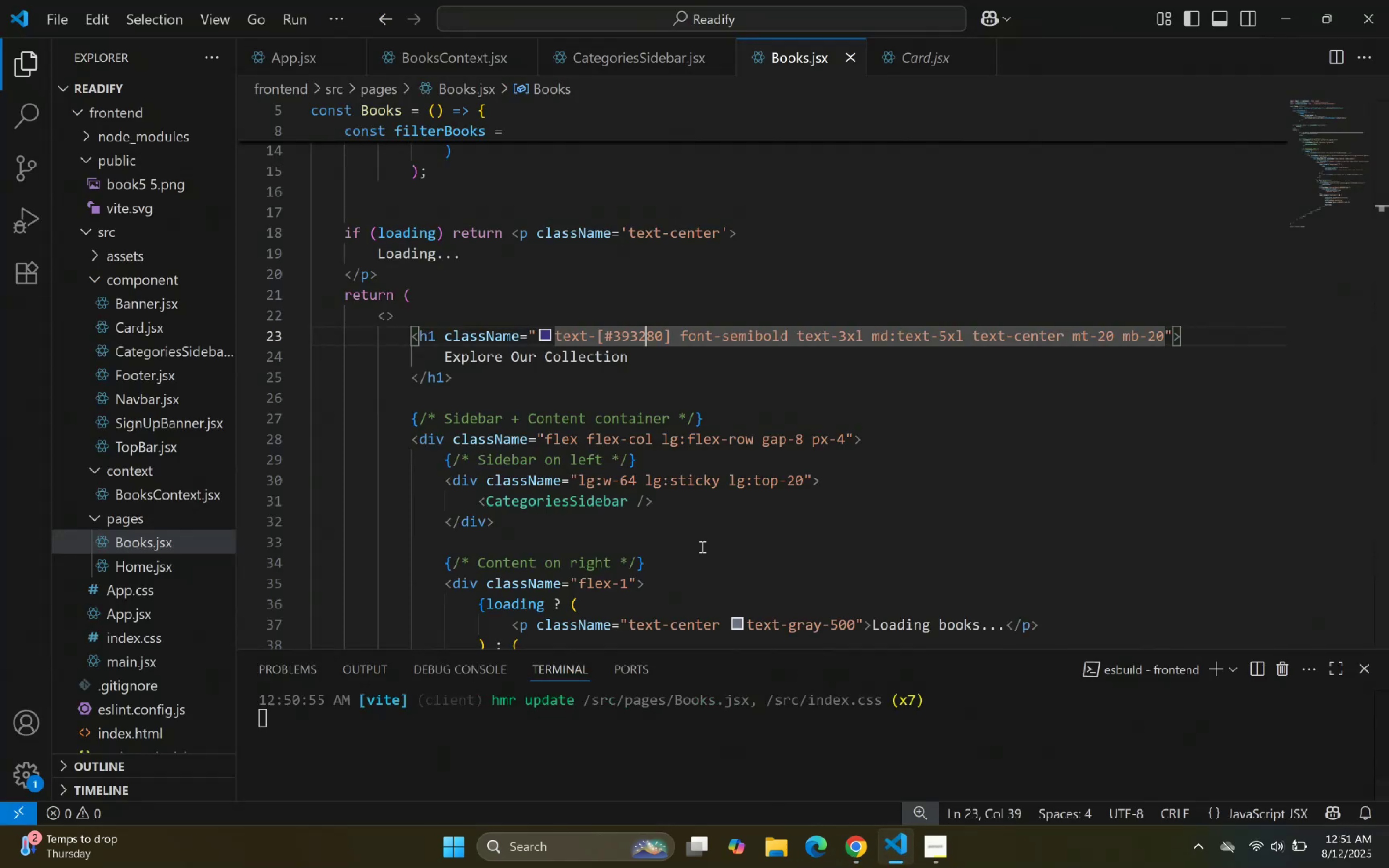 
scroll: coordinate [349, 338], scroll_direction: down, amount: 9.0
 